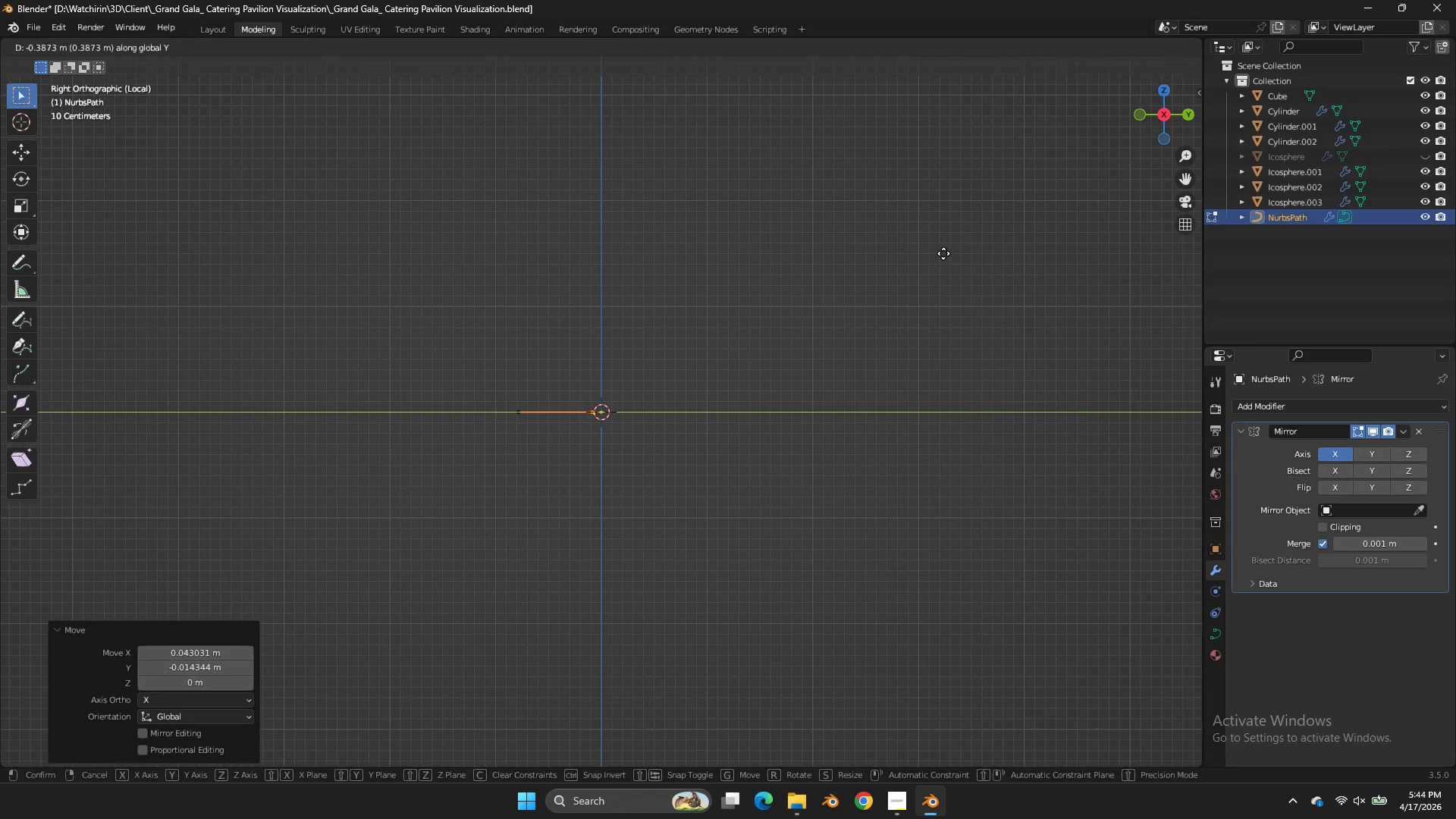 
left_click([943, 253])
 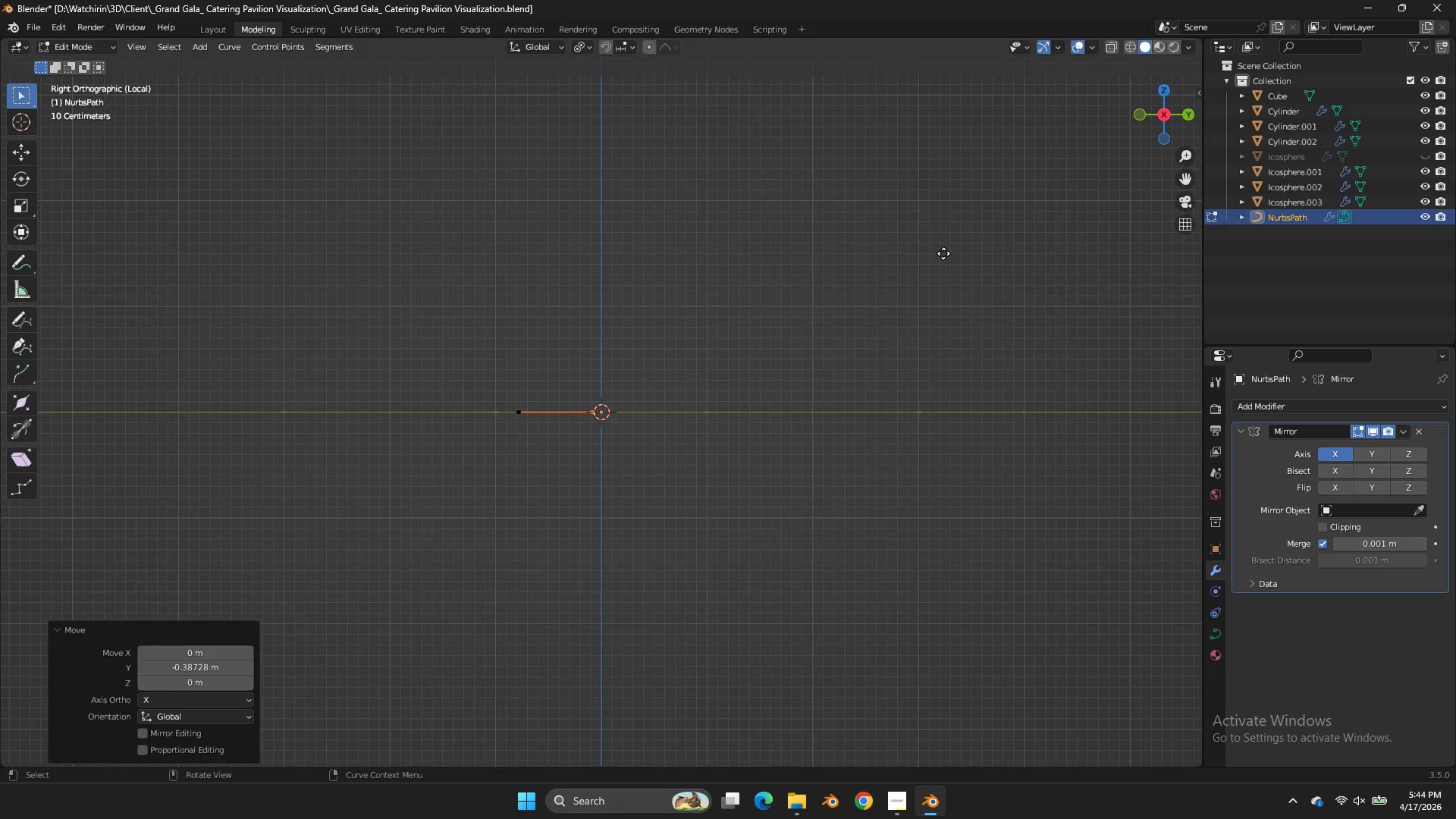 
key(E)
 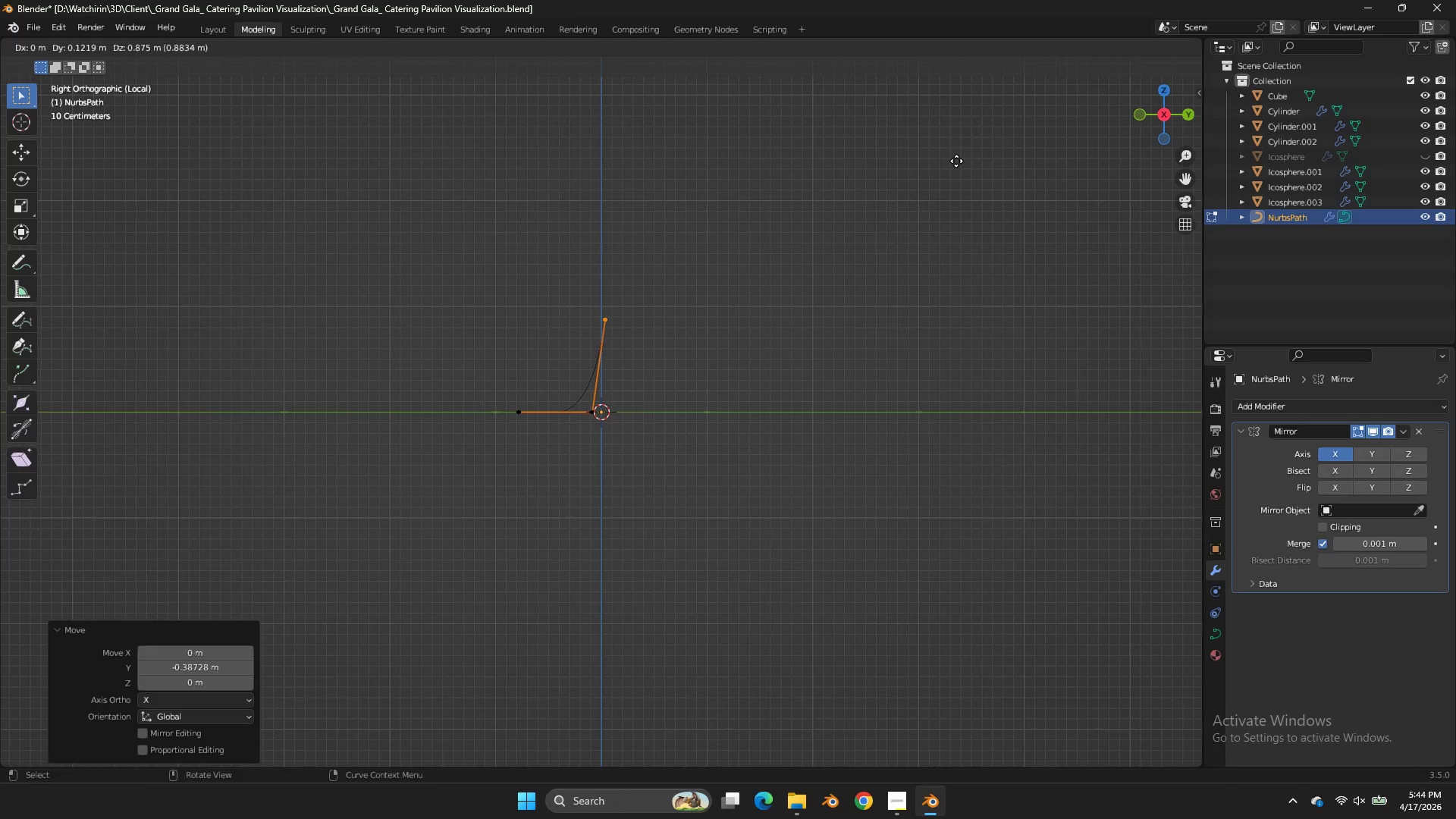 
left_click([965, 169])
 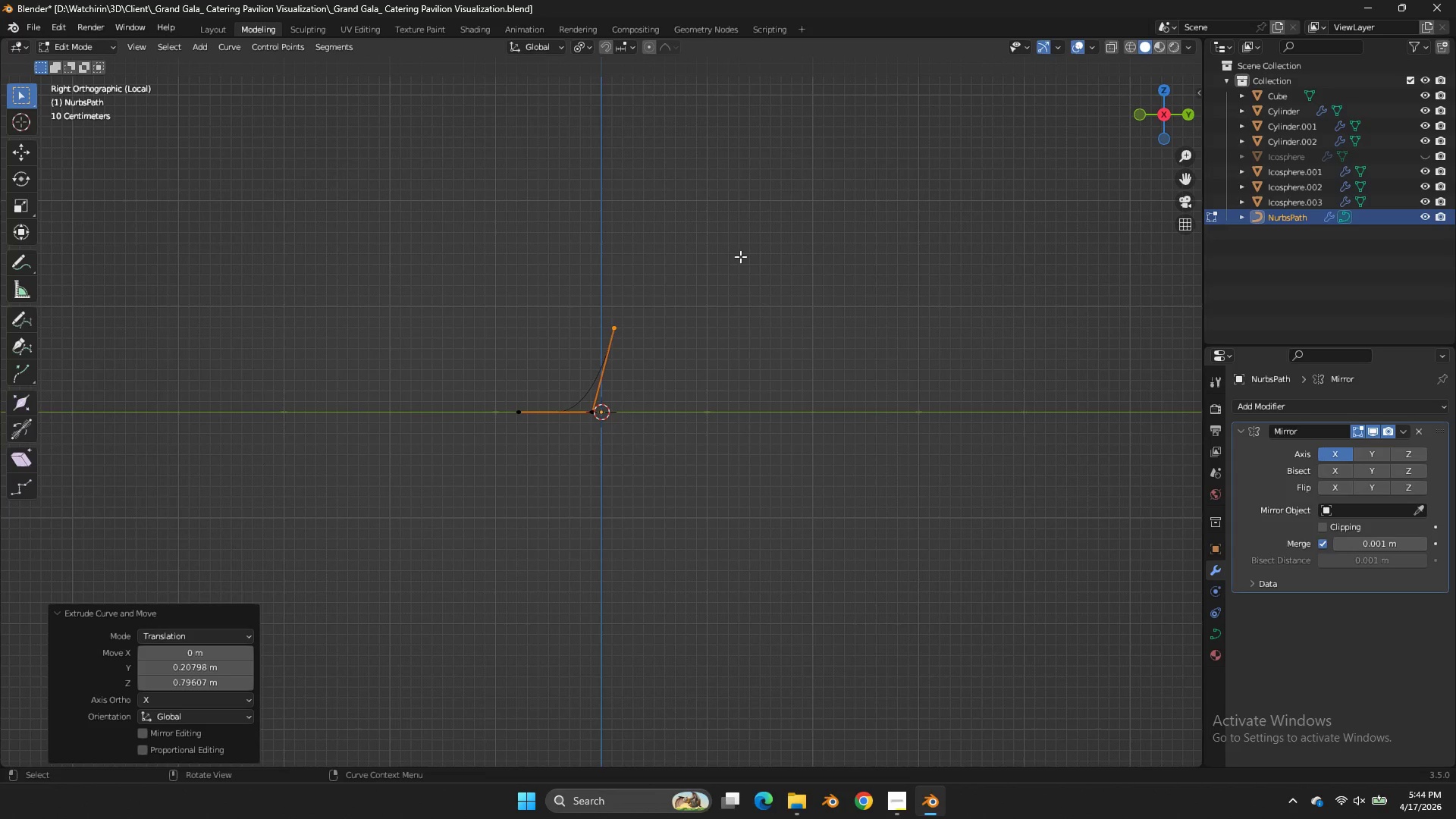 
left_click_drag(start_coordinate=[735, 262], to_coordinate=[588, 456])
 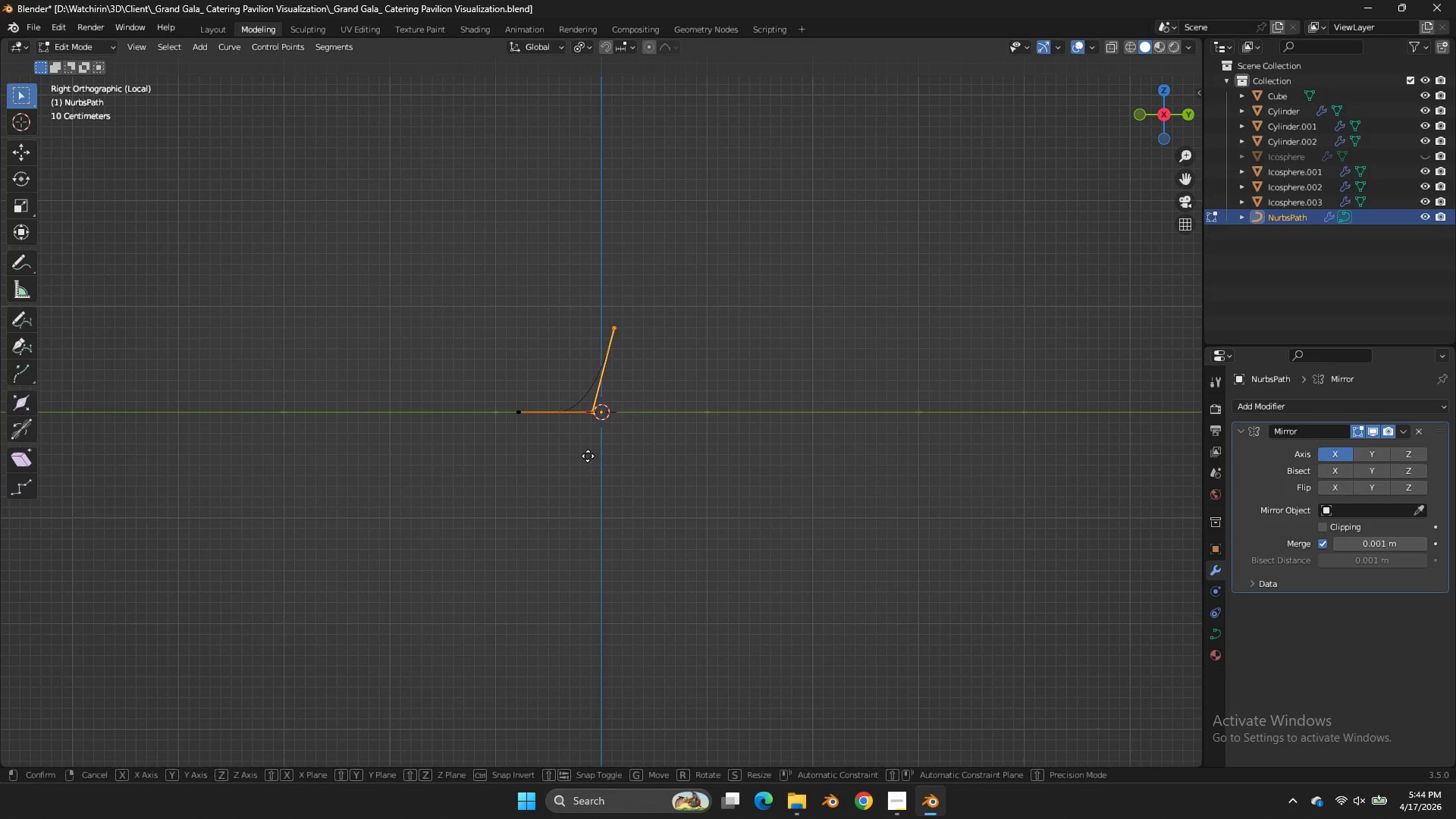 
type(gy)
 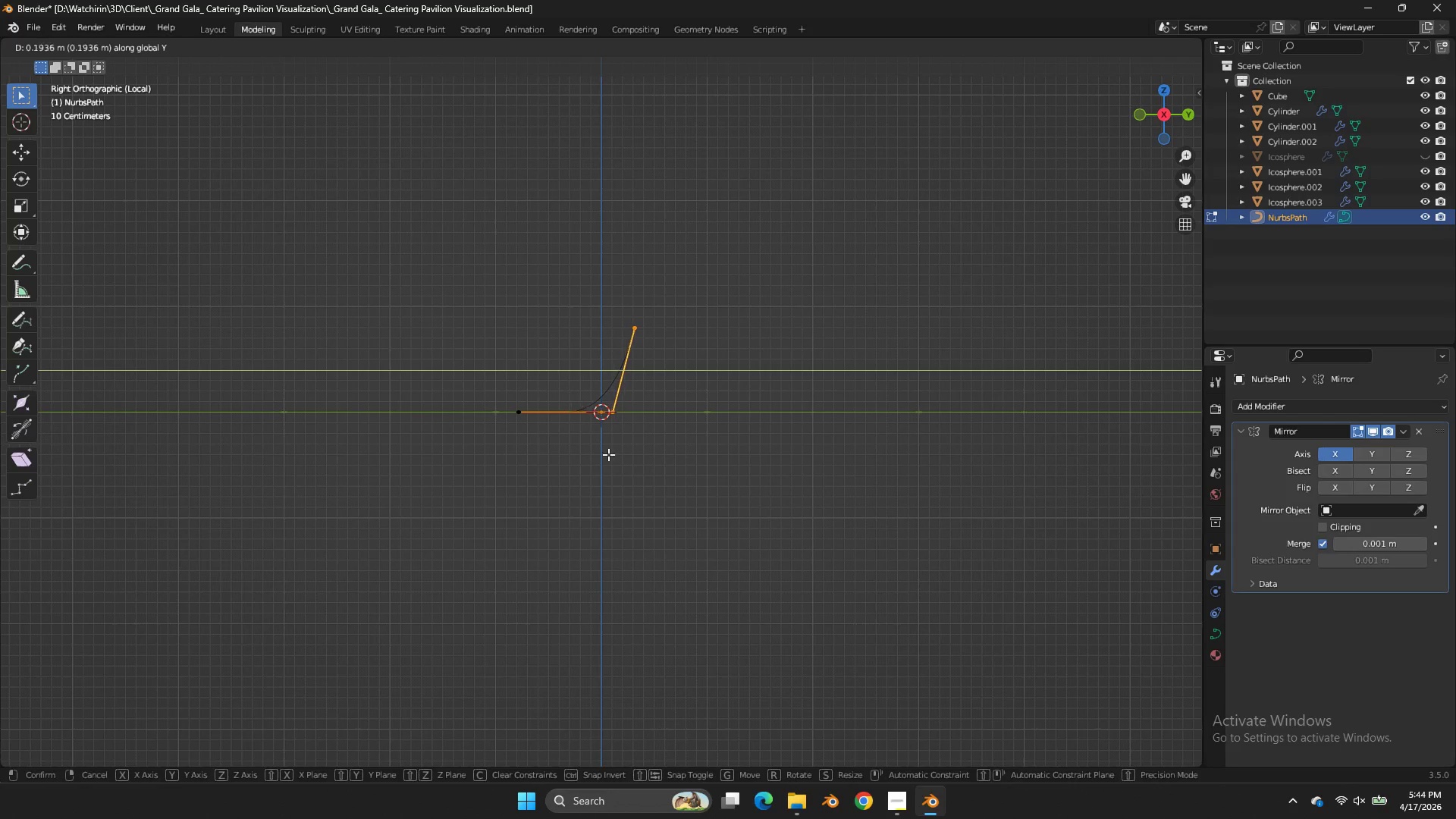 
left_click([608, 454])
 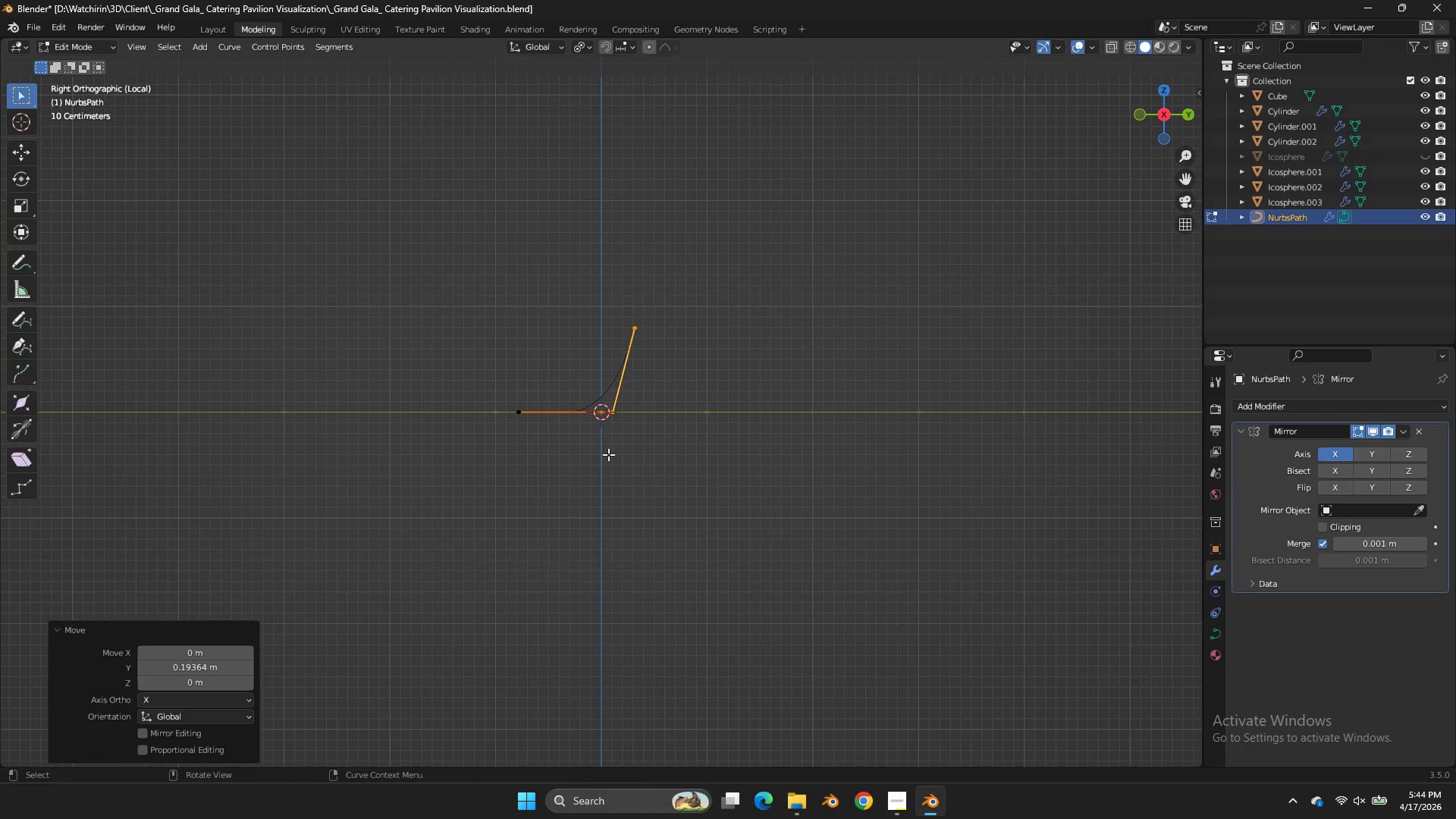 
type(sy0)
 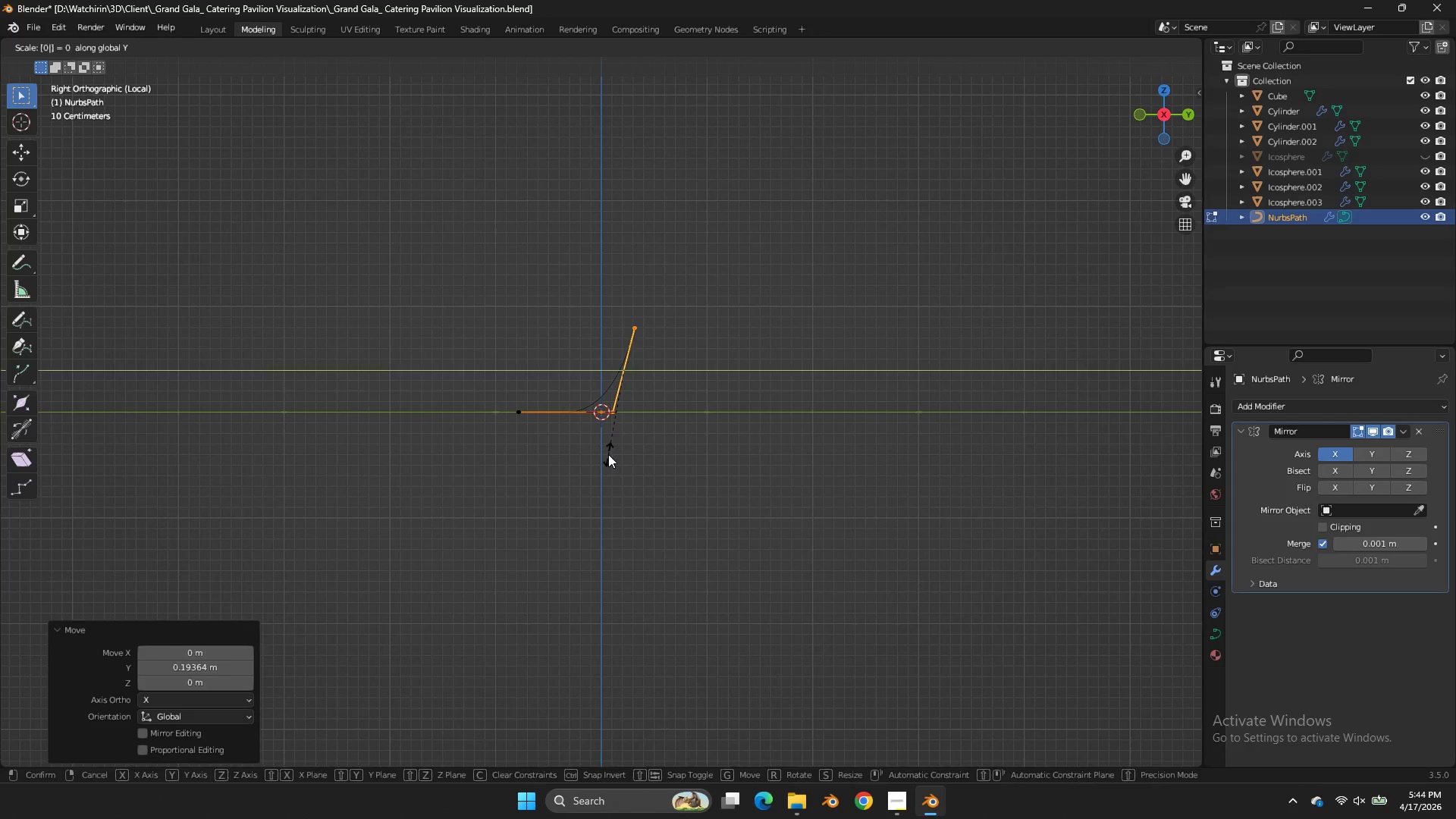 
key(Enter)
 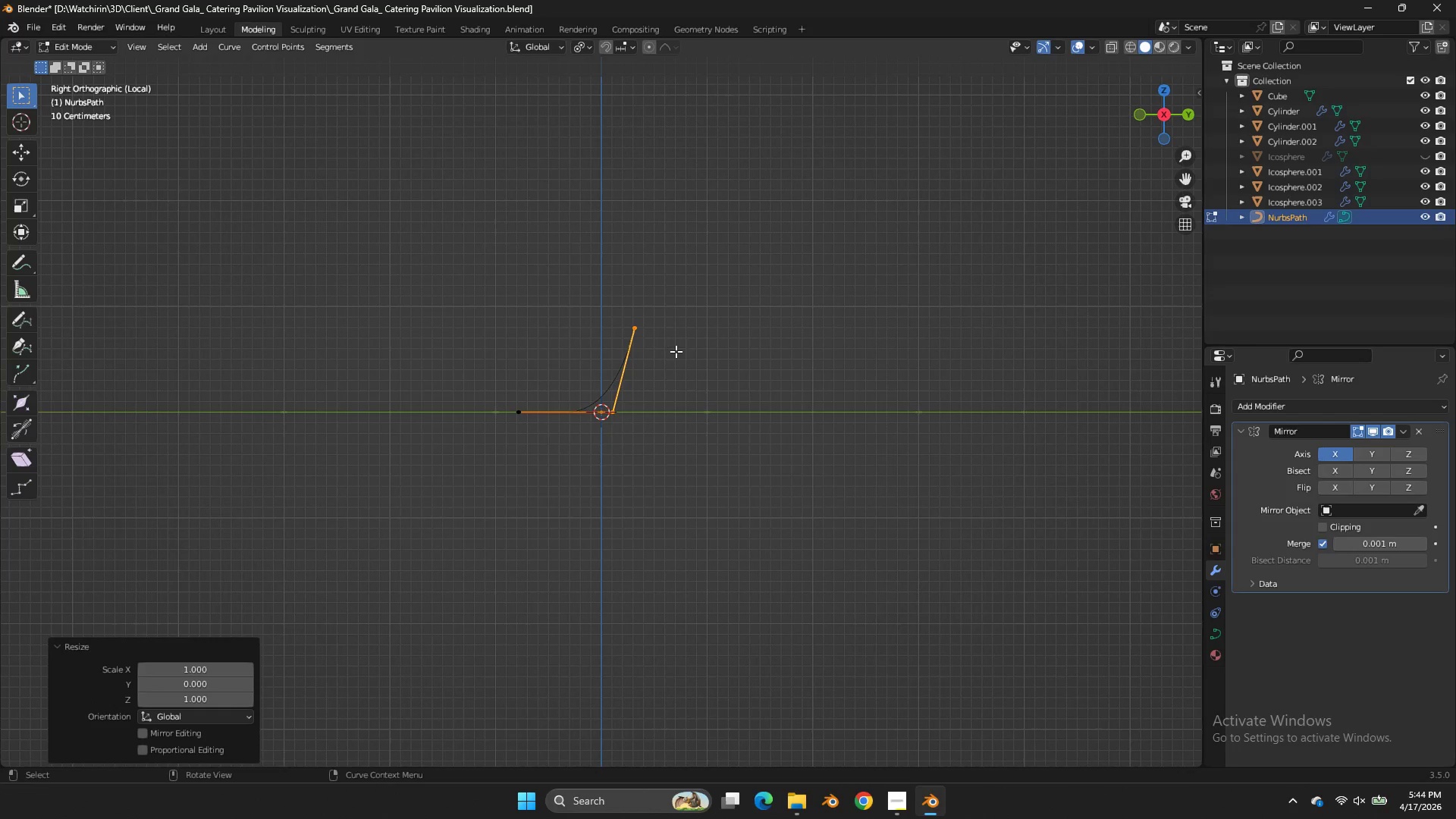 
left_click_drag(start_coordinate=[671, 310], to_coordinate=[617, 351])
 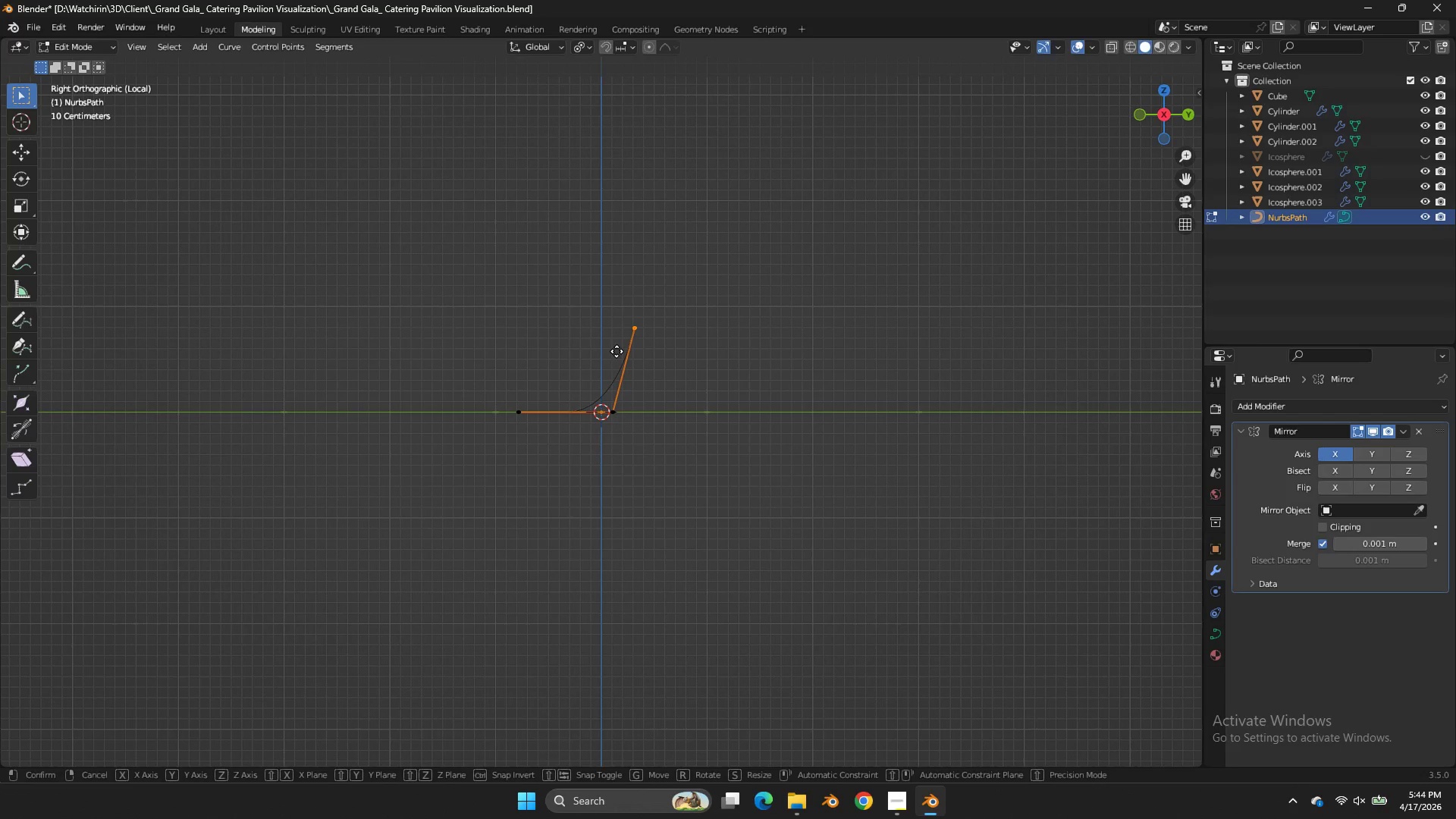 
type(gy)
 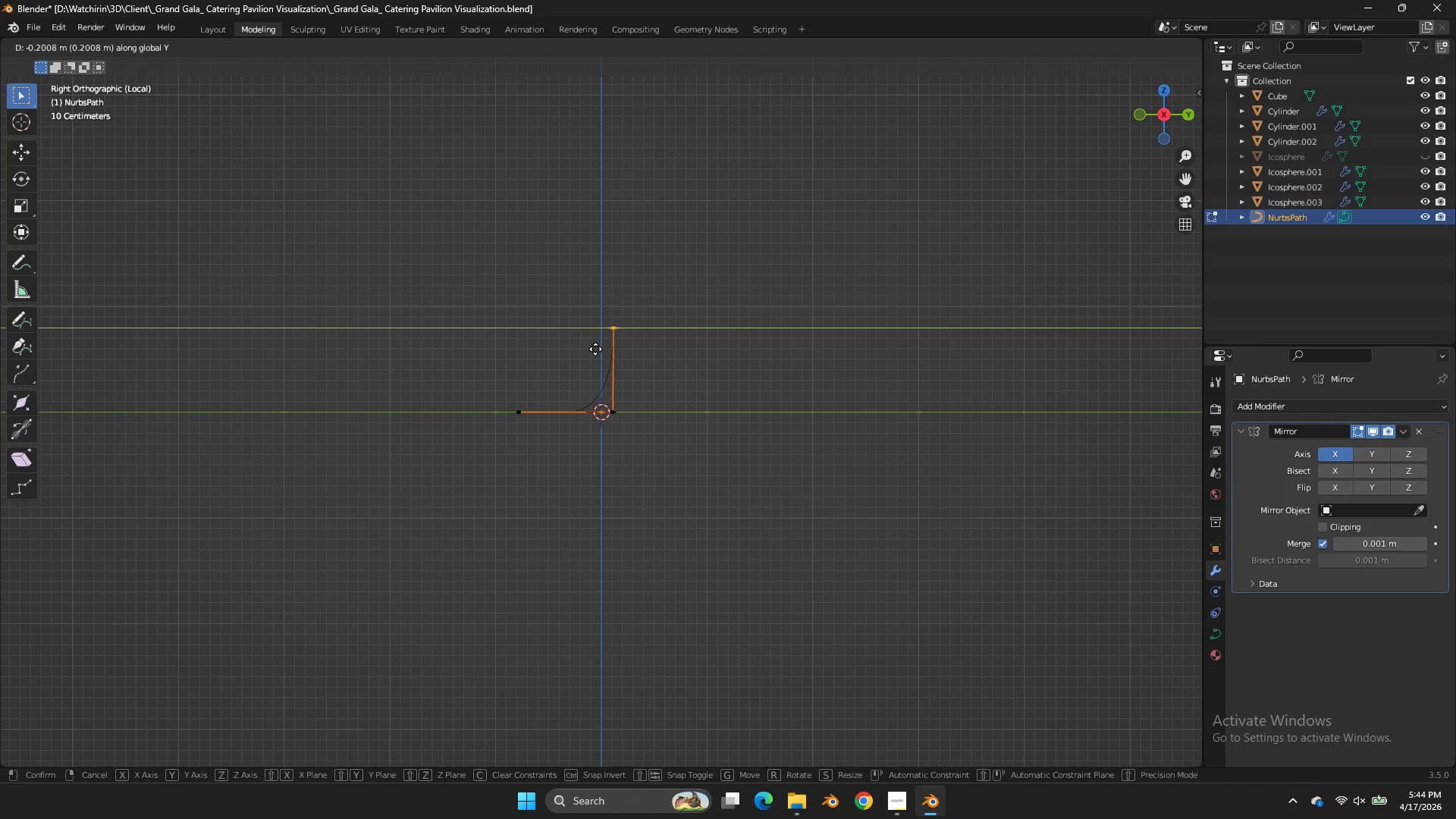 
left_click([595, 349])
 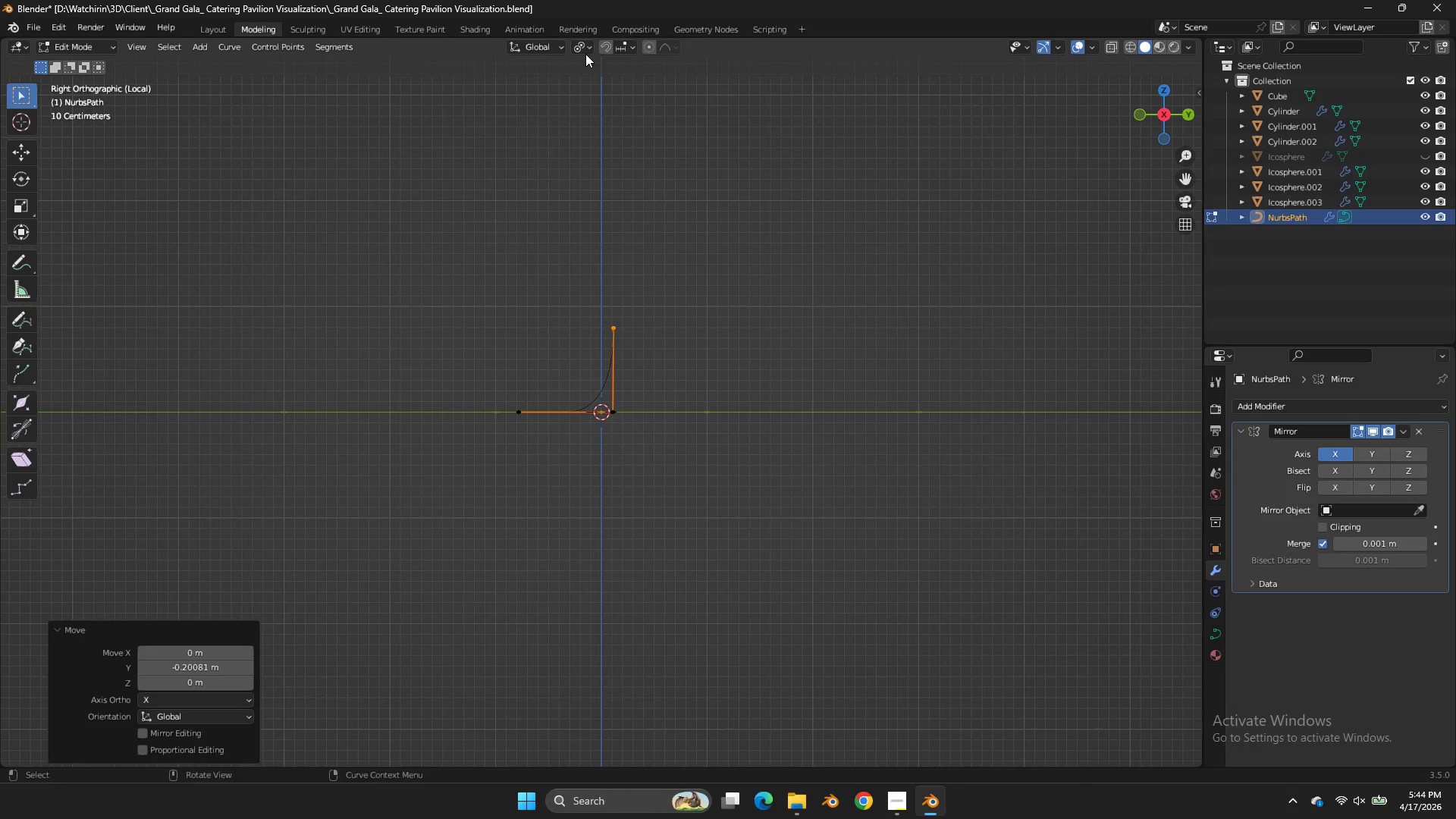 
double_click([582, 48])
 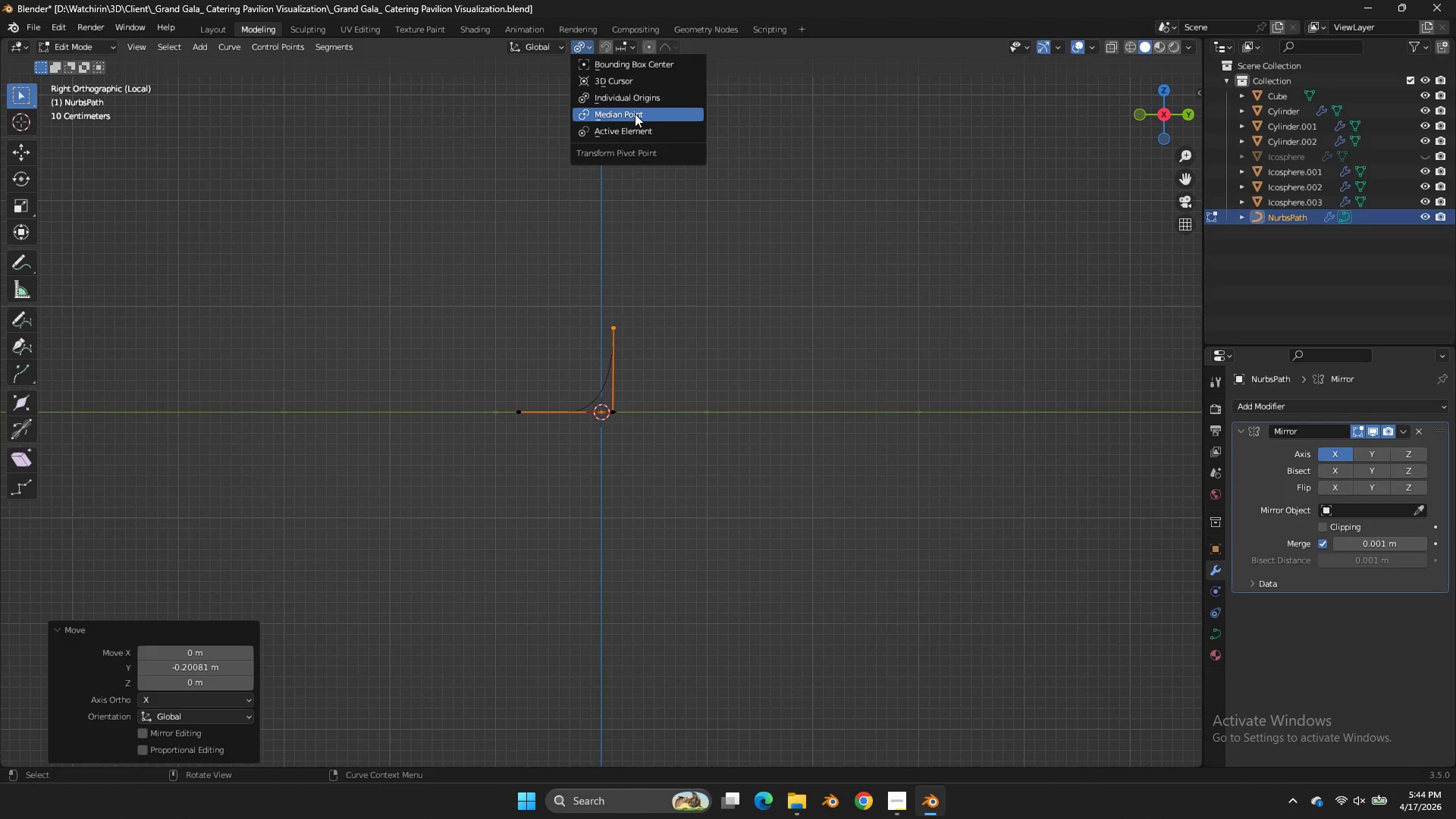 
left_click([635, 115])
 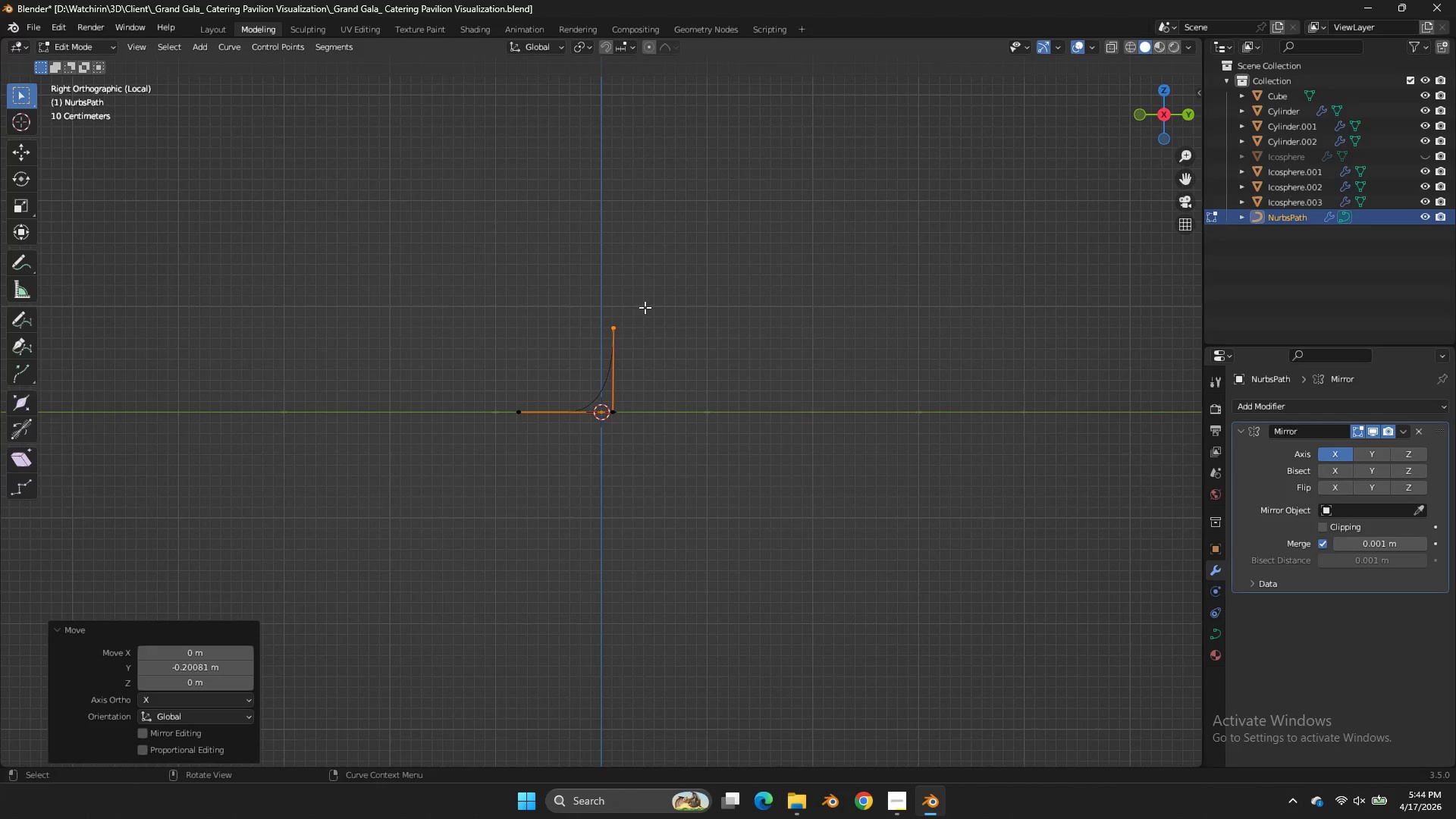 
left_click_drag(start_coordinate=[639, 309], to_coordinate=[579, 347])
 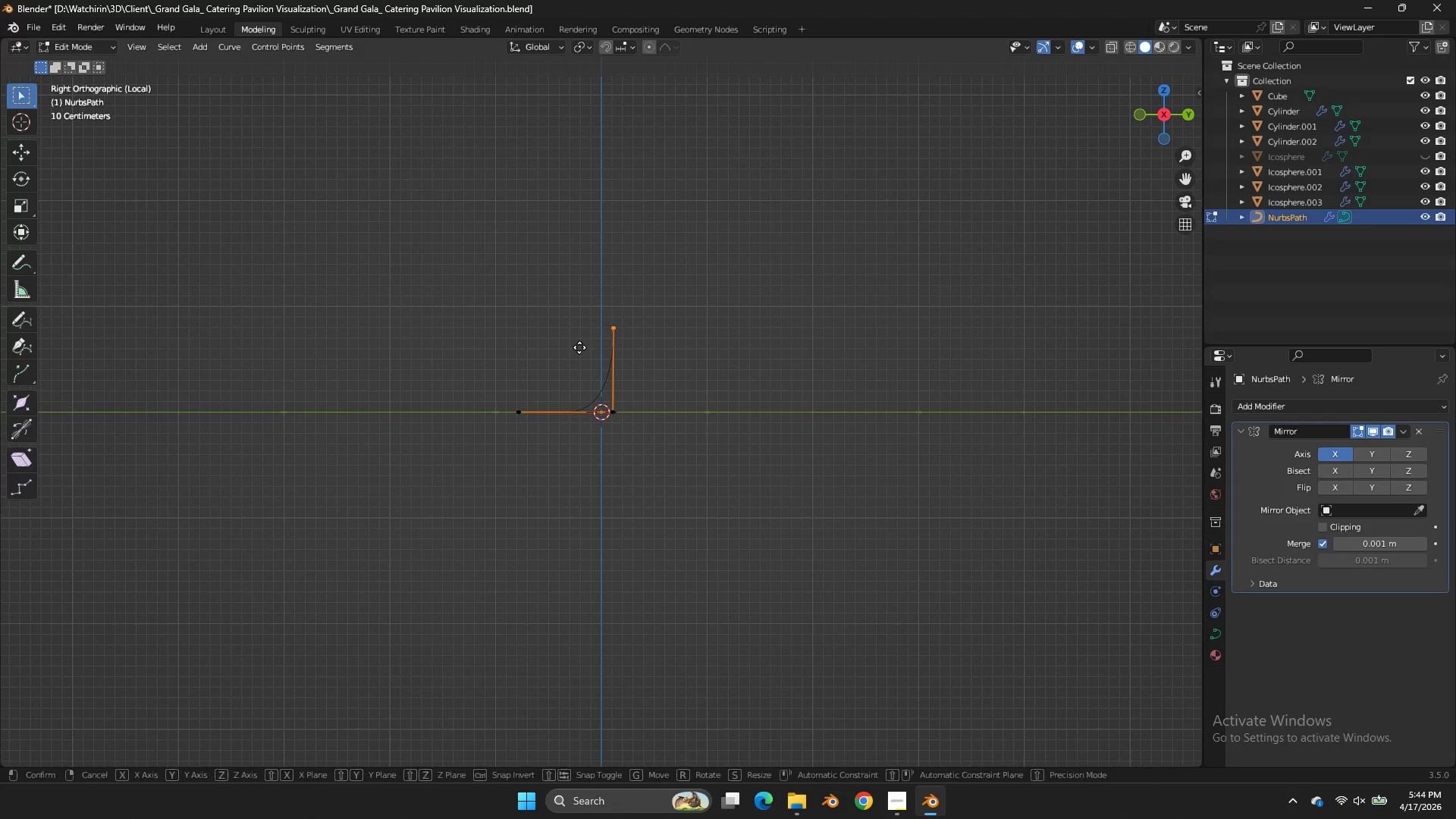 
type(gz)
 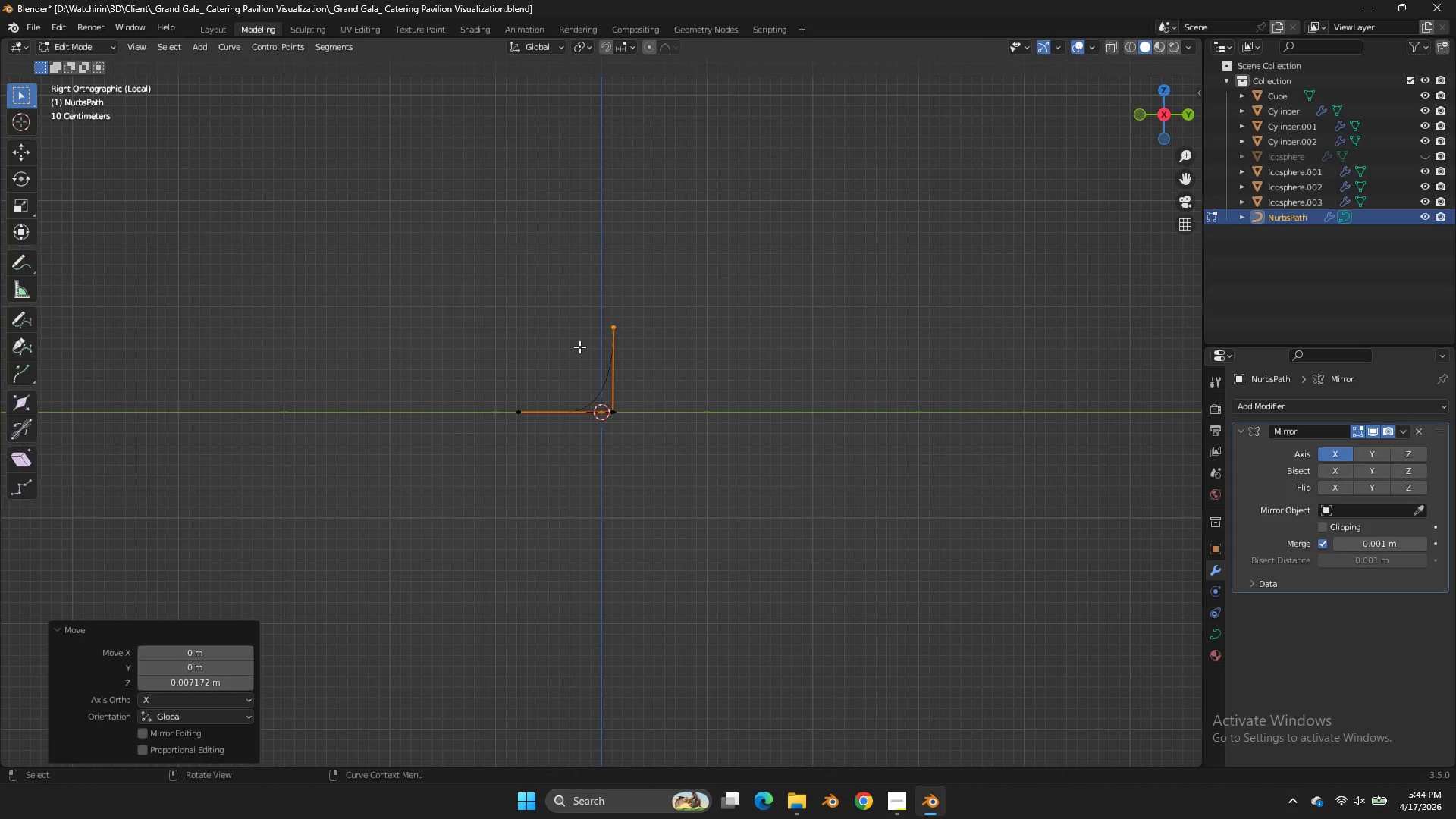 
left_click([579, 347])
 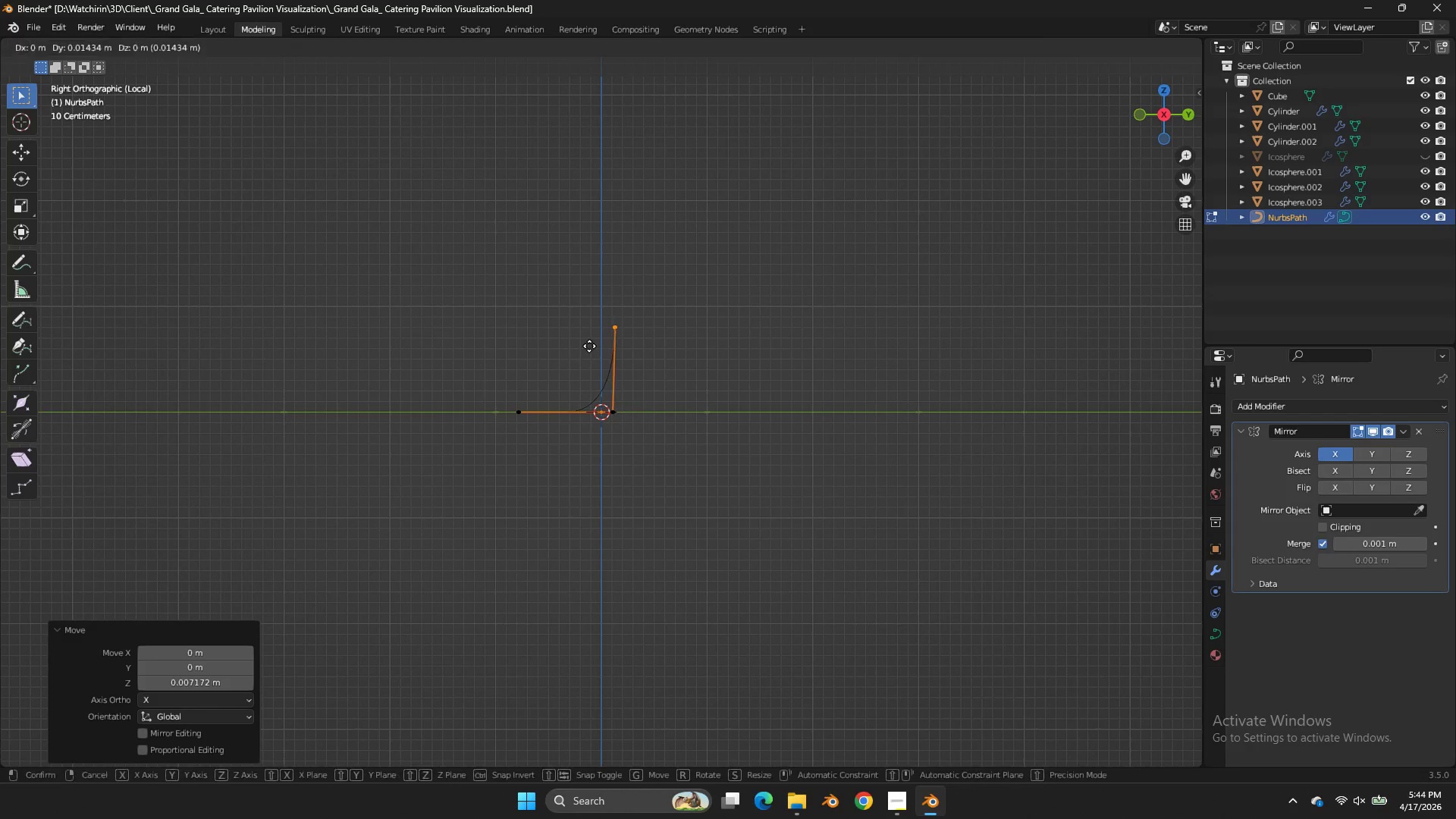 
key(G)
 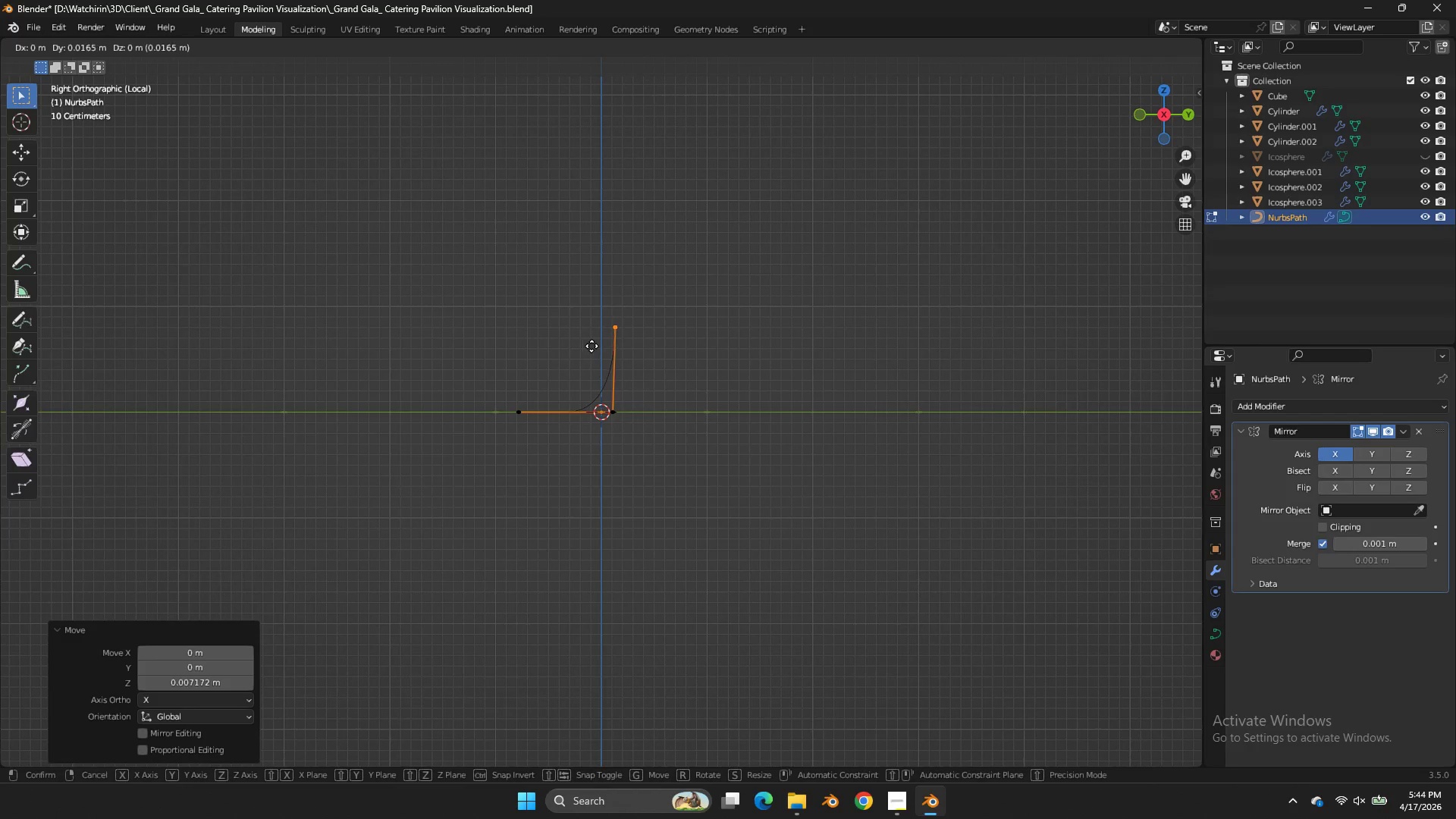 
hold_key(key=ShiftLeft, duration=0.41)
left_click([598, 347])
 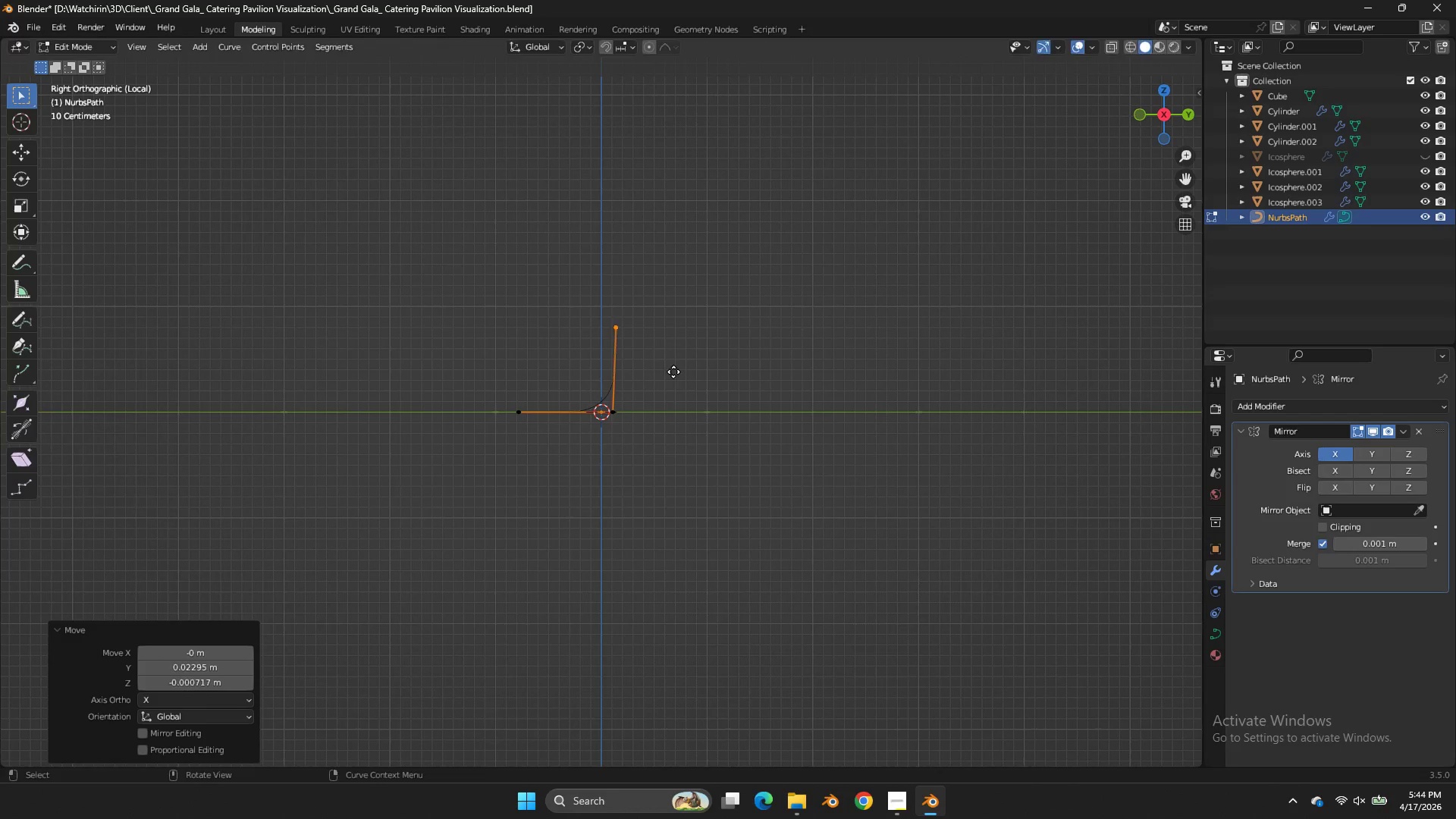 
type(ez)
 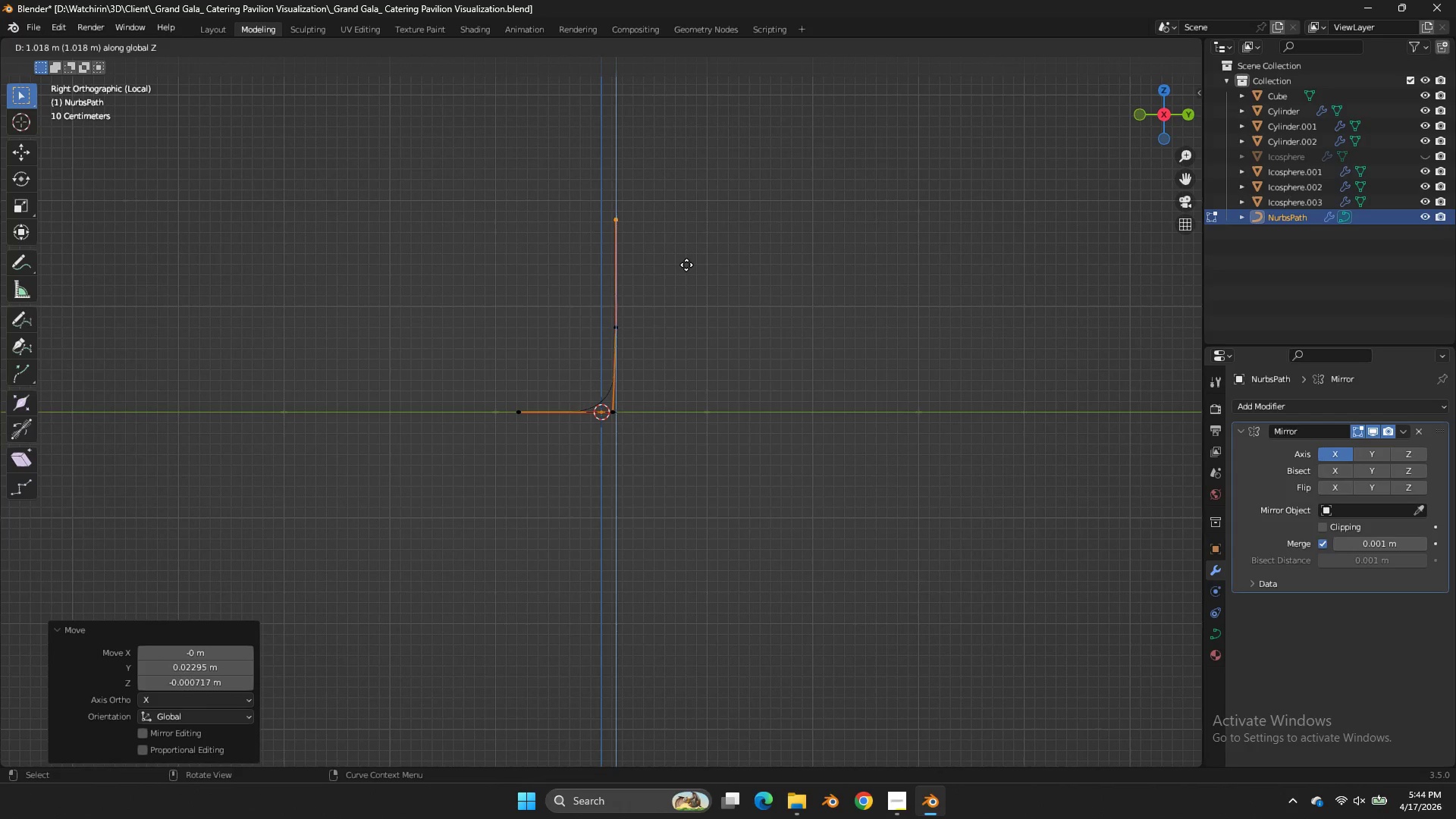 
left_click([686, 265])
 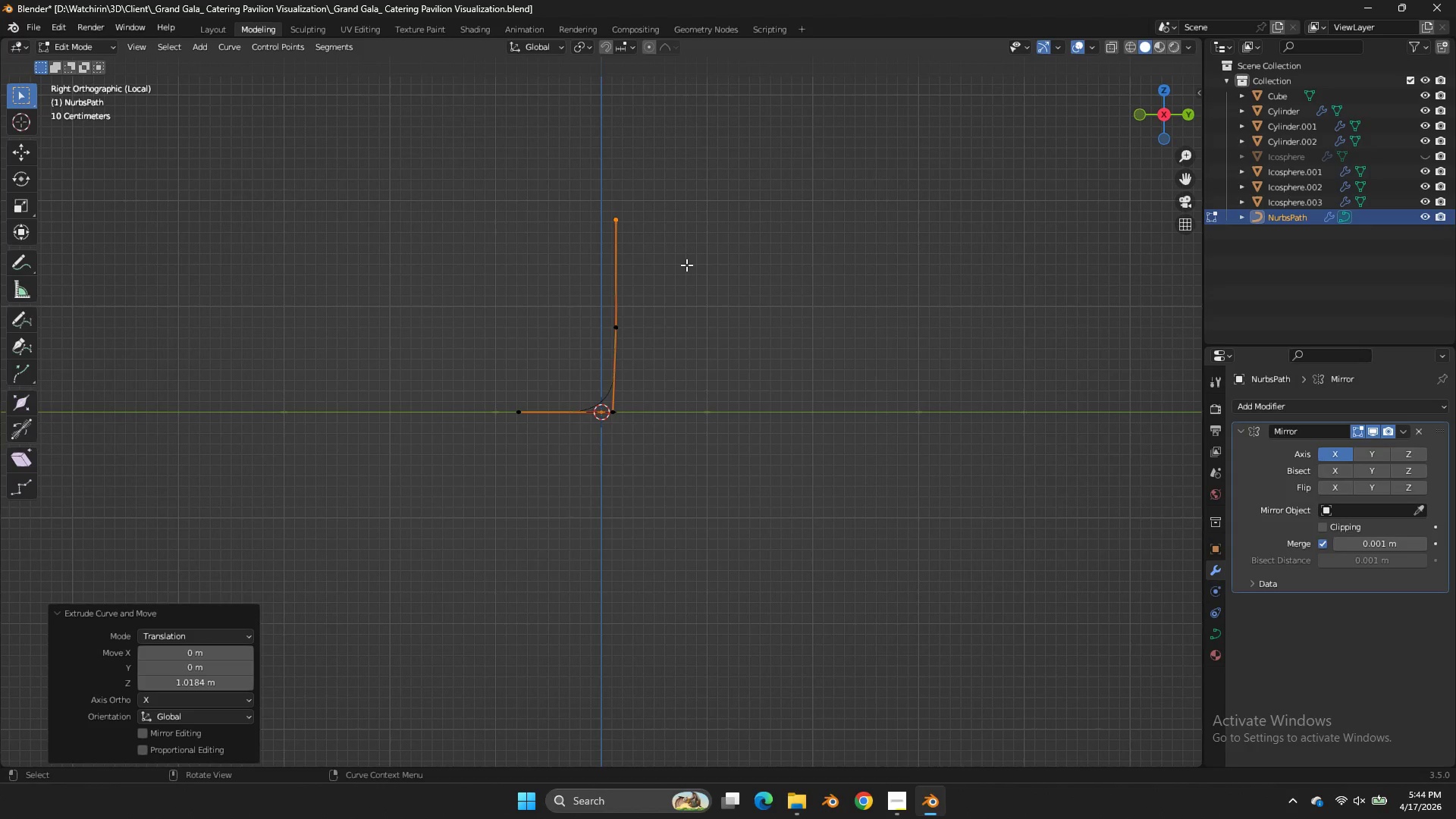 
left_click_drag(start_coordinate=[1145, 121], to_coordinate=[112, 171])
 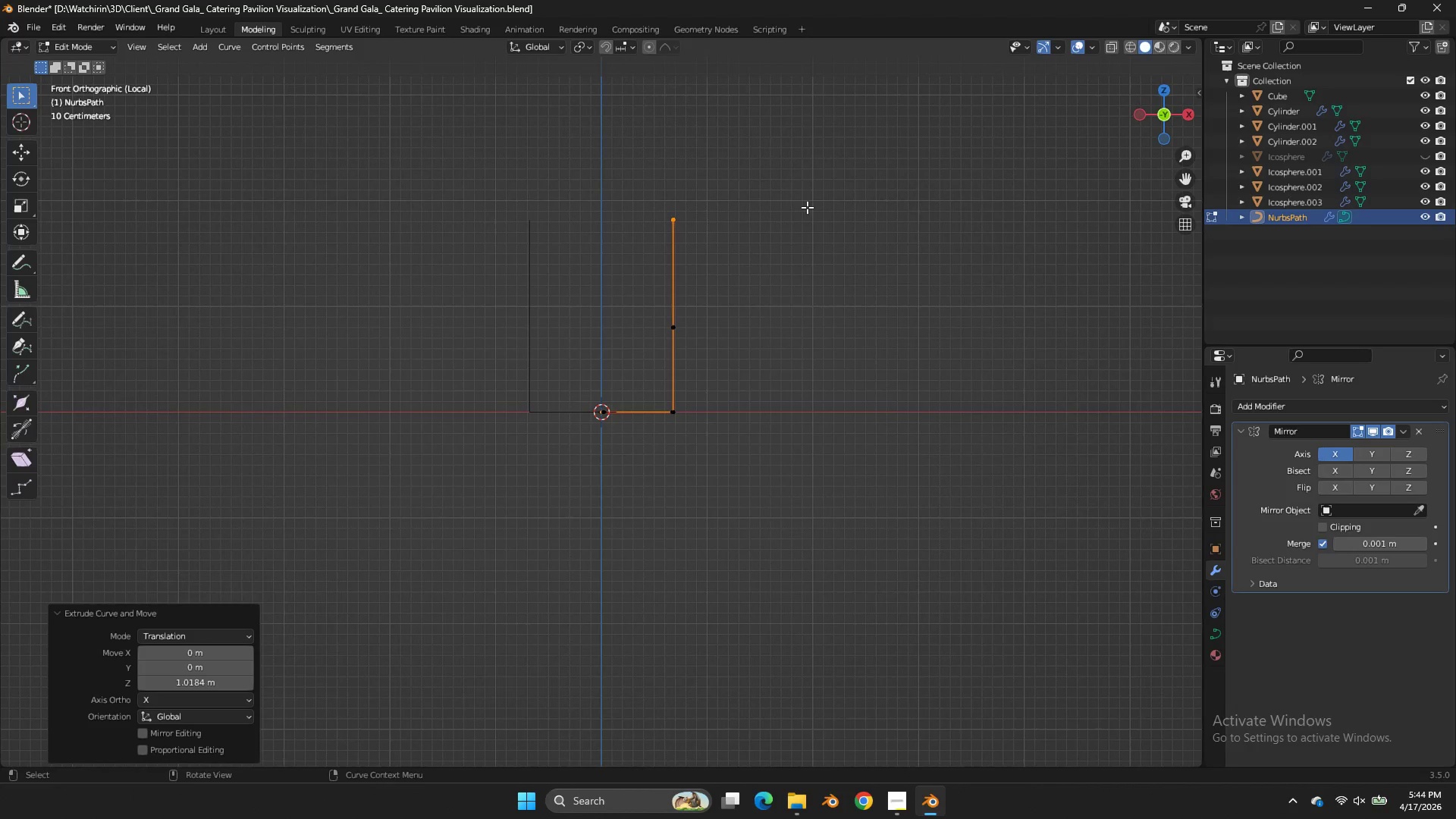 
left_click_drag(start_coordinate=[786, 180], to_coordinate=[643, 476])
 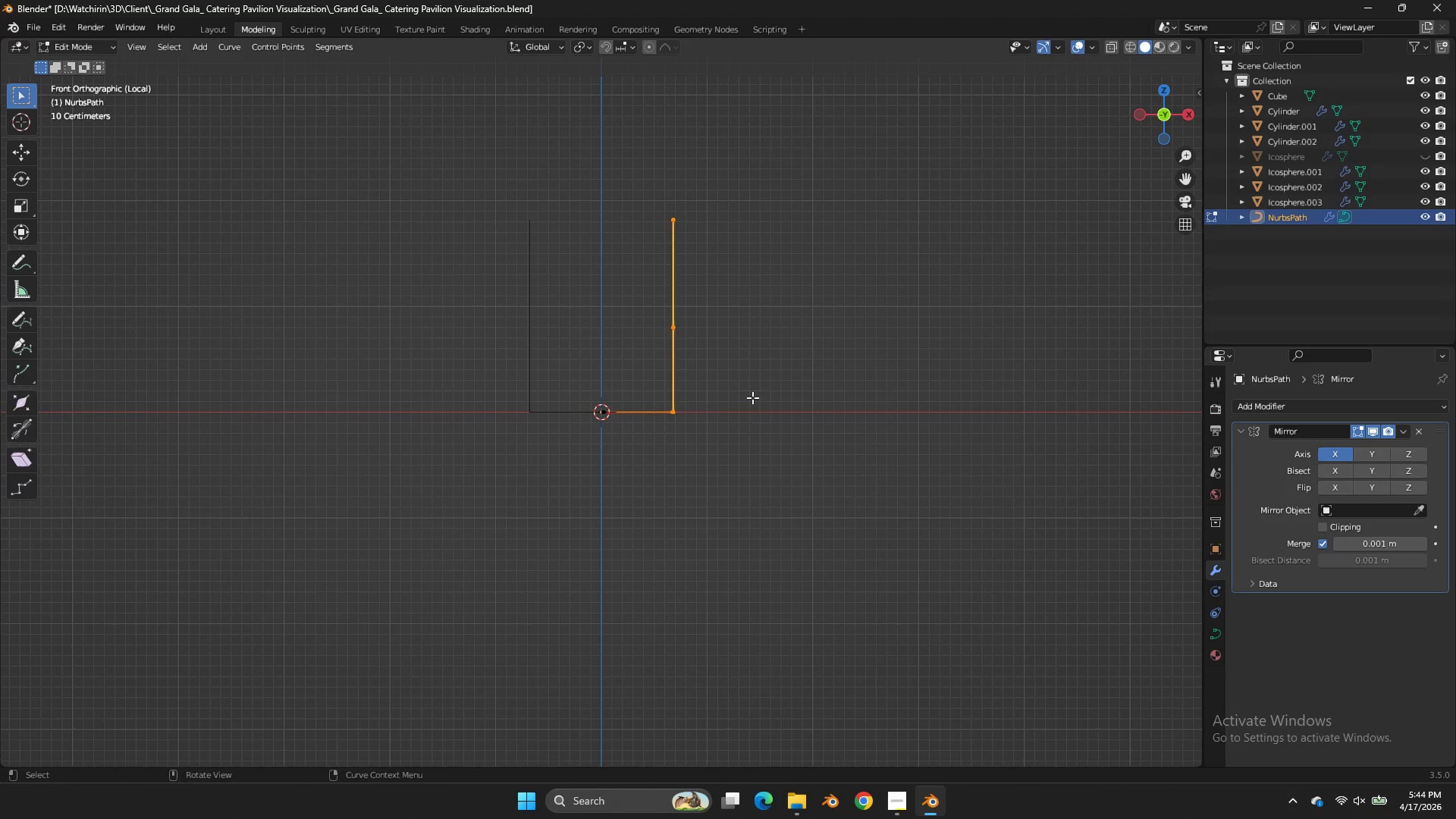 
type(gx)
 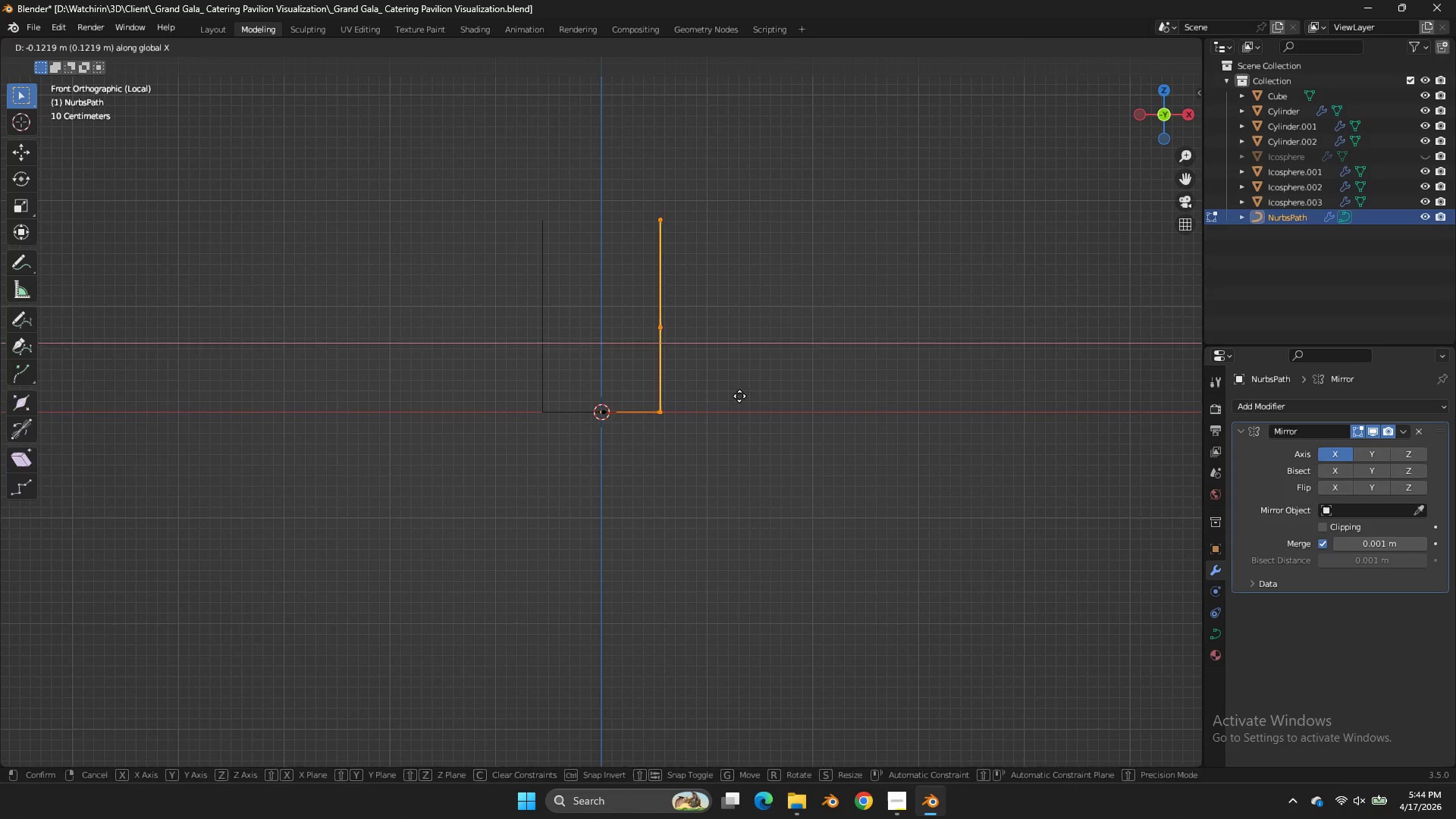 
left_click([739, 396])
 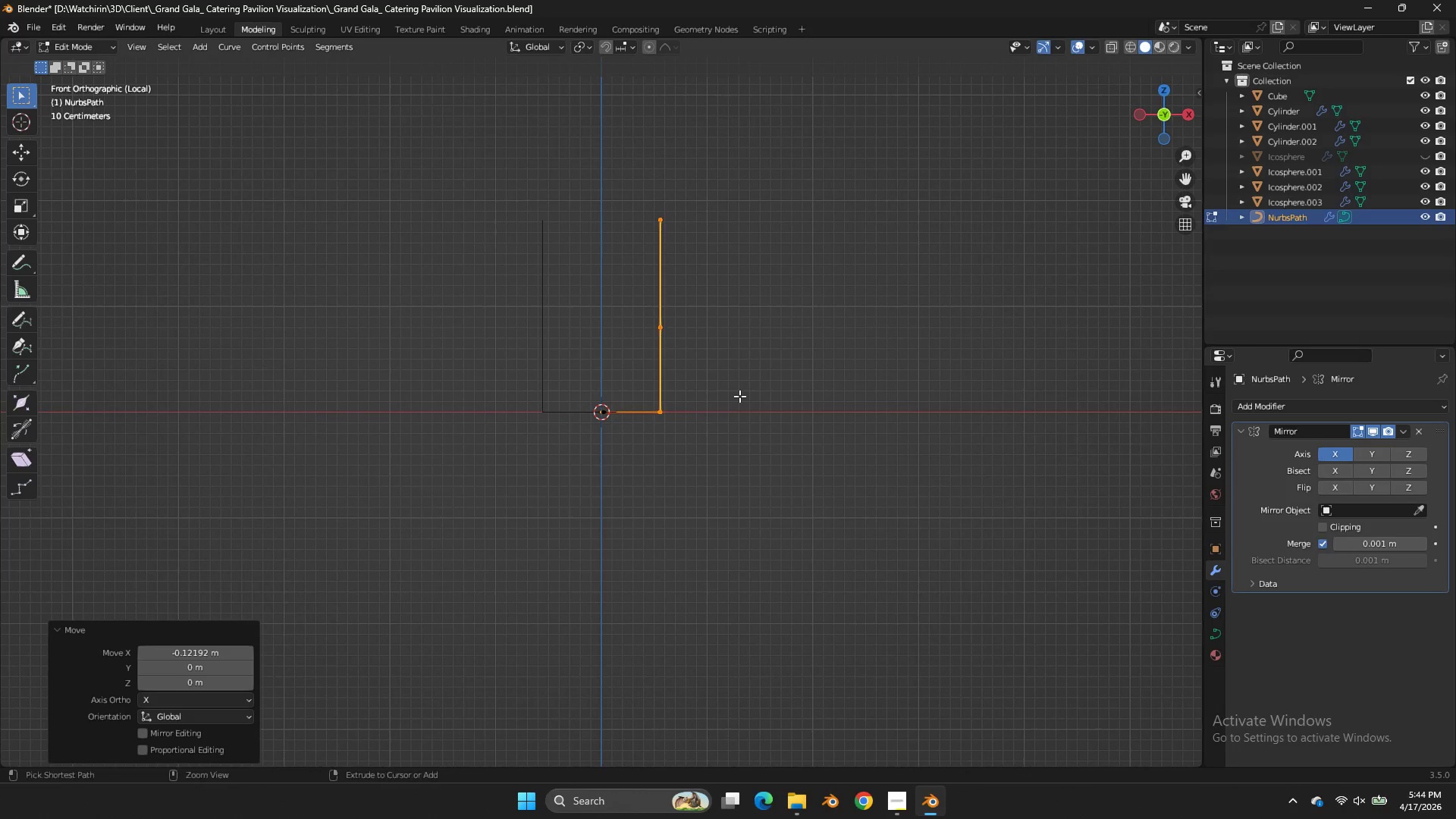 
key(Control+ControlLeft)
 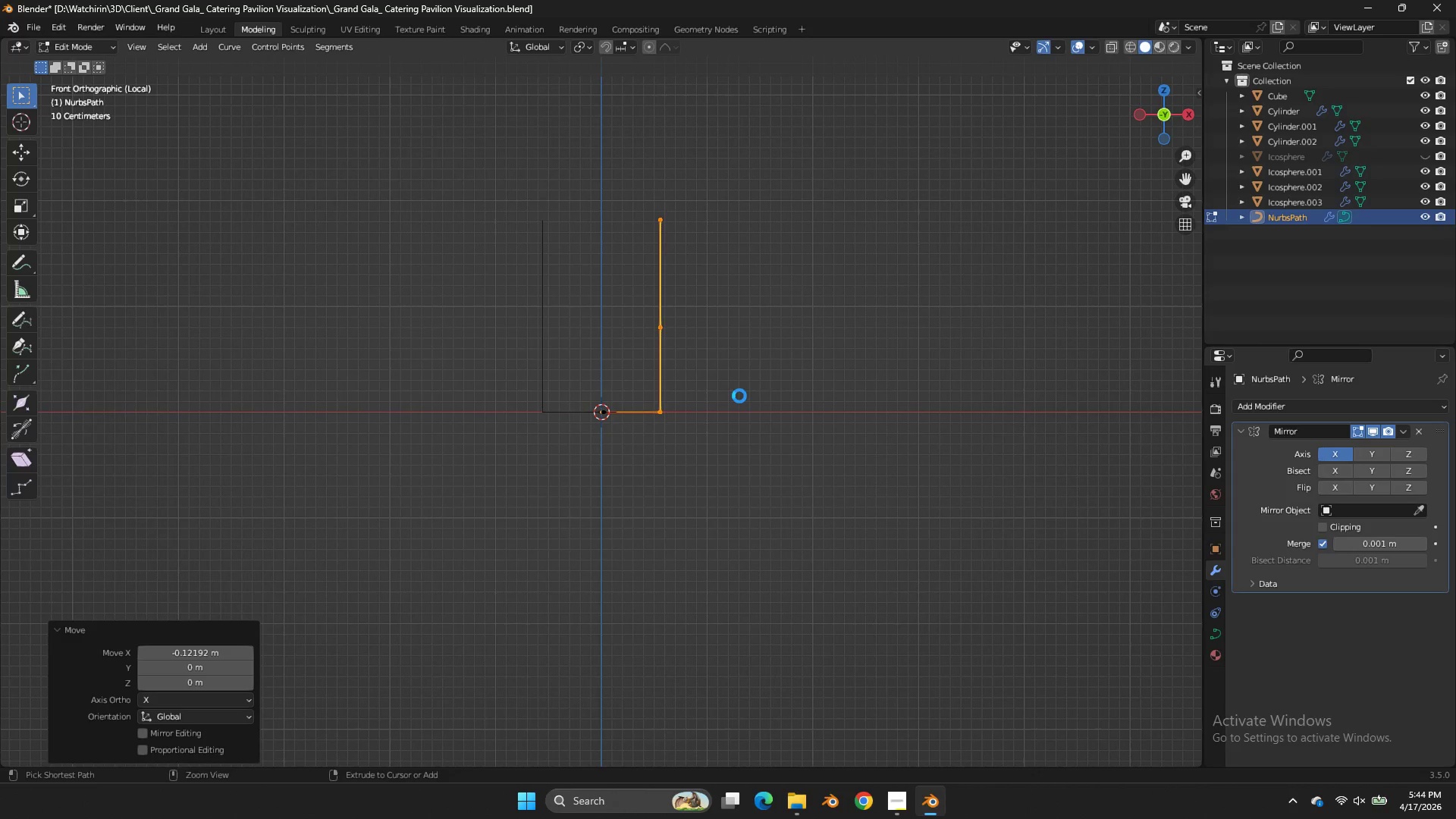 
key(Control+S)
 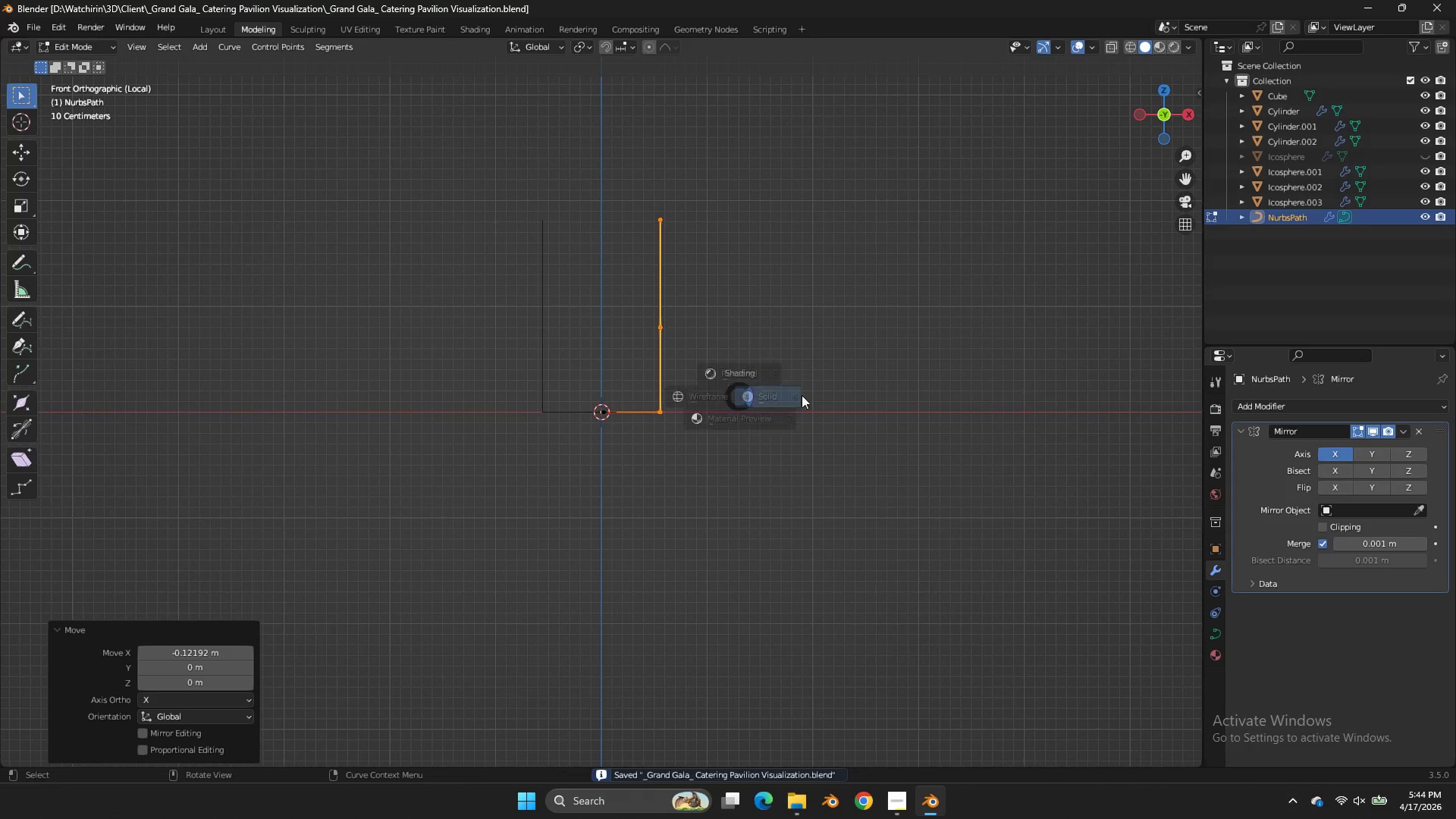 
key(Z)
 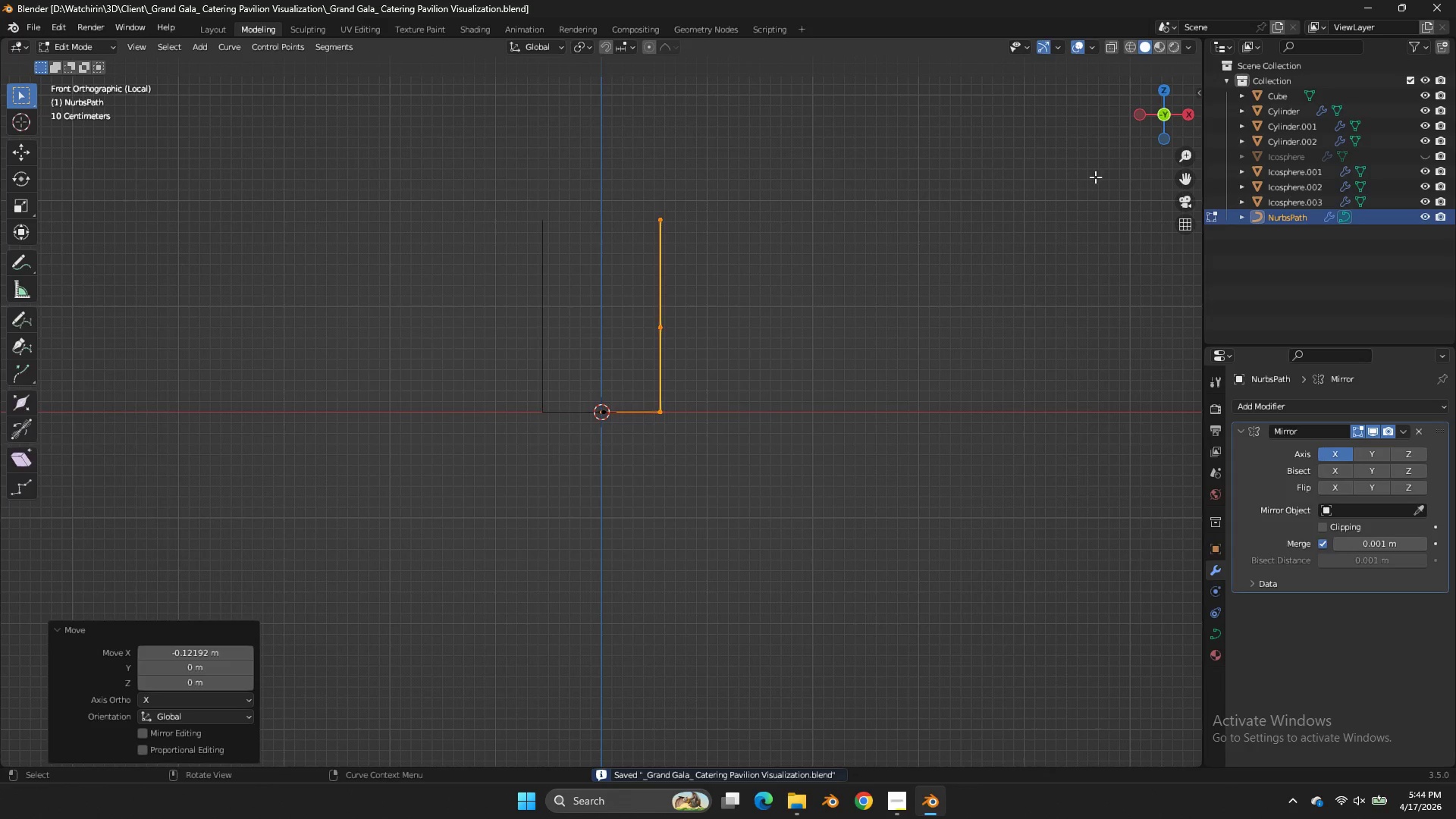 
key(Tab)
 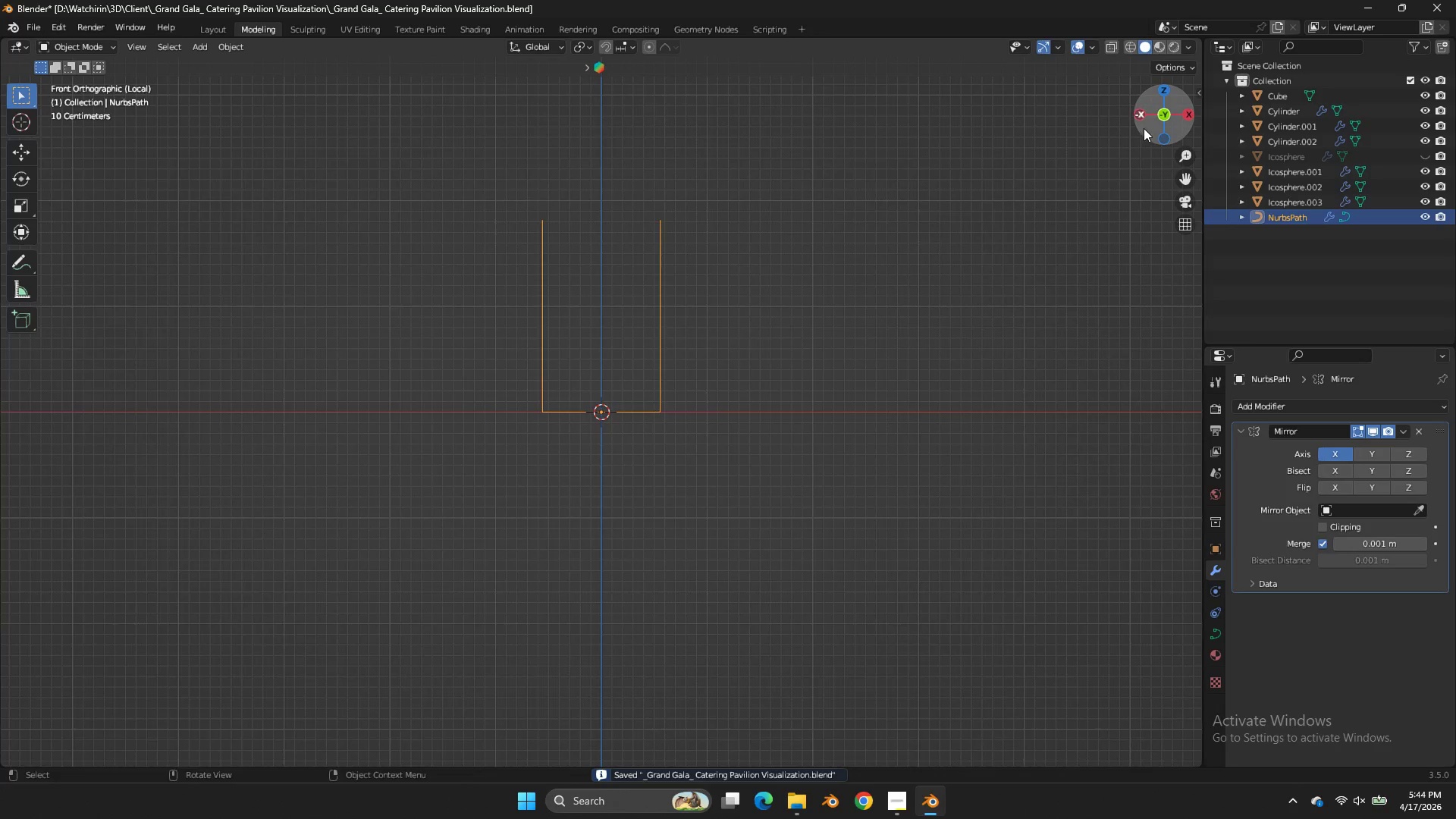 
left_click_drag(start_coordinate=[1144, 128], to_coordinate=[1149, 243])
 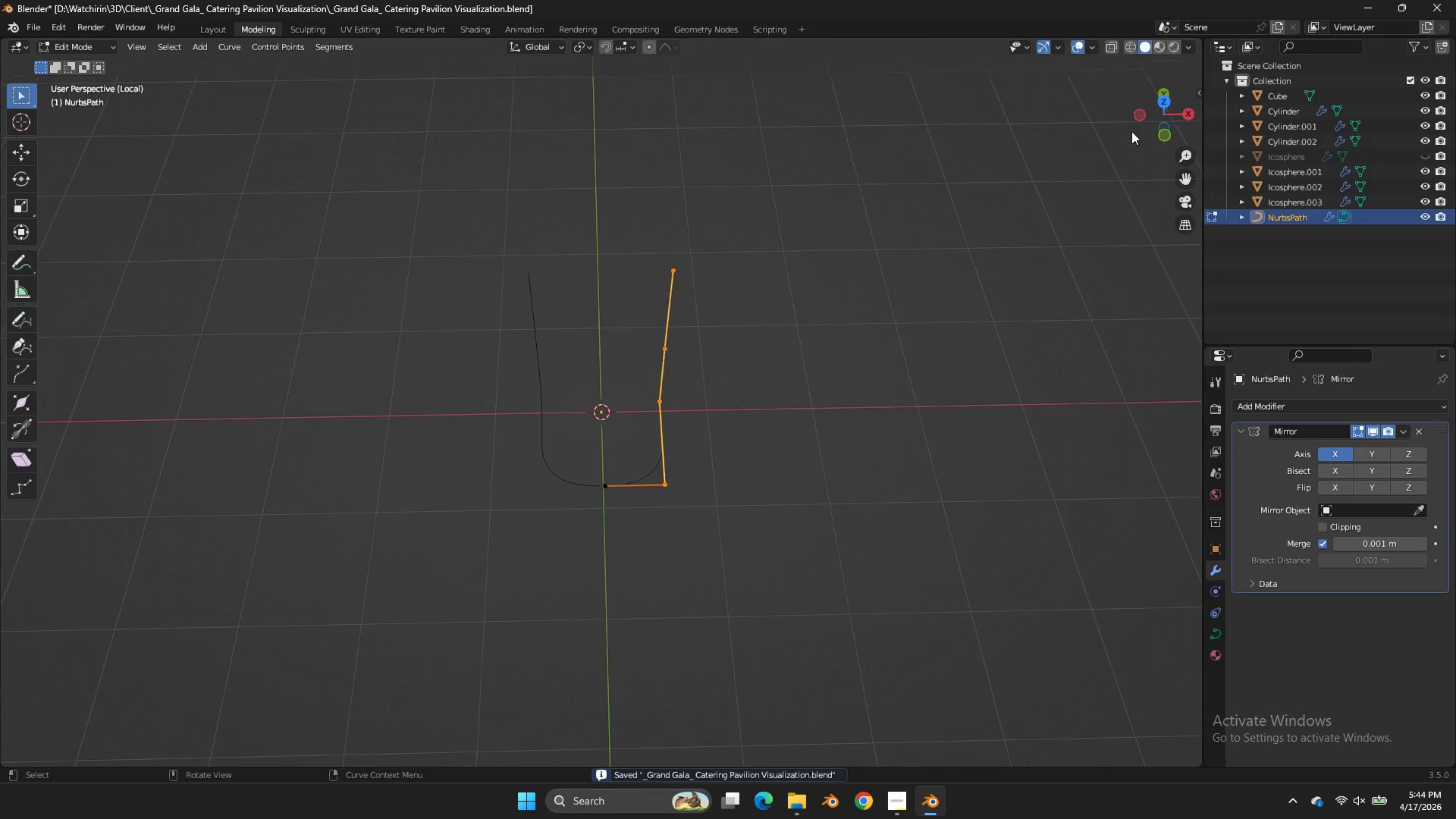 
key(Tab)
 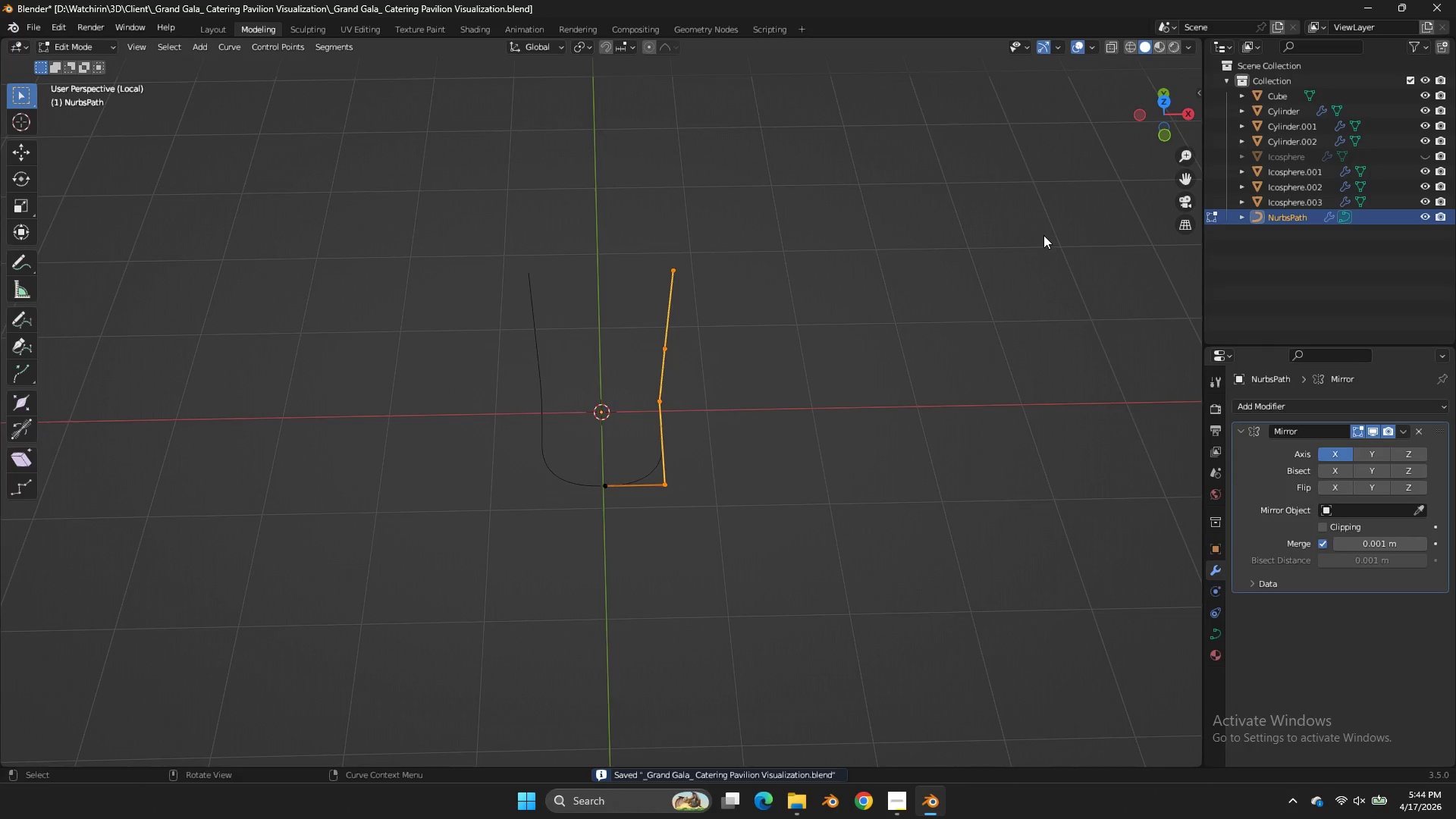 
key(Tab)
 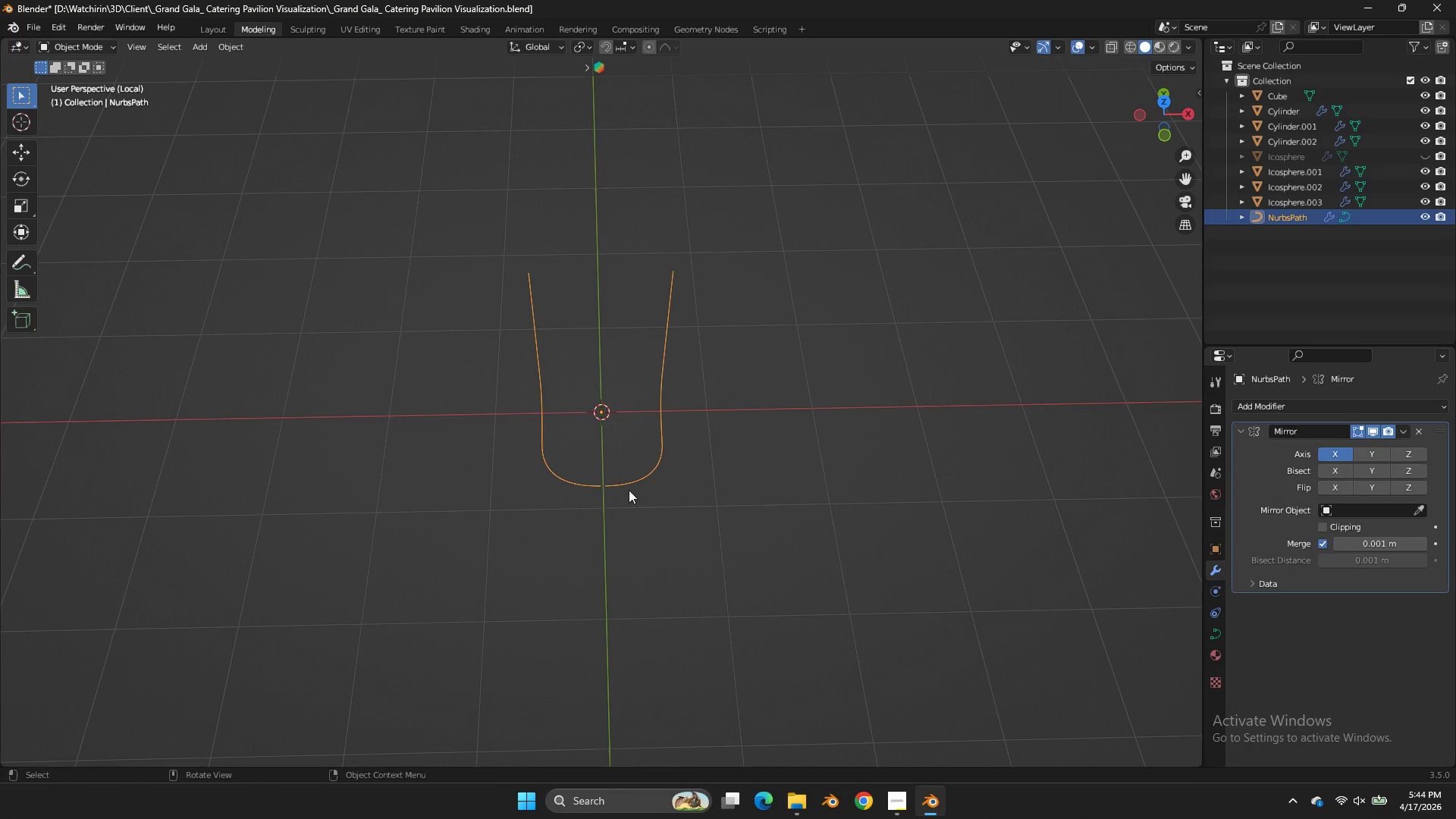 
key(Tab)
 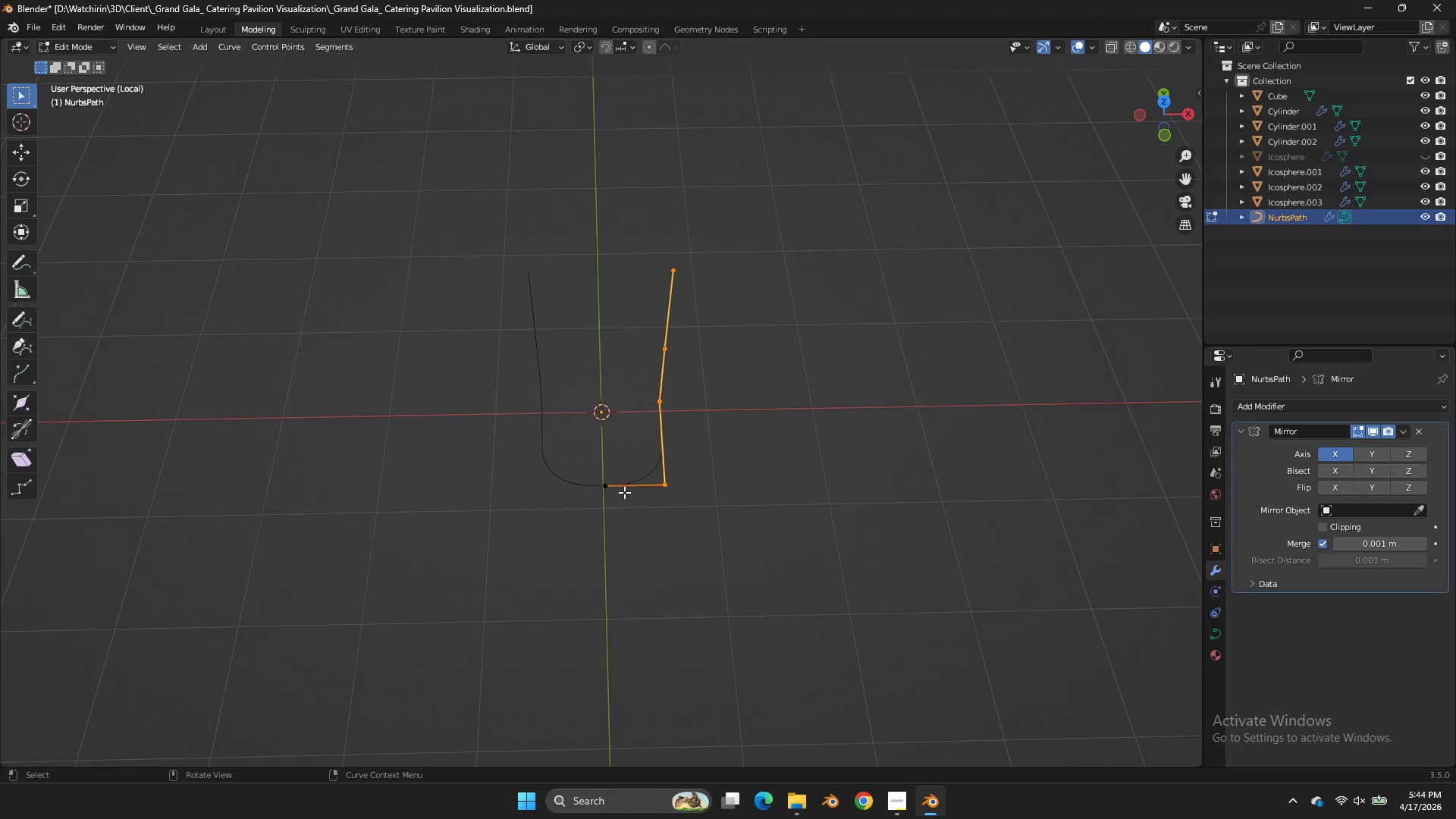 
left_click([624, 492])
 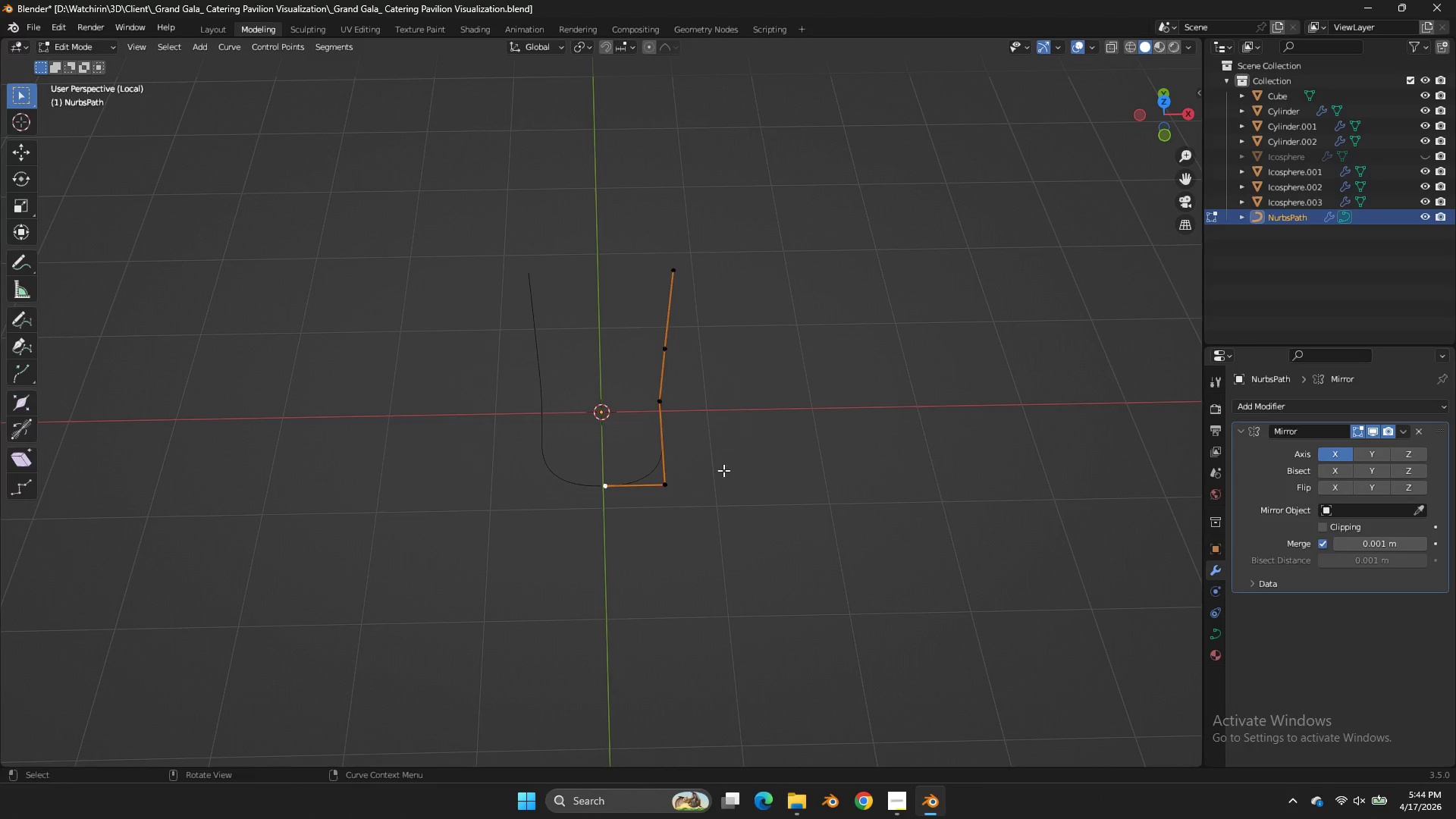 
type(gyx)
 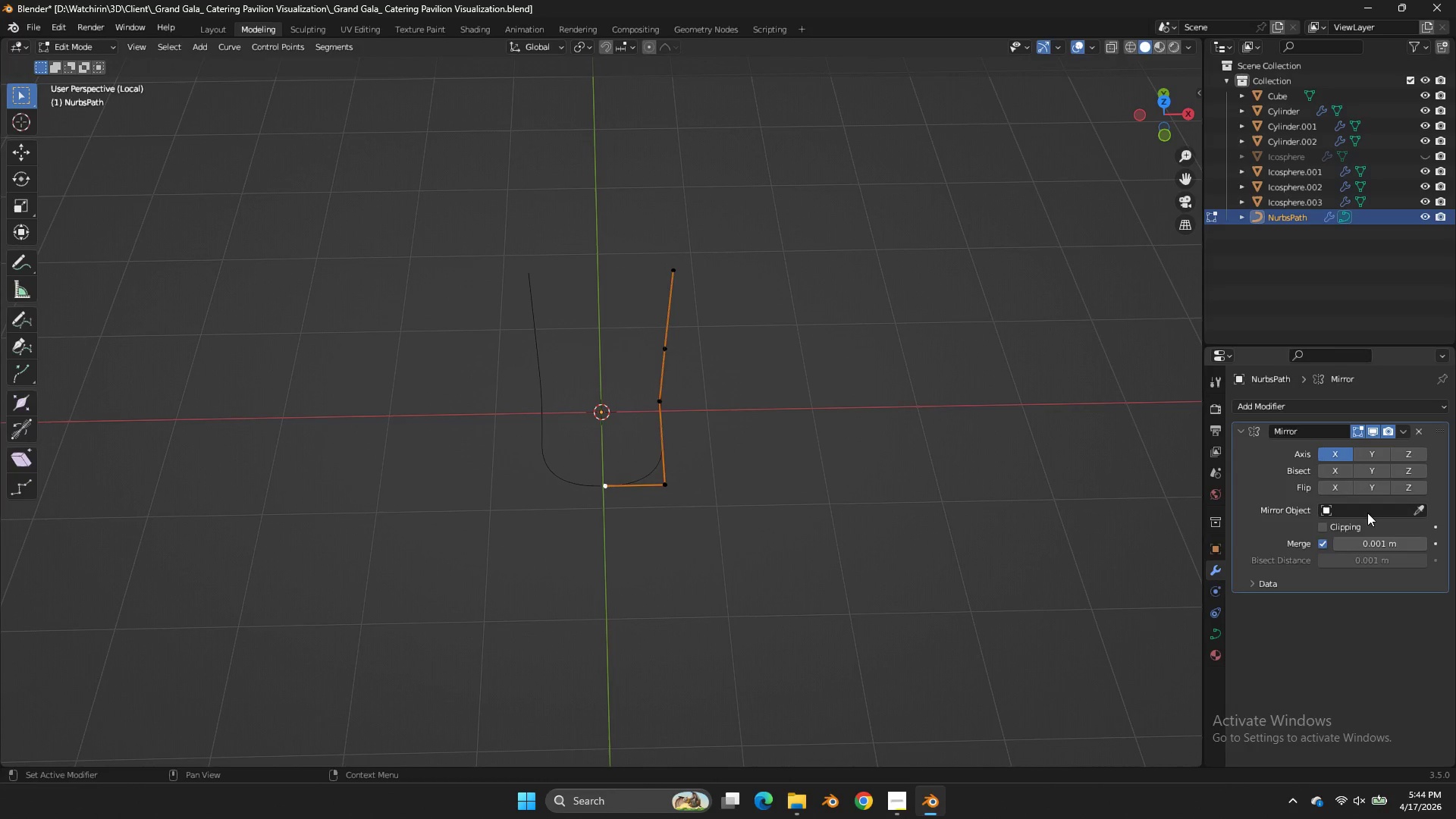 
left_click([1337, 529])
 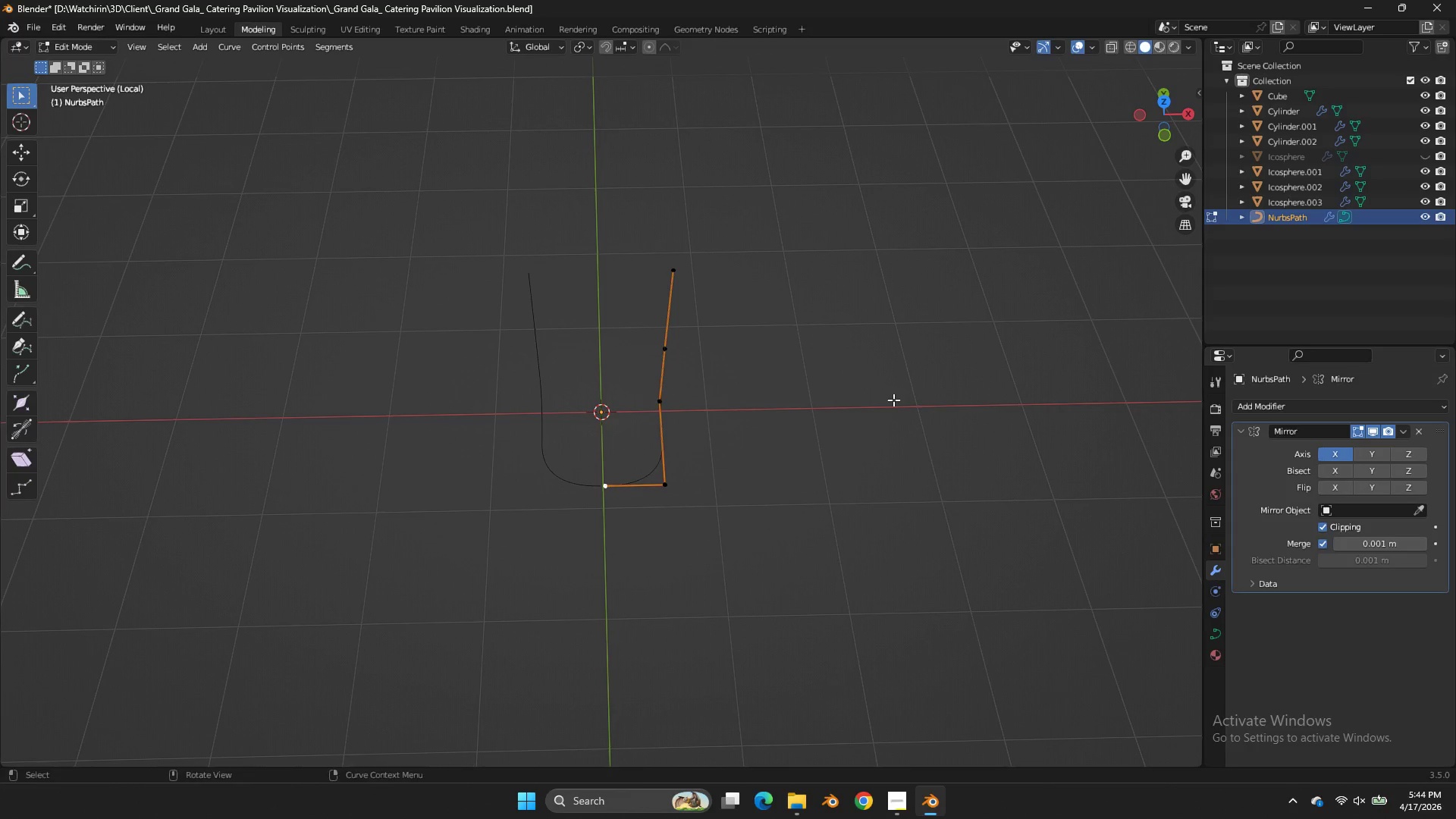 
type(gx)
 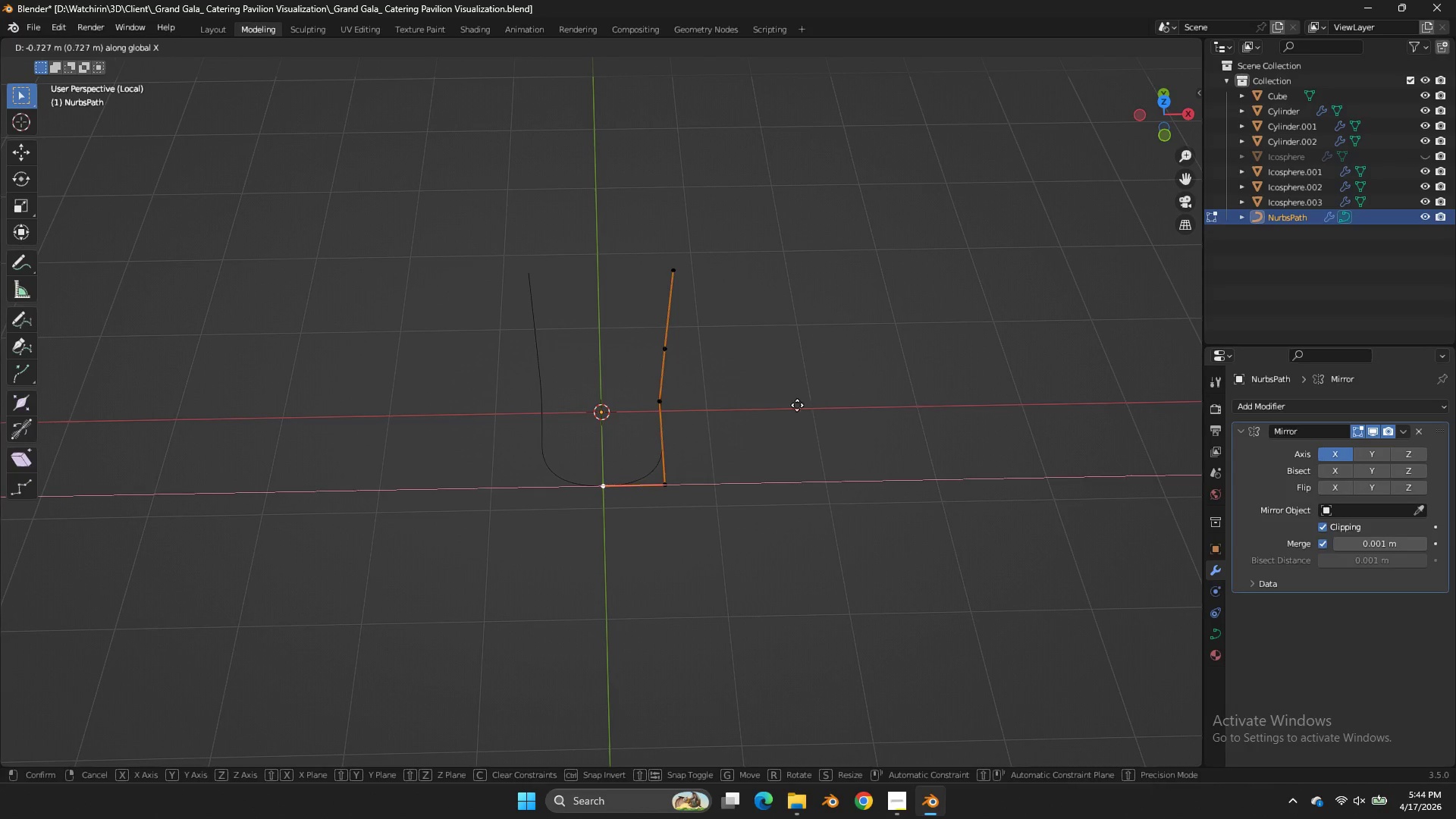 
left_click([797, 405])
 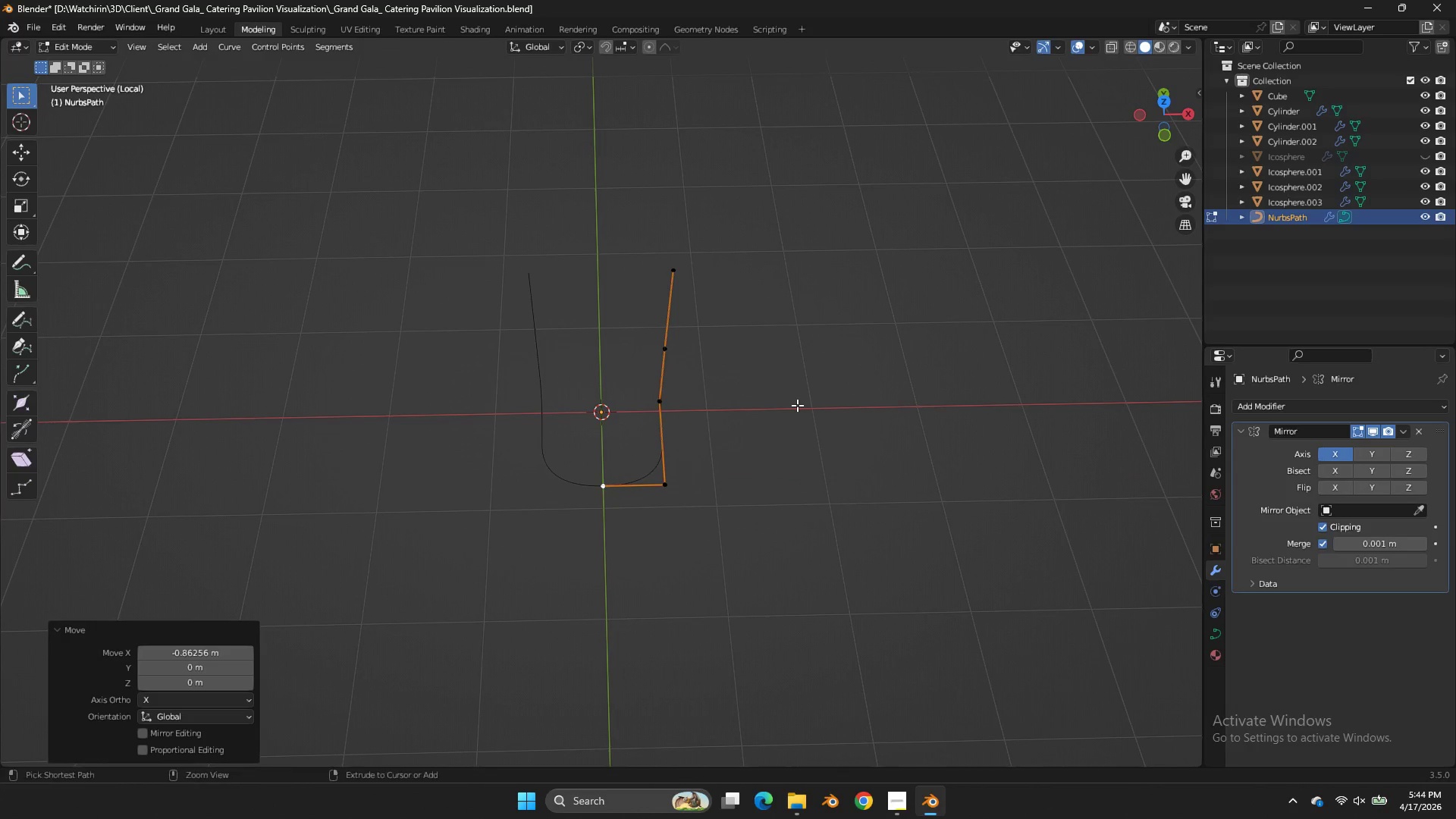 
key(Control+ControlLeft)
 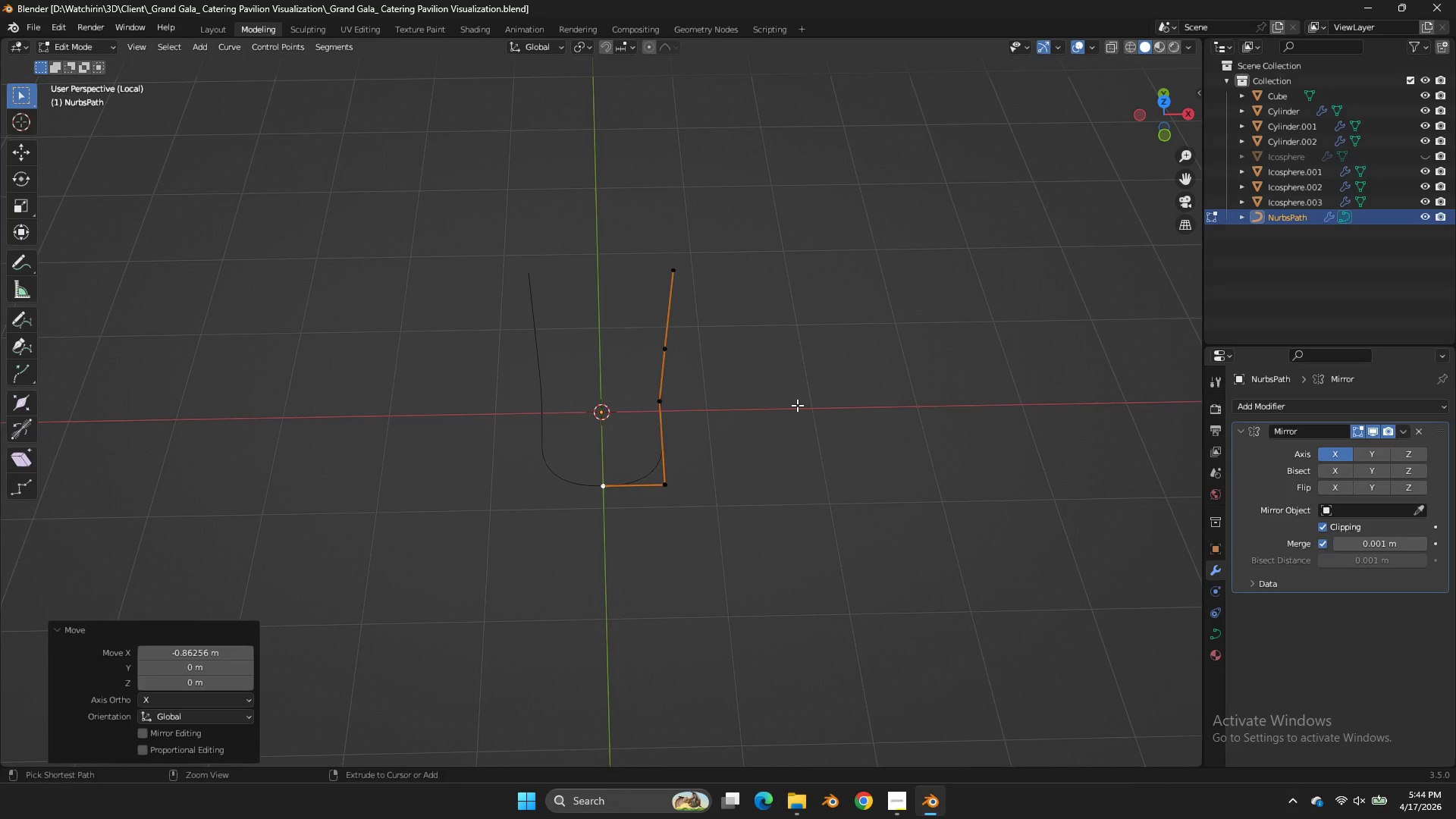 
key(Control+S)
 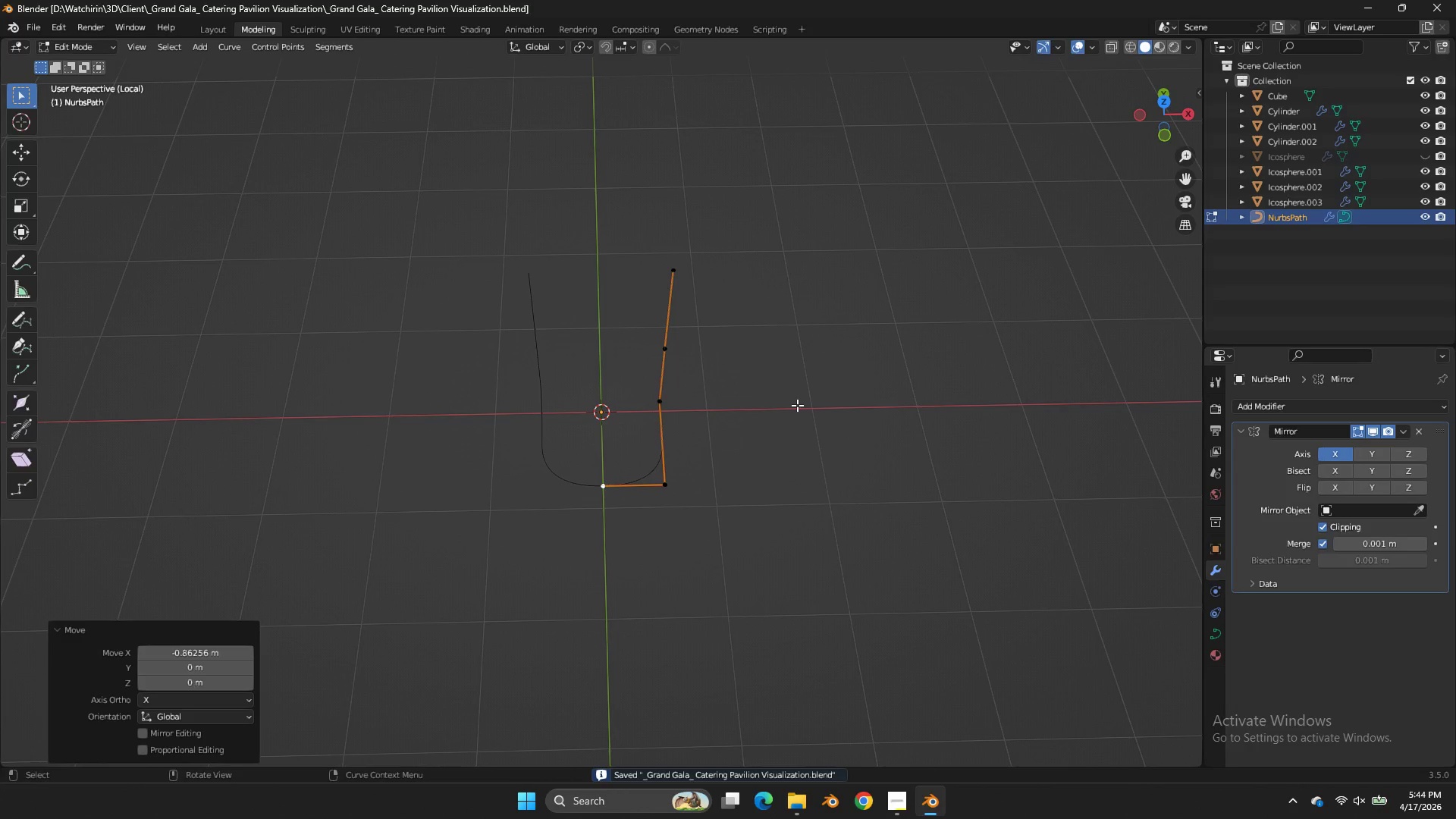 
key(Tab)
 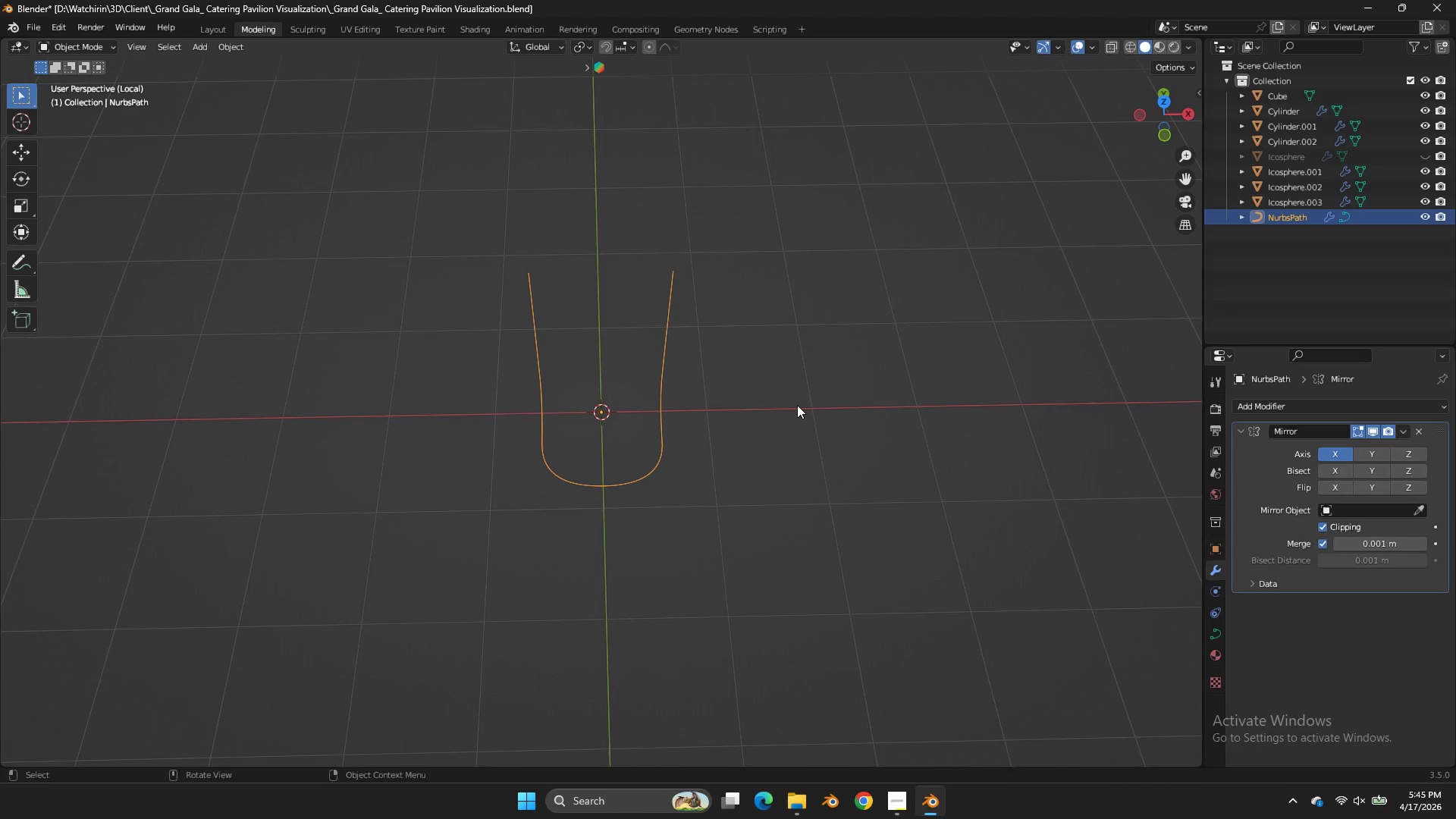 
wait(31.22)
 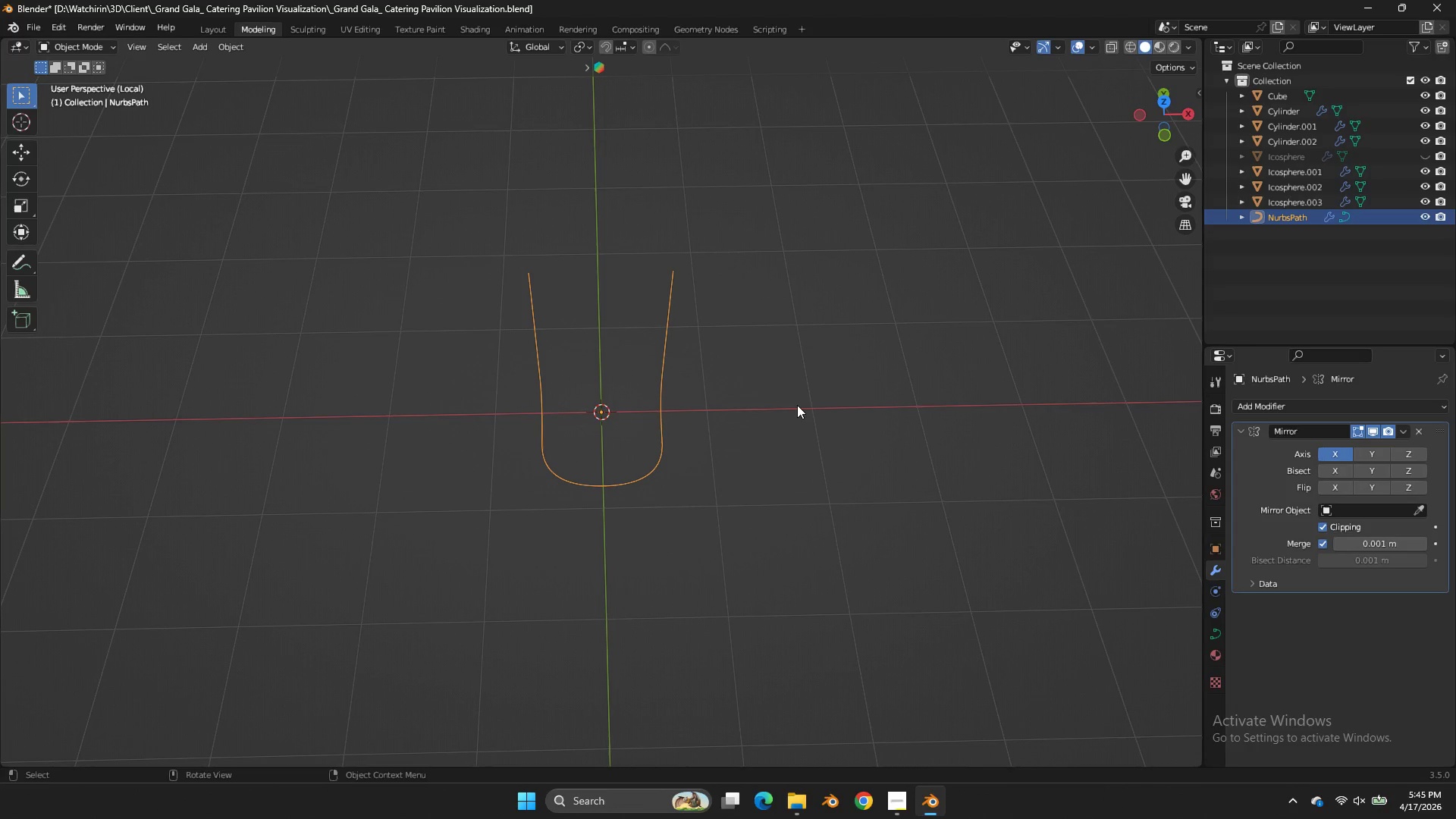 
key(Tab)
 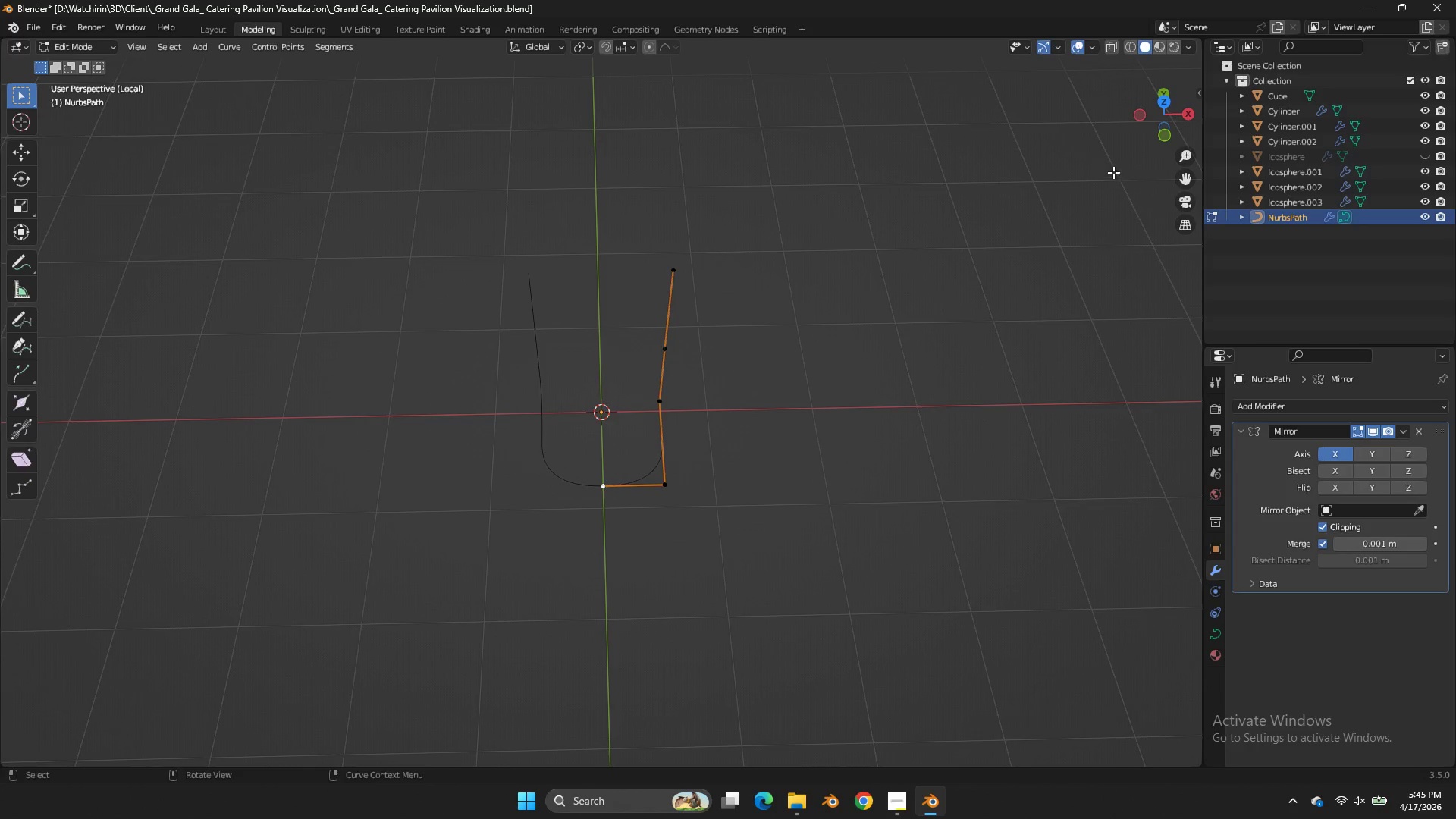 
key(Tab)
 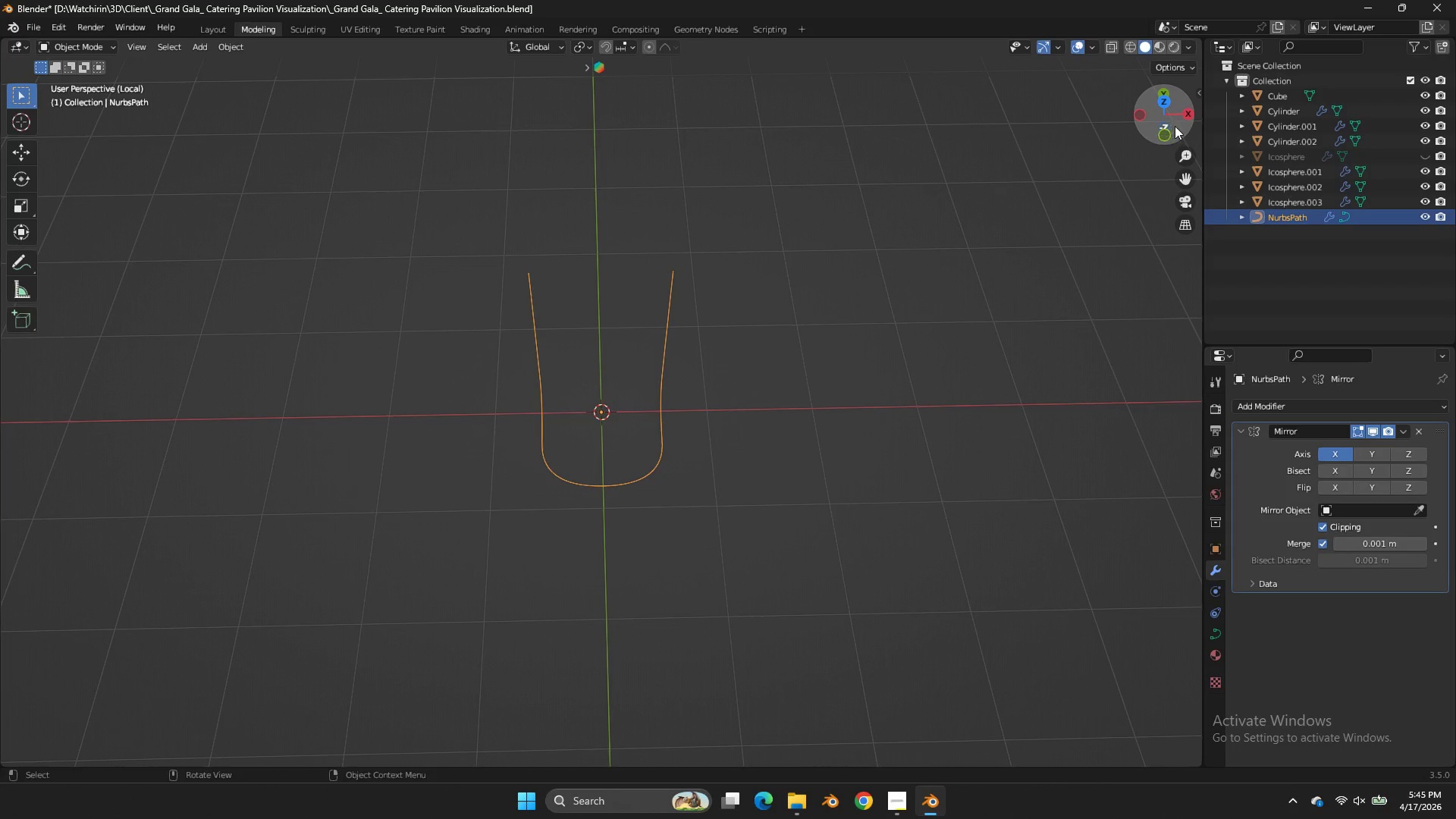 
key(Tab)
 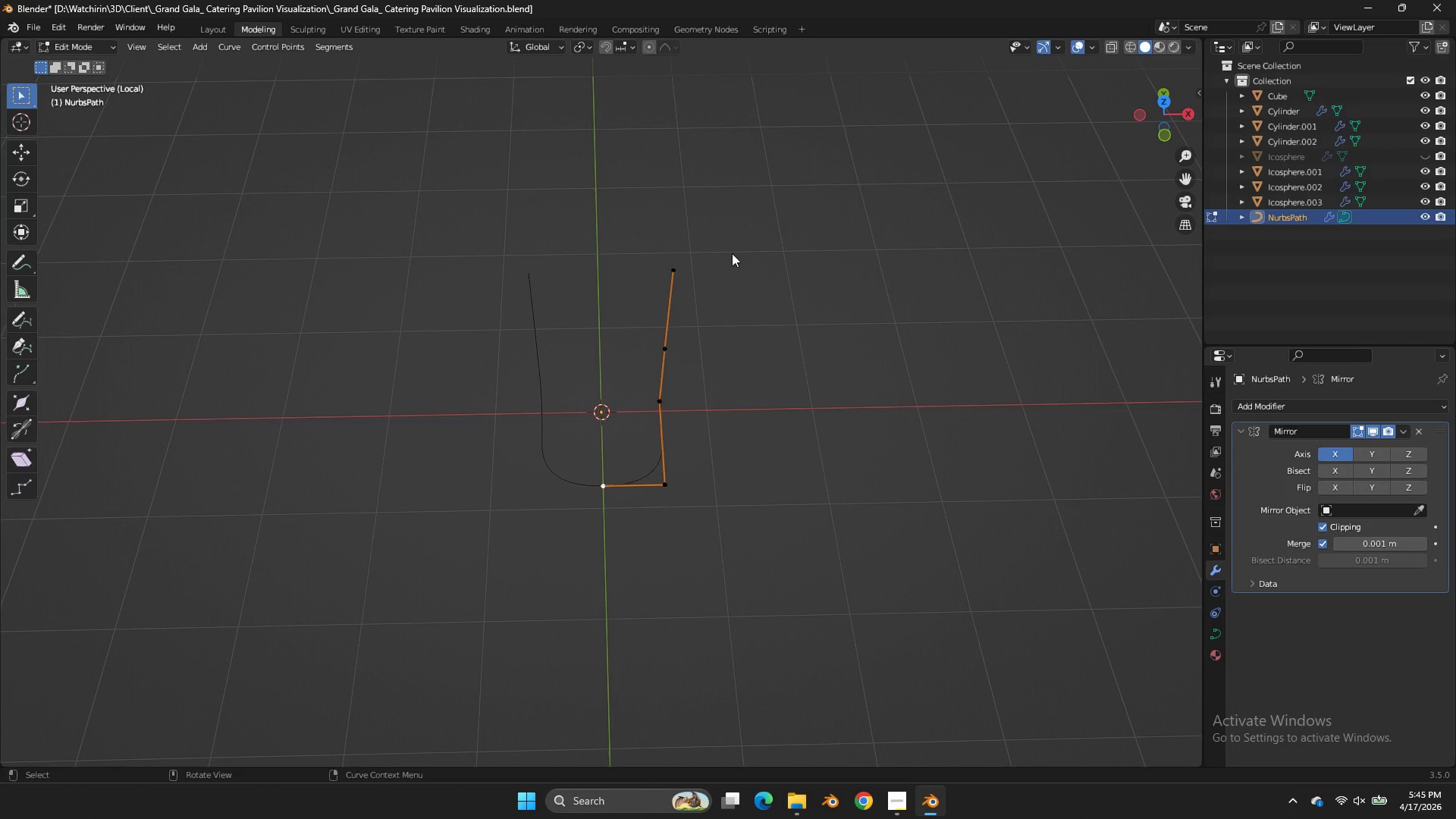 
left_click_drag(start_coordinate=[732, 243], to_coordinate=[624, 429])
 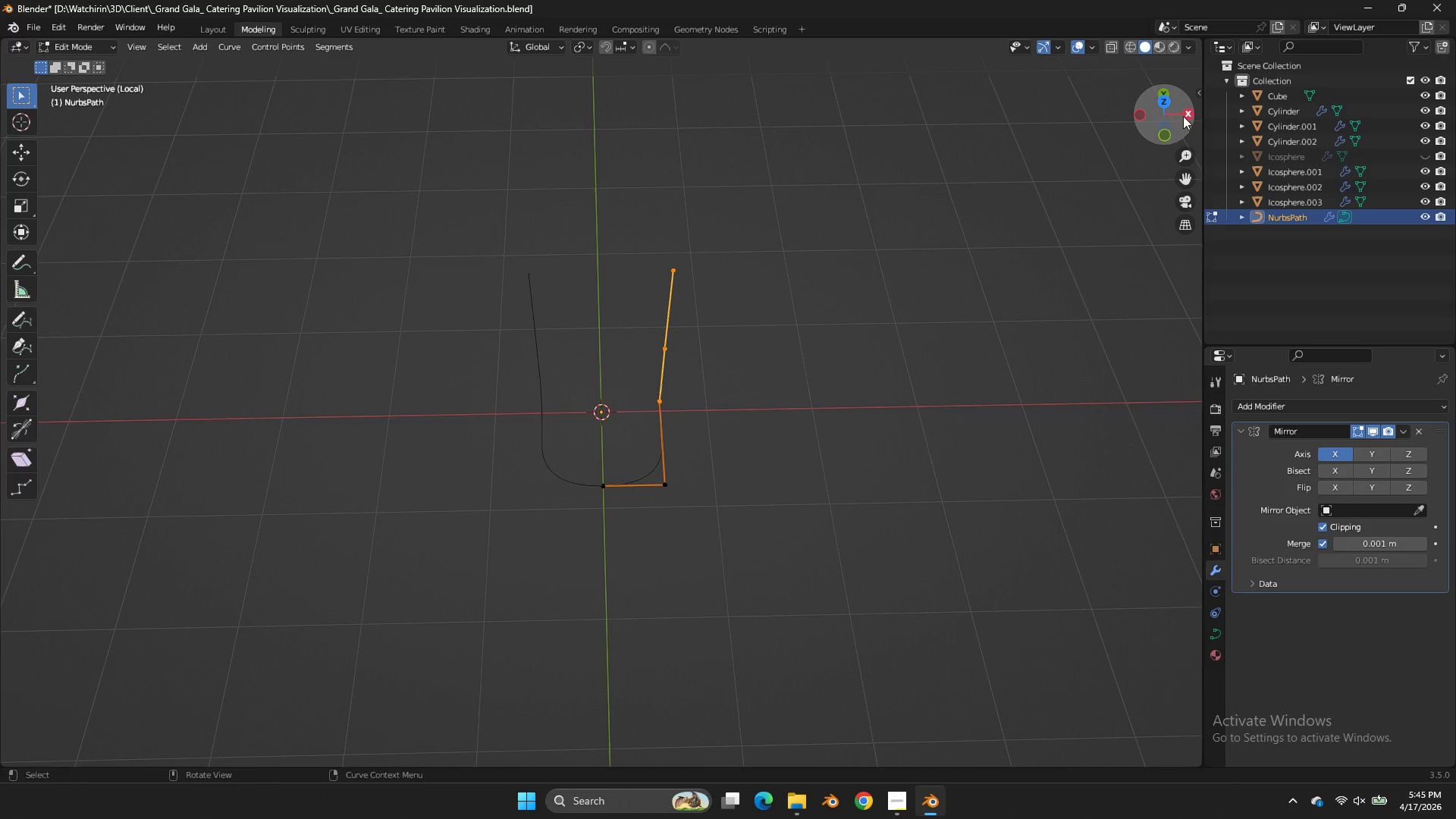 
left_click([1188, 113])
 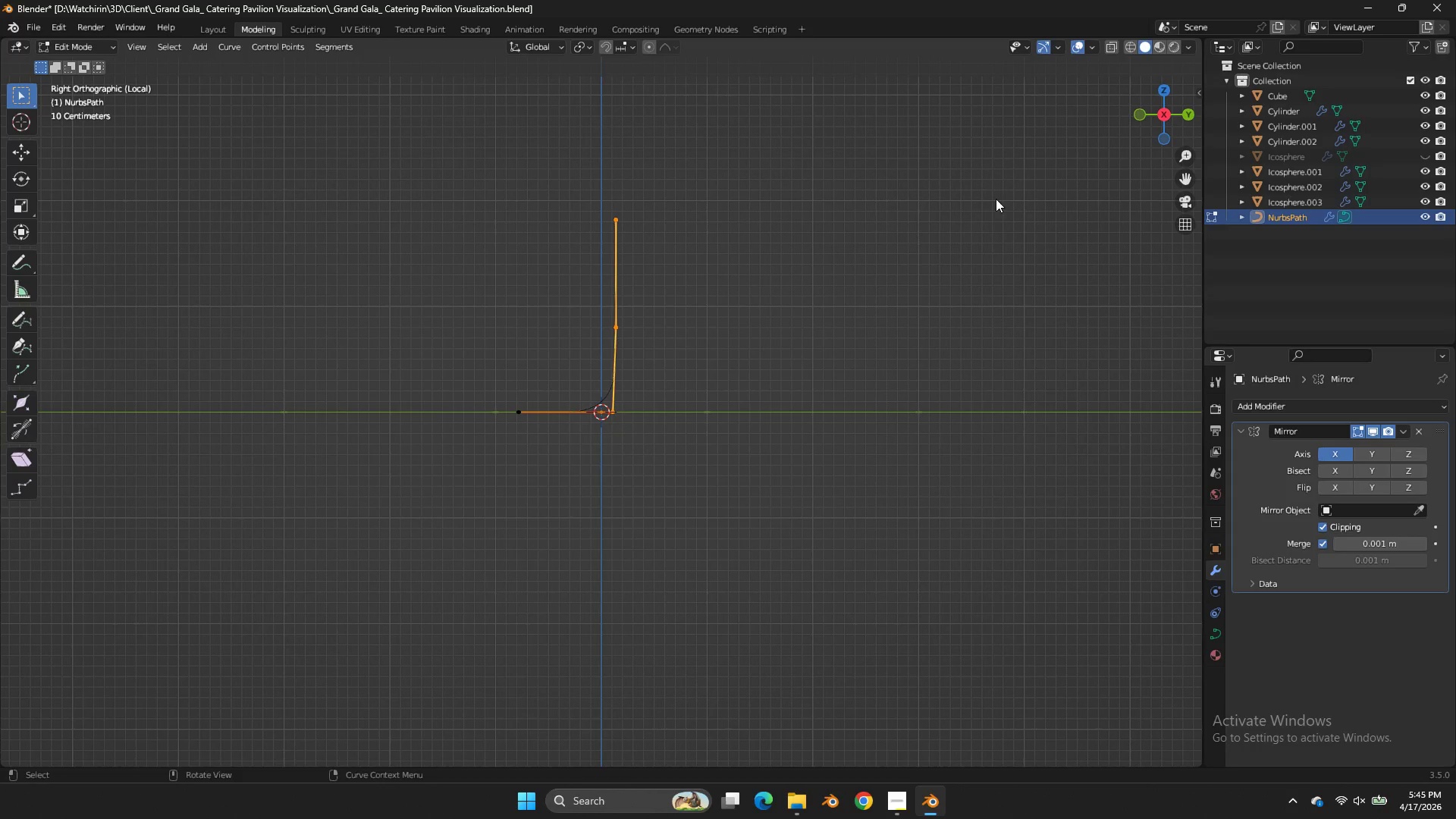 
key(Shift+ShiftLeft)
 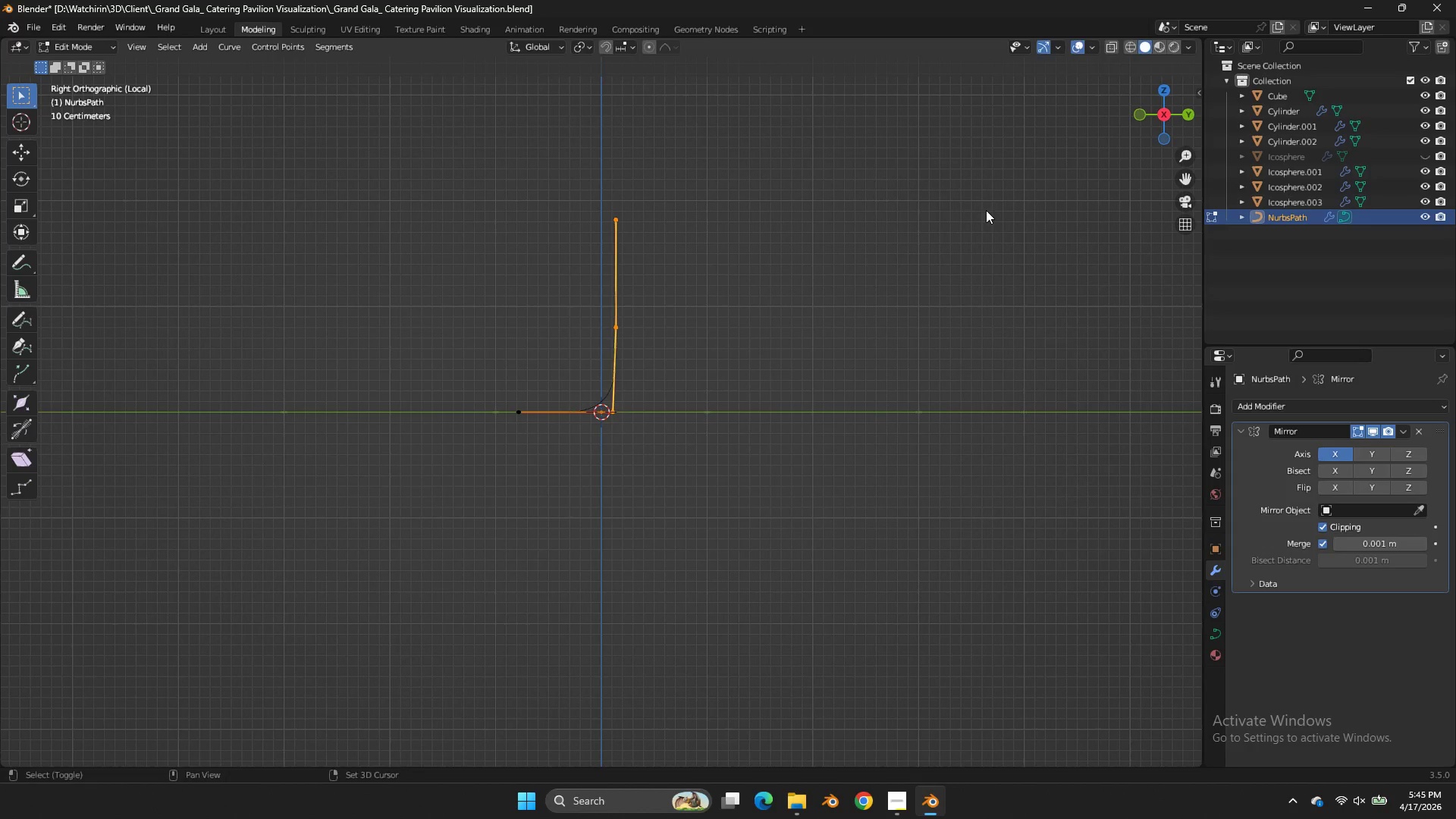 
key(Shift+D)
 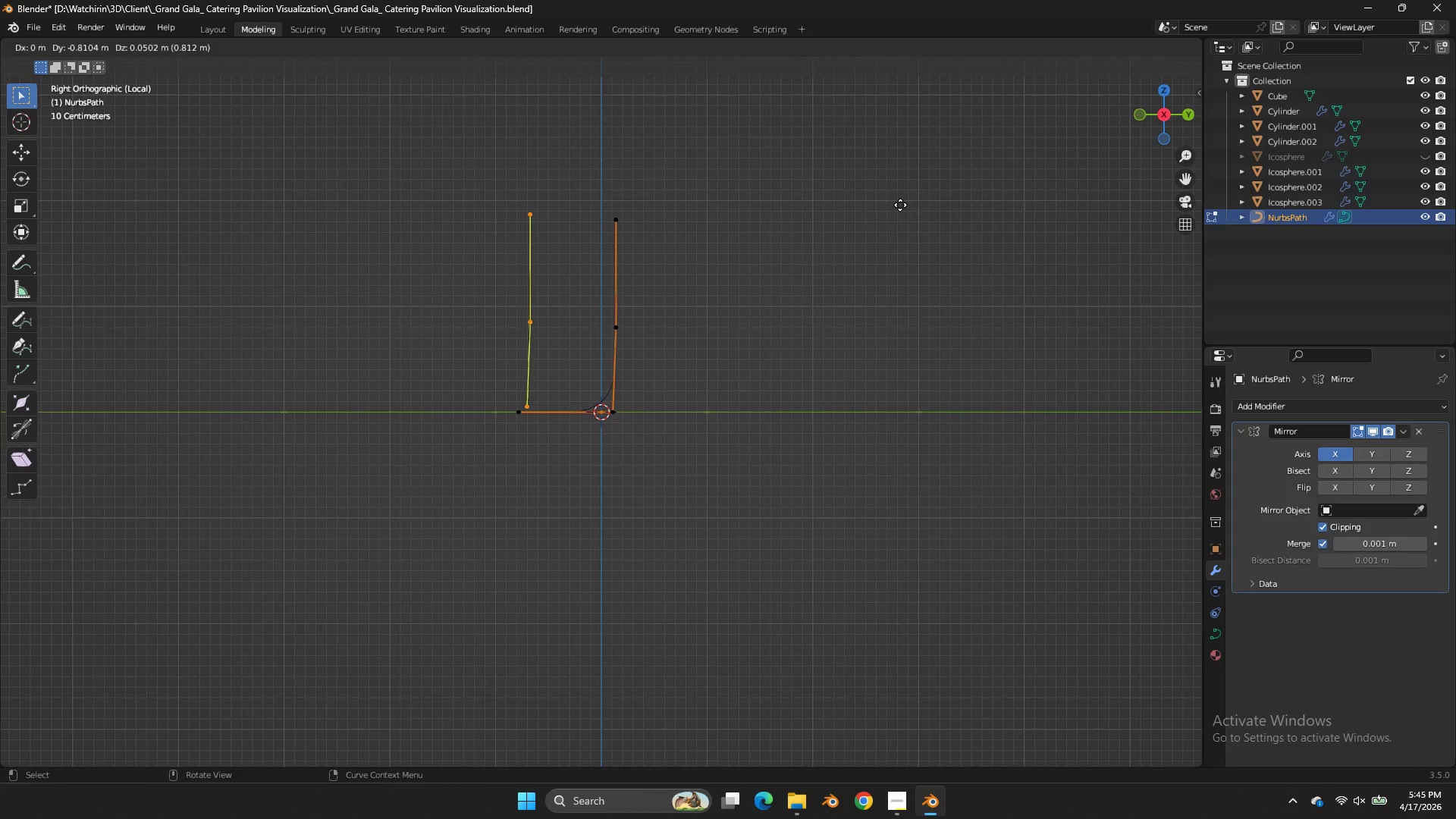 
left_click([900, 205])
 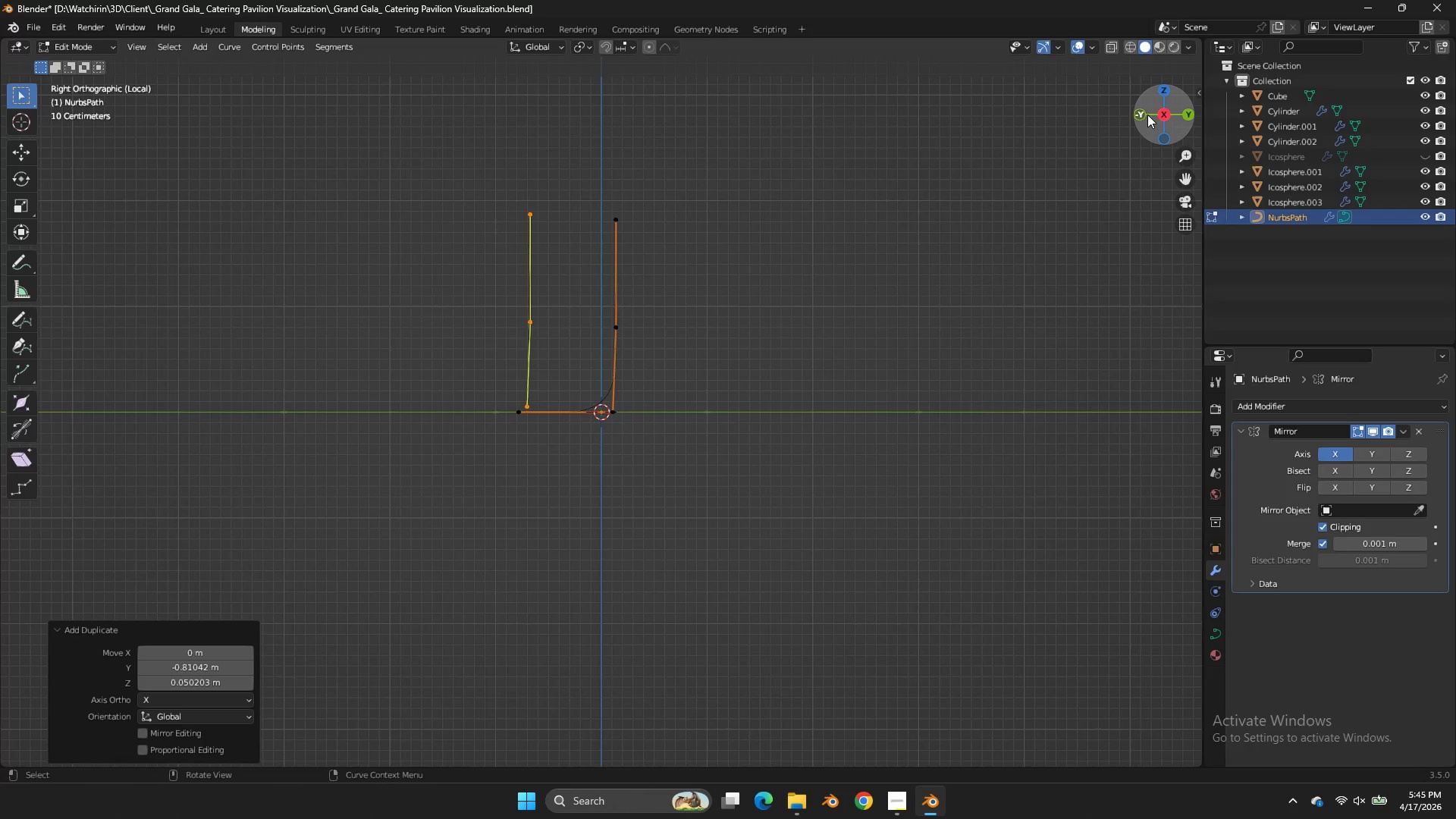 
left_click([1145, 115])
 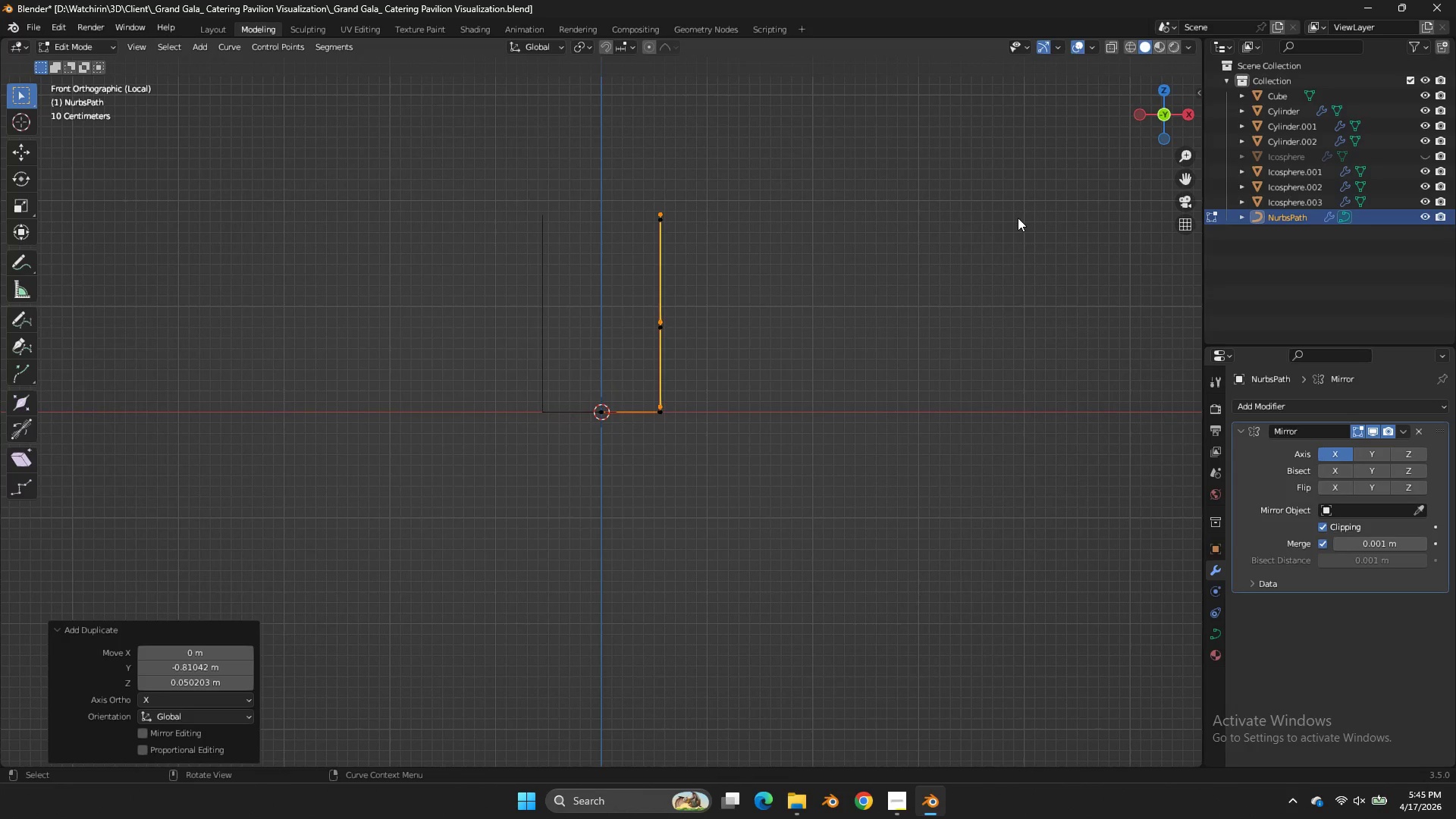 
key(G)
 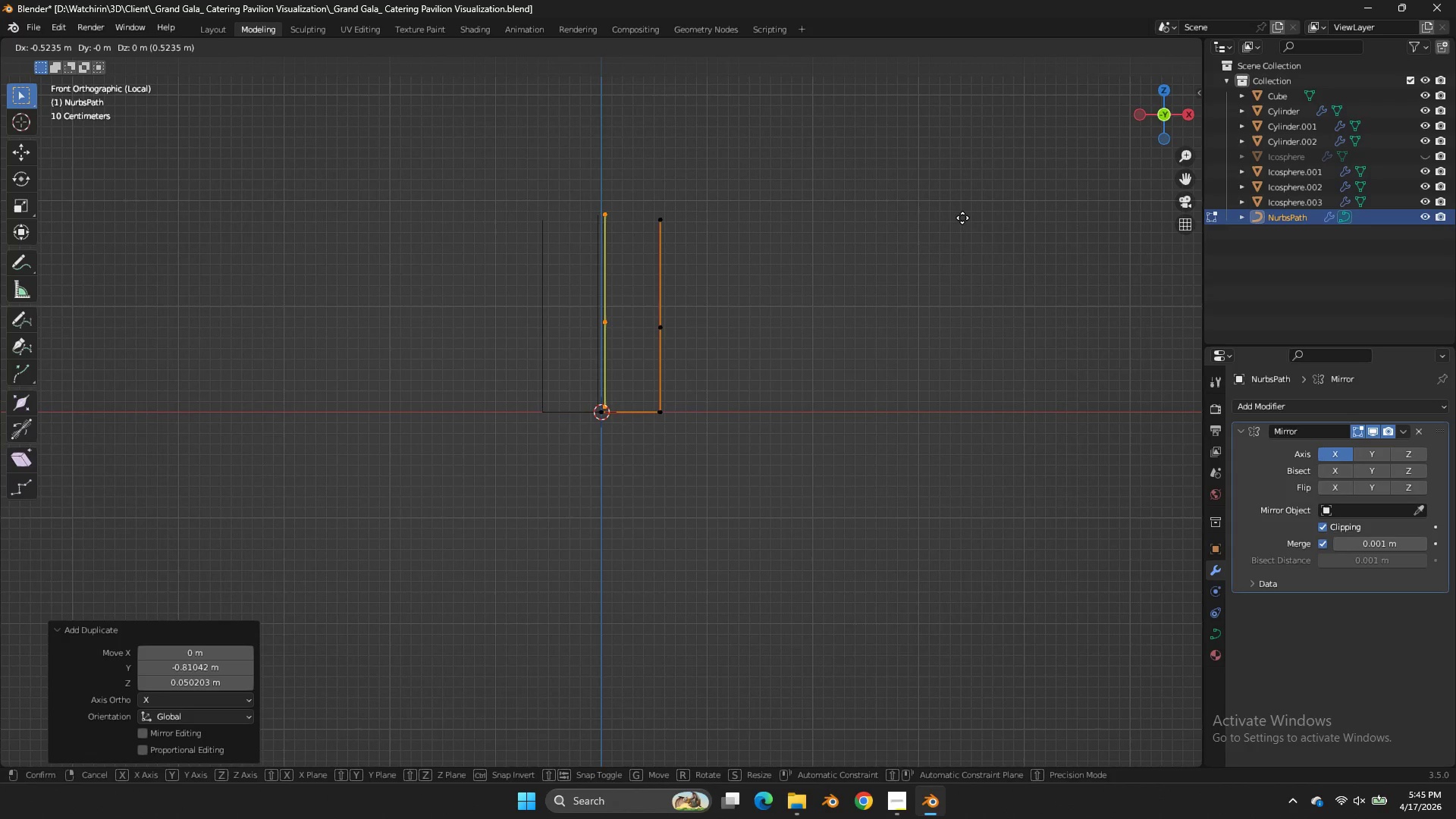 
hold_key(key=ShiftLeft, duration=2.56)
 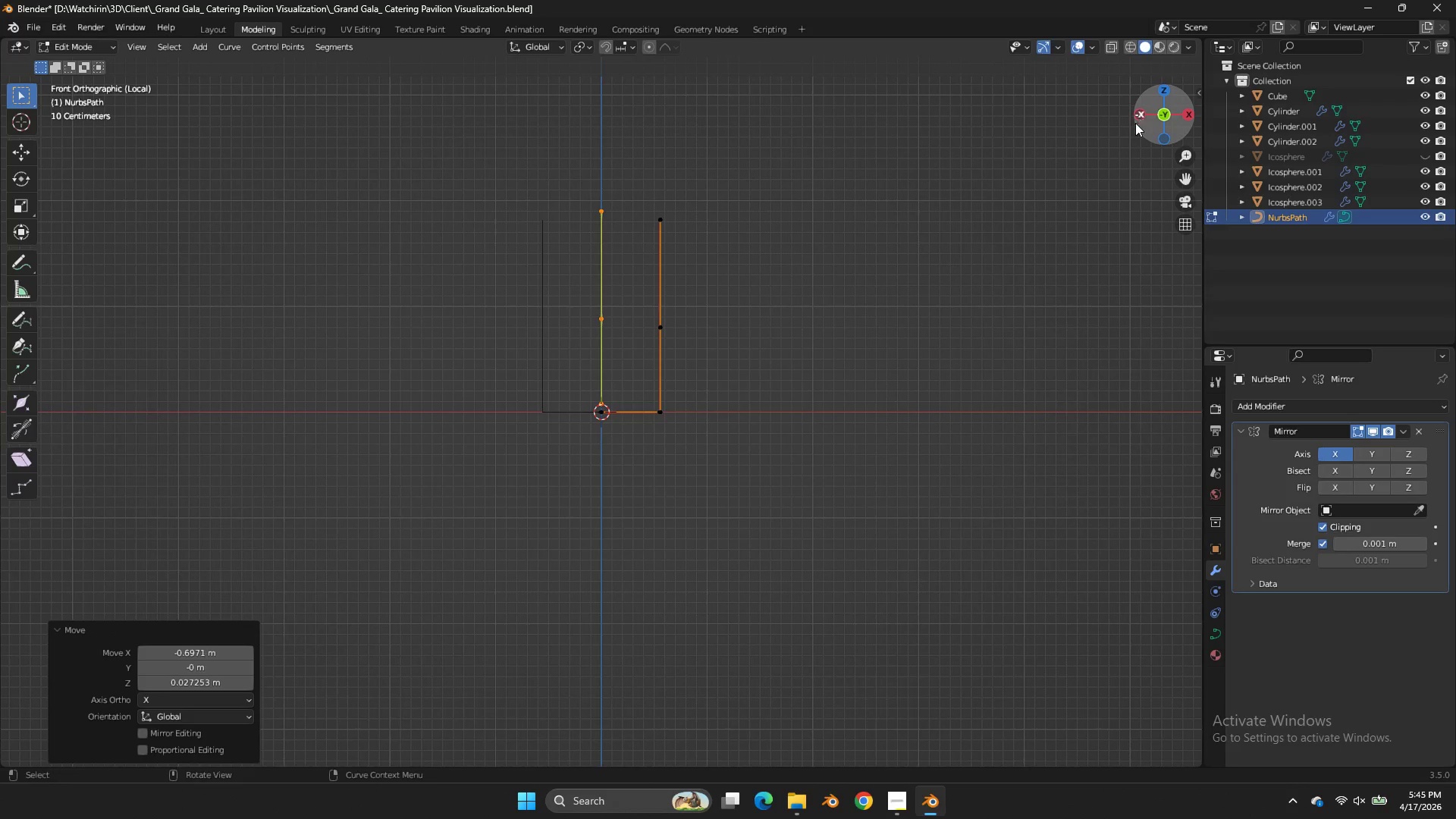 
key(Control+Z)
 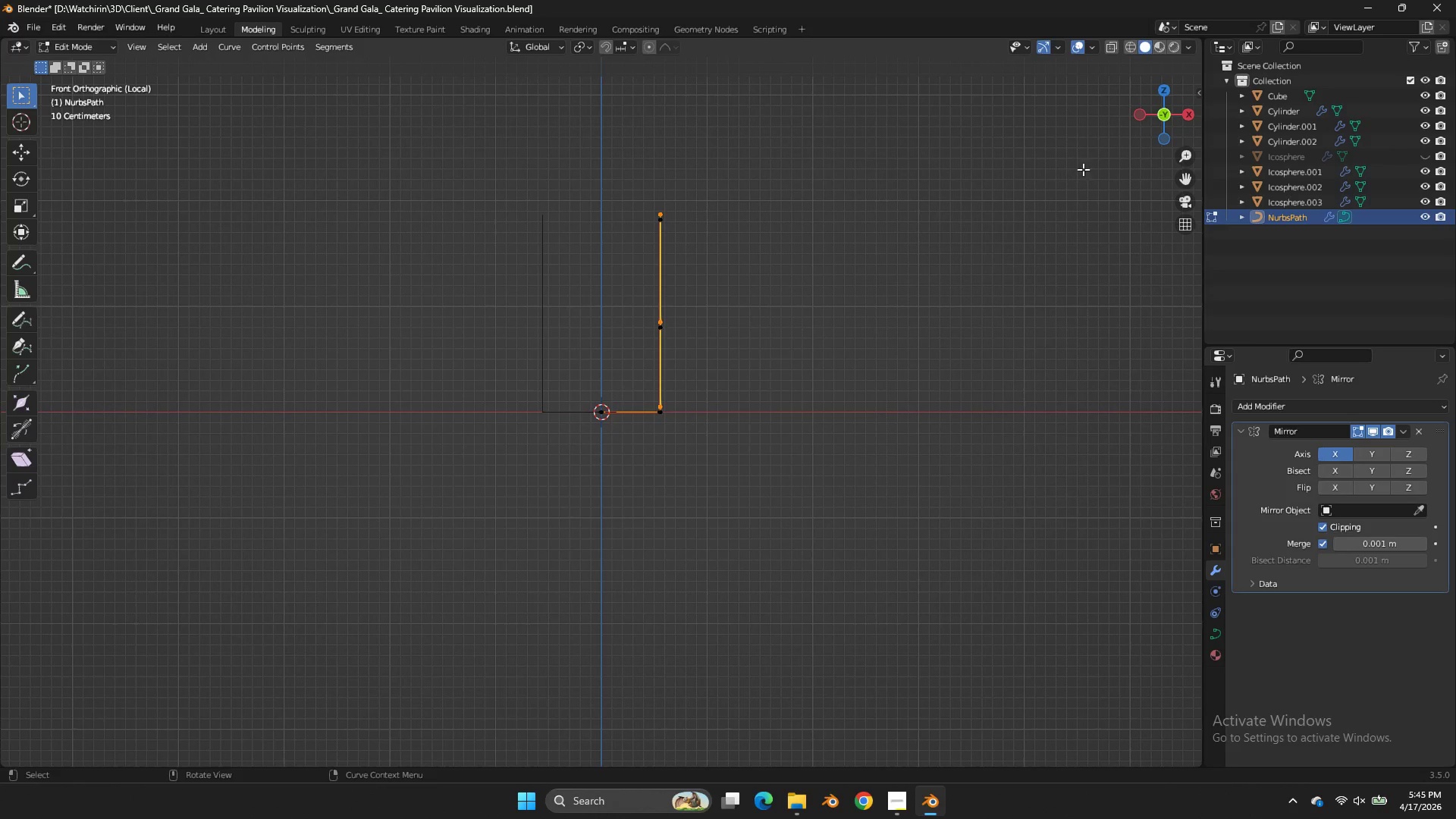 
left_click_drag(start_coordinate=[1172, 130], to_coordinate=[1126, 161])
 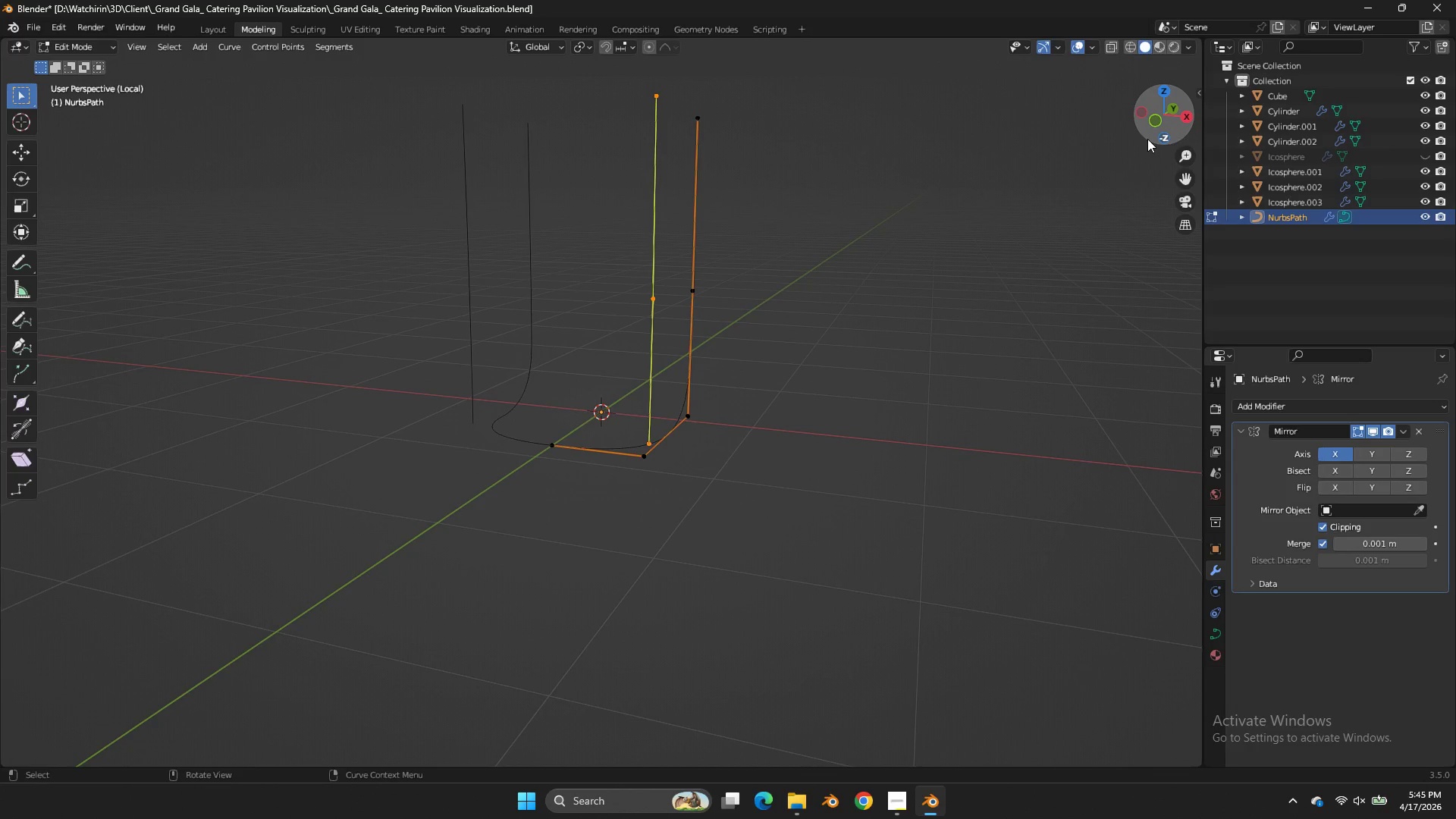 
scroll: coordinate [1167, 143], scroll_direction: up, amount: 2.0
 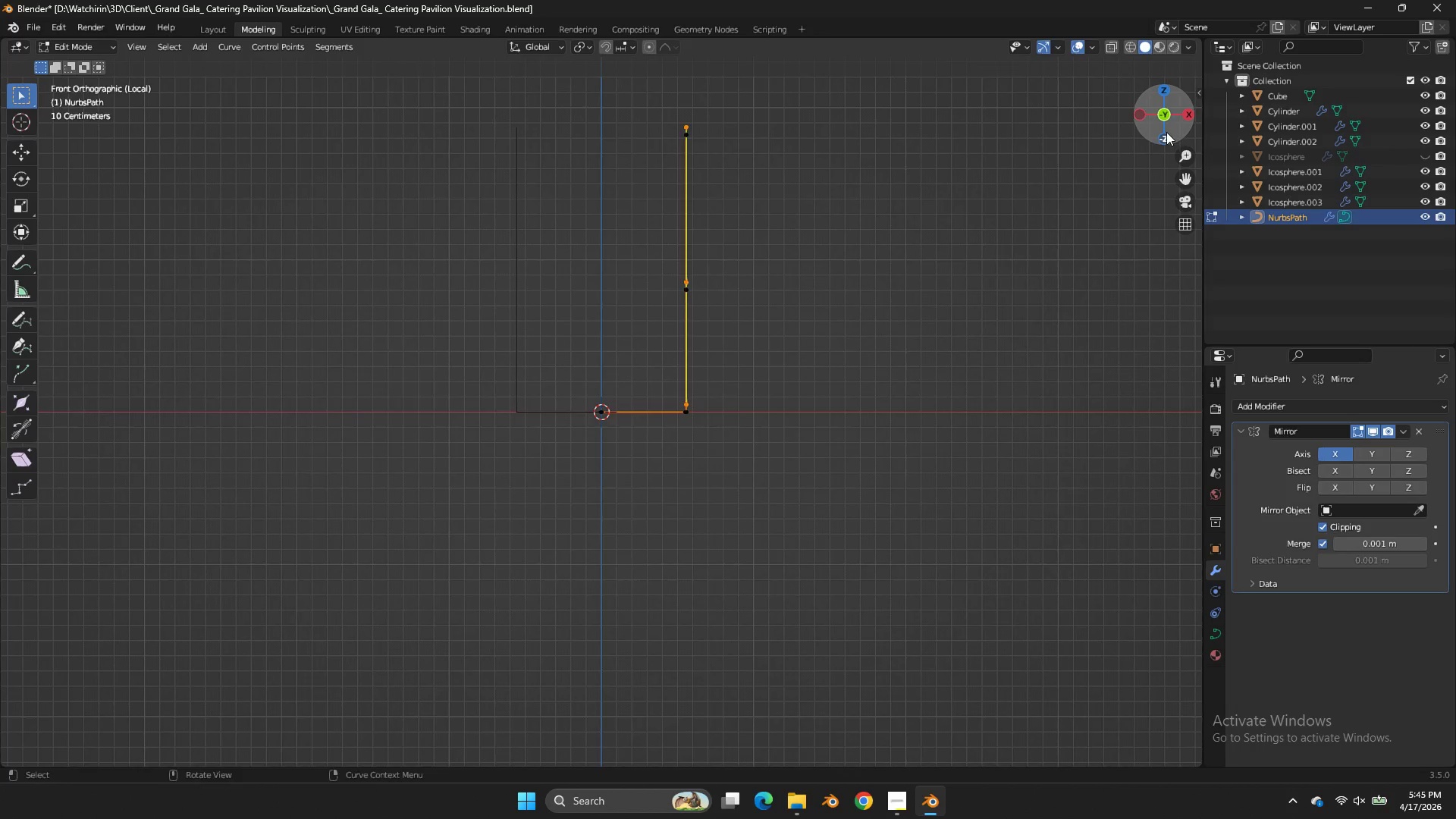 
key(P)
 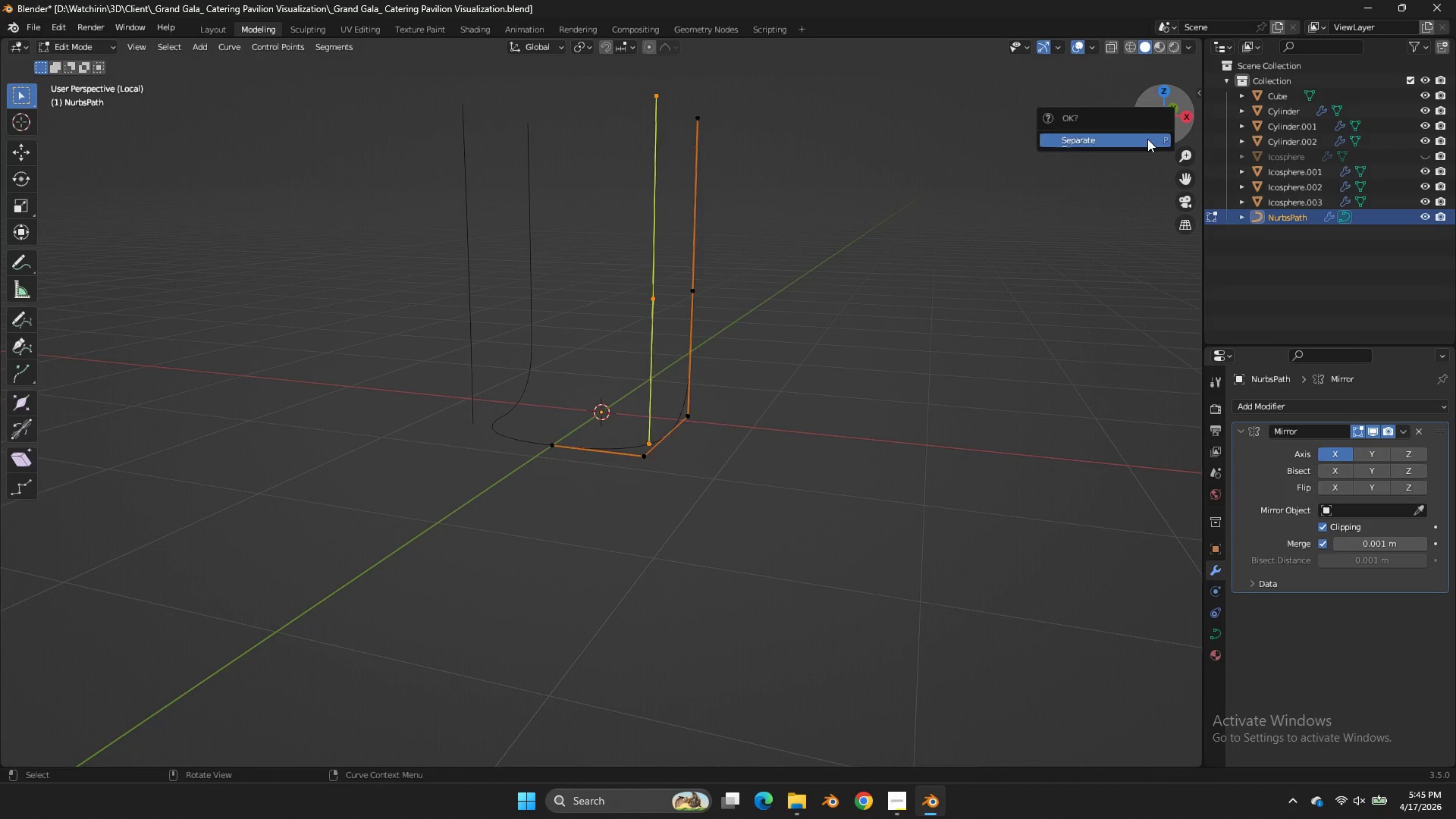 
left_click([1147, 139])
 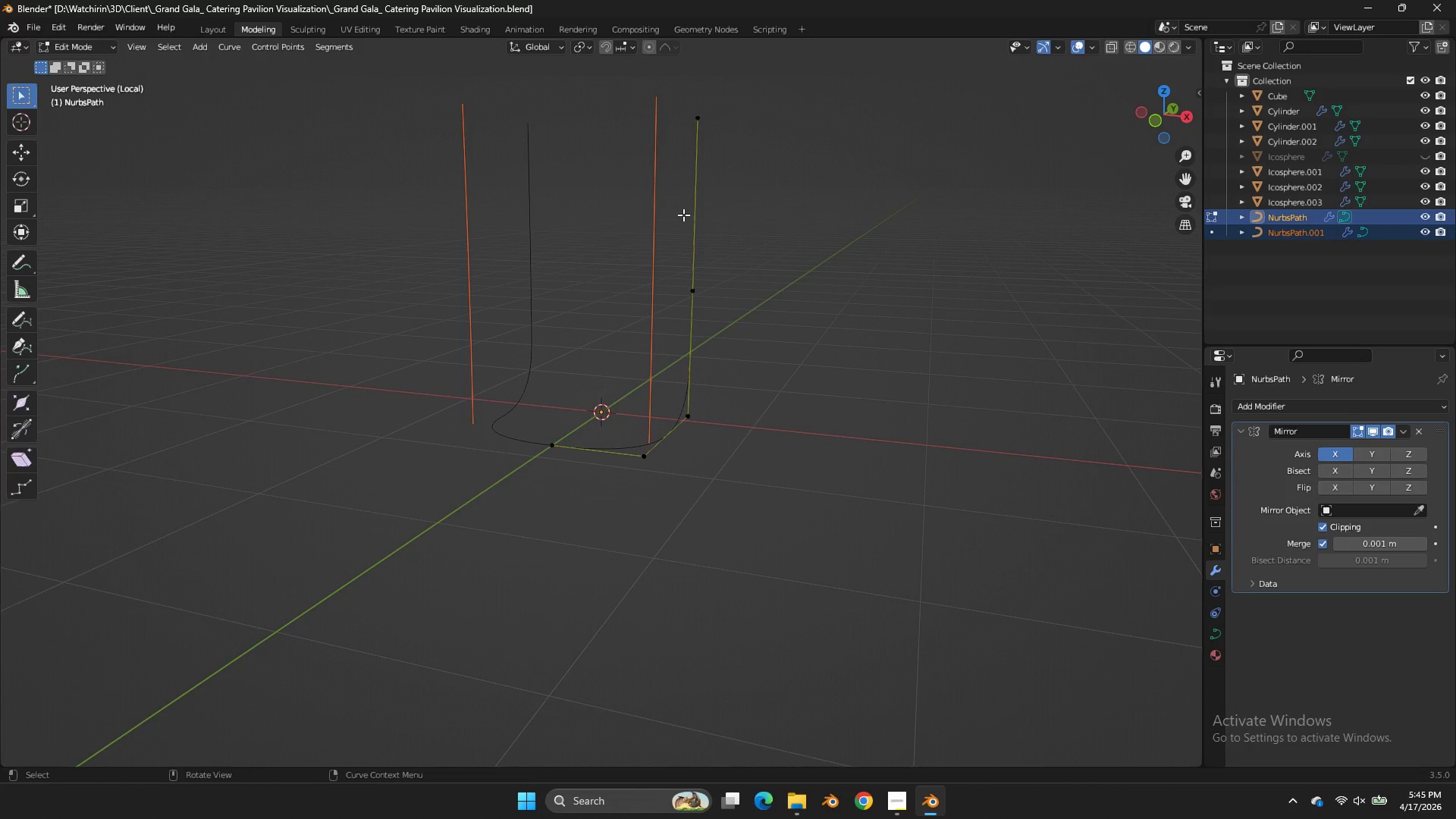 
key(CapsLock)
 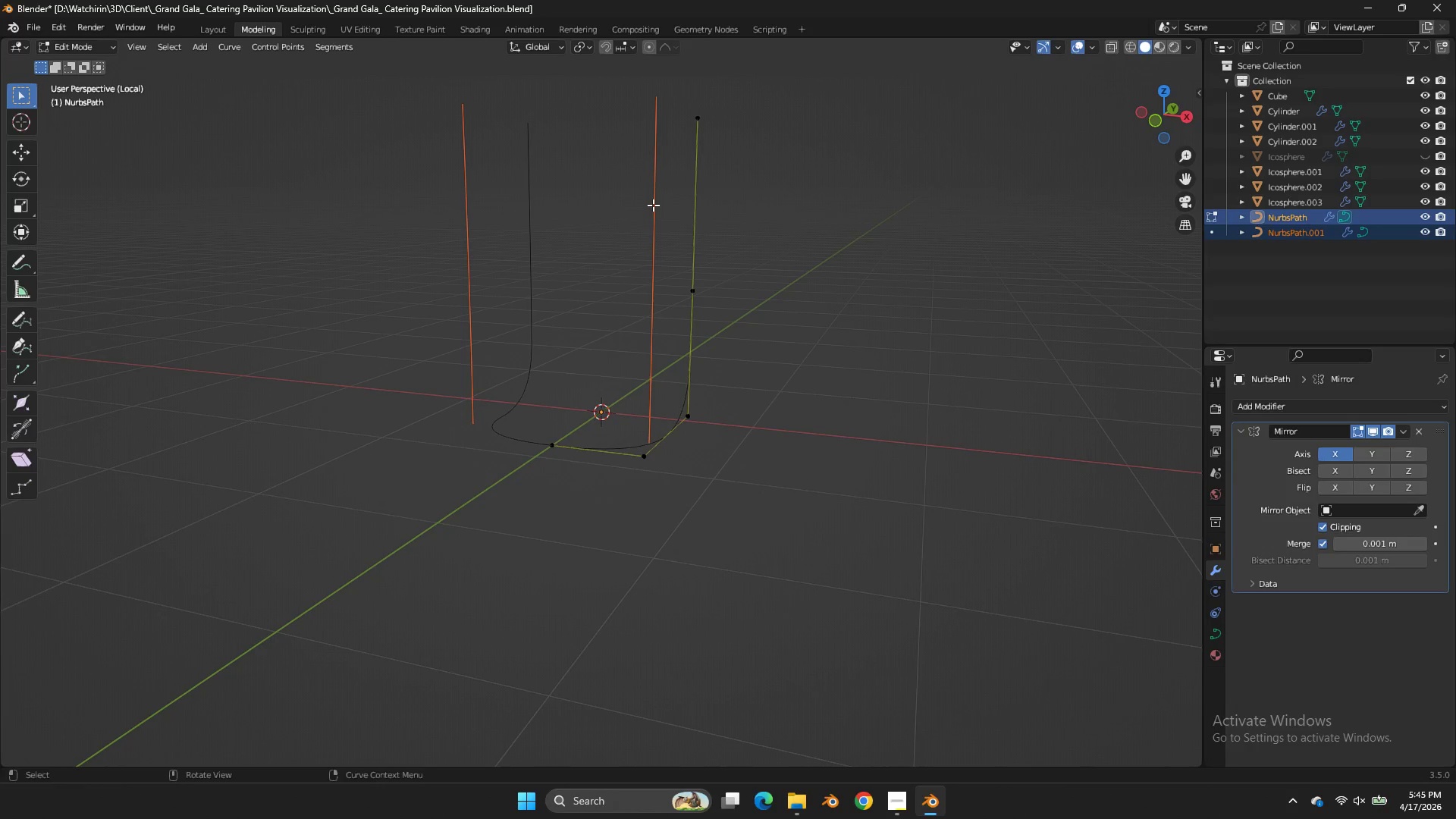 
key(CapsLock)
 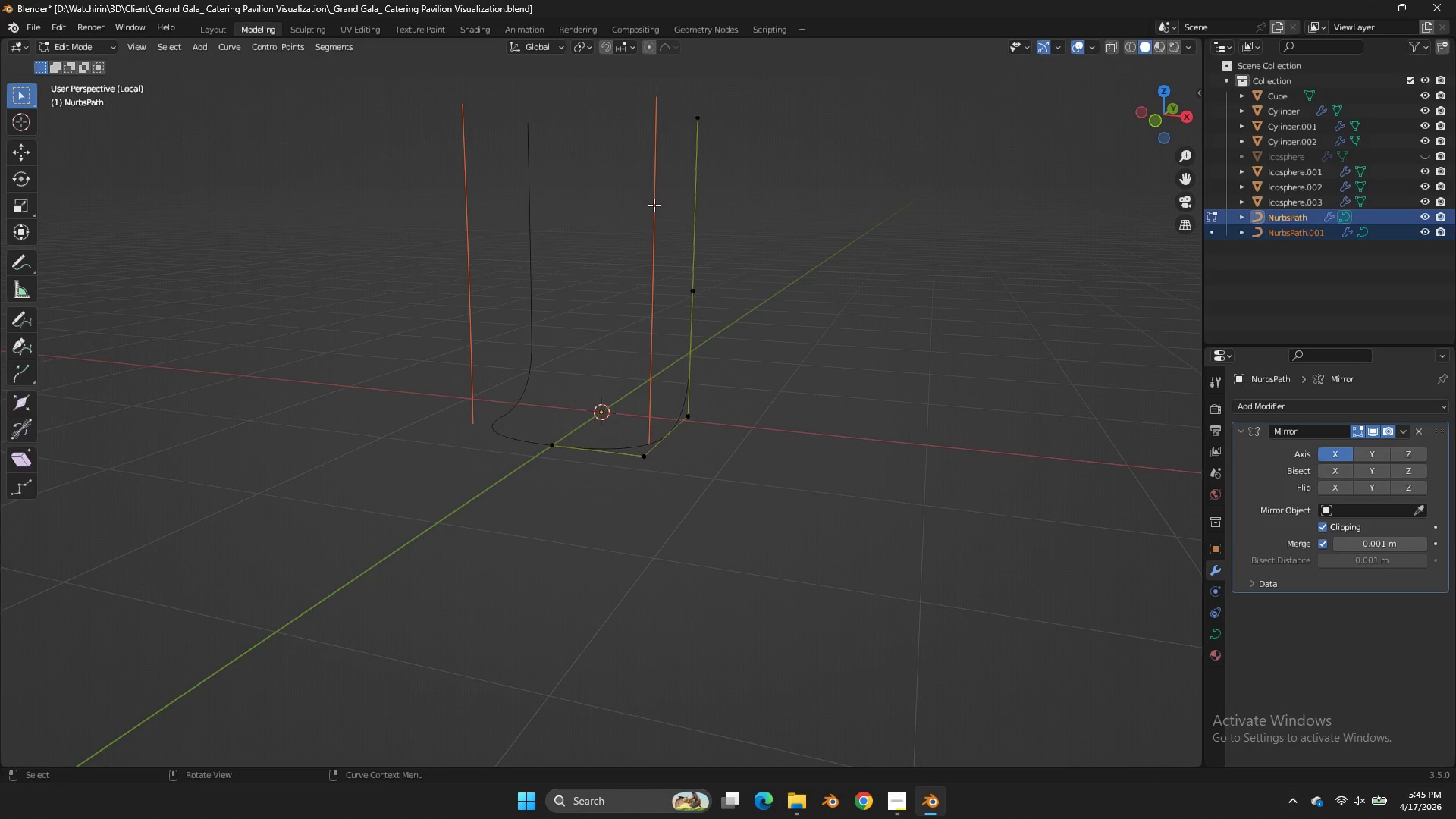 
key(Tab)
 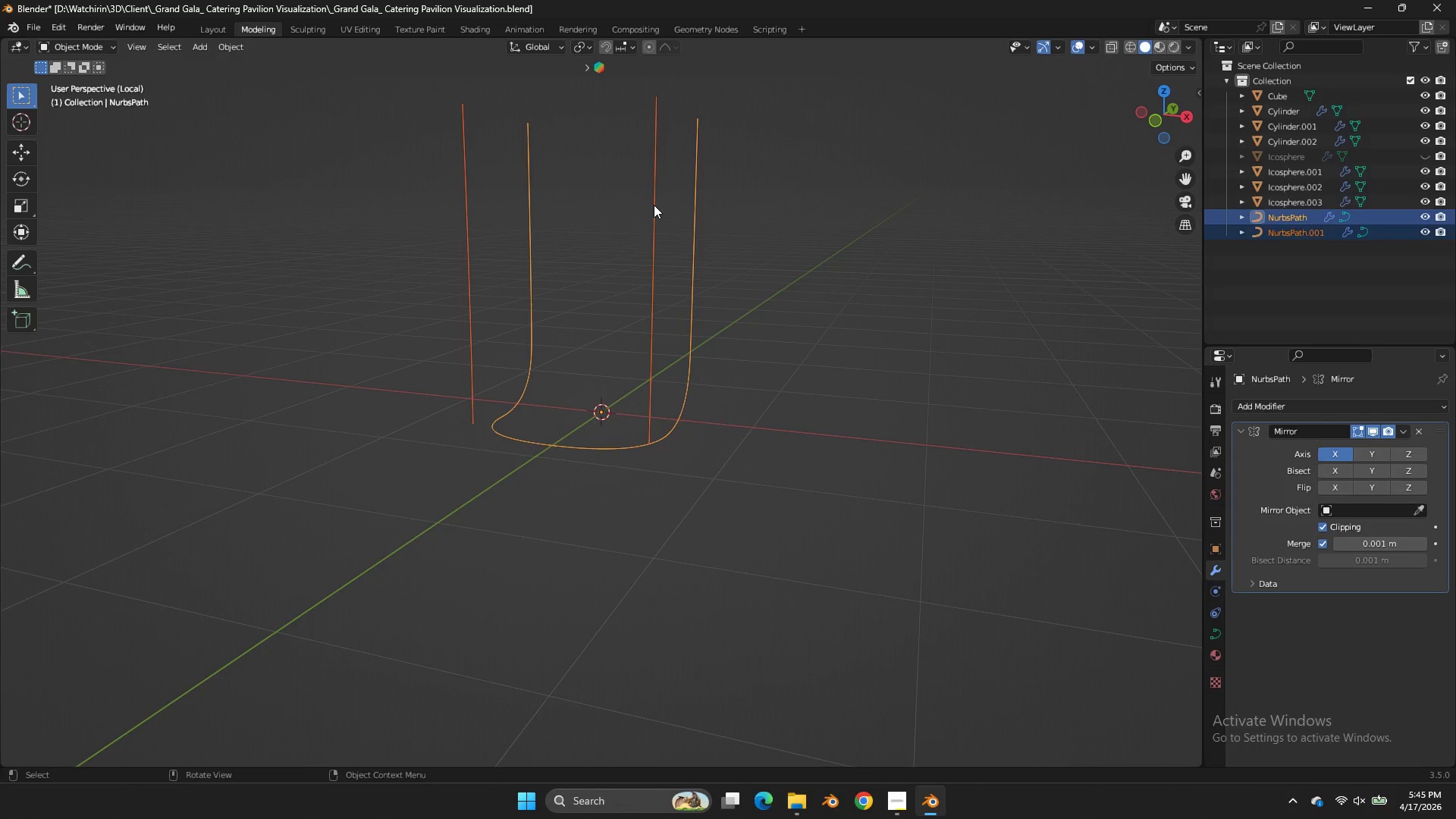 
left_click([654, 205])
 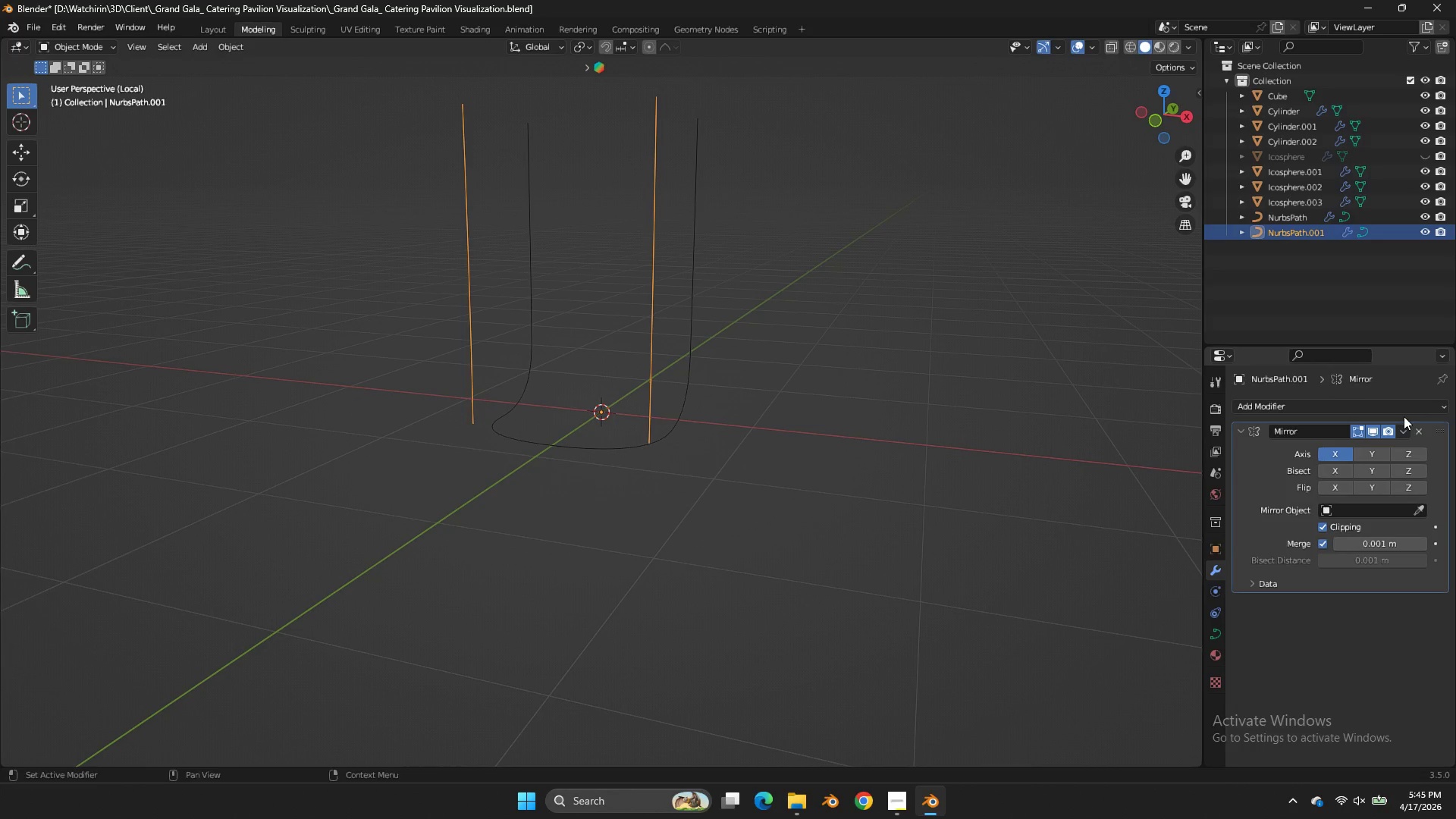 
left_click([1408, 425])
 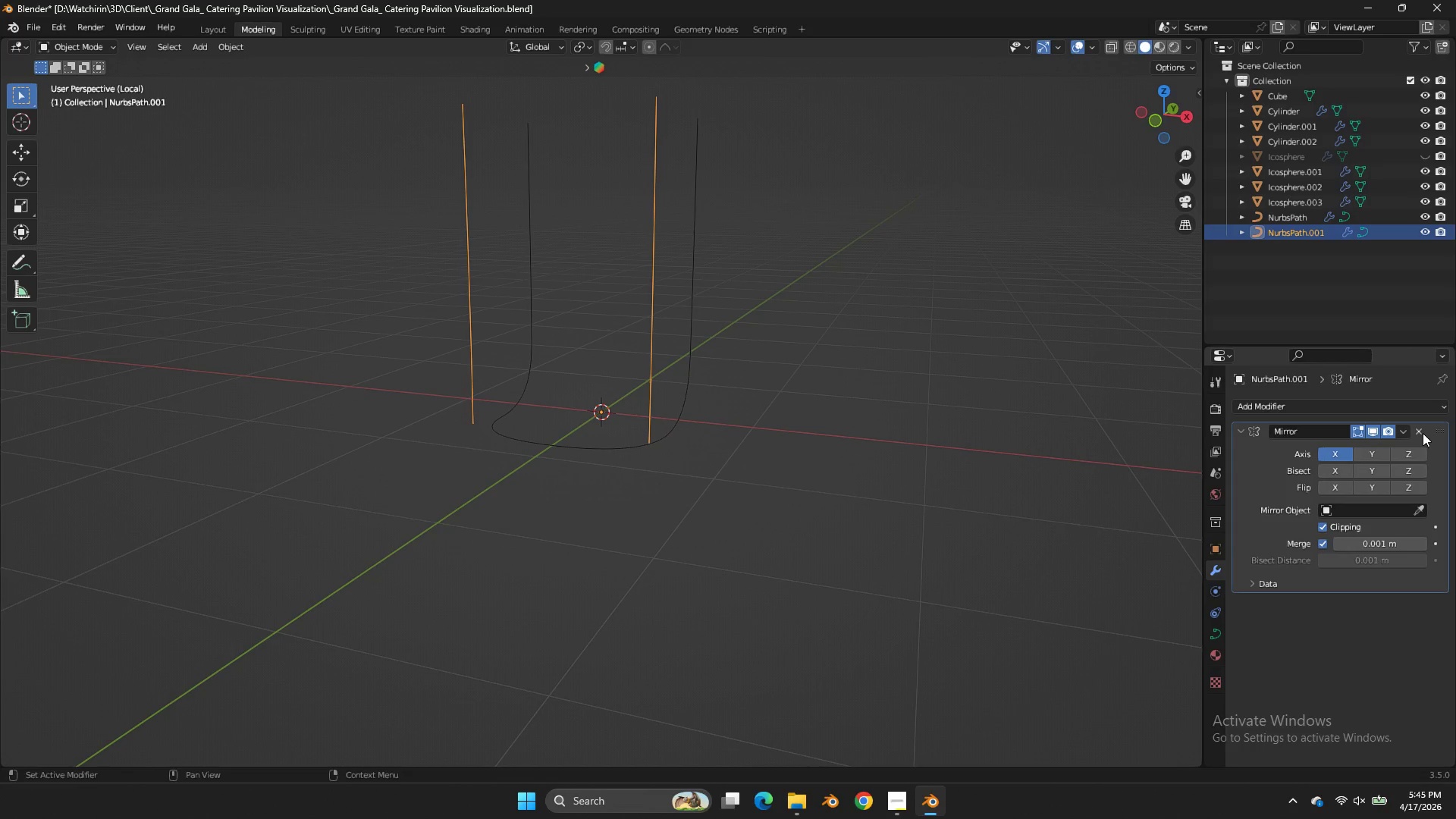 
double_click([1423, 433])
 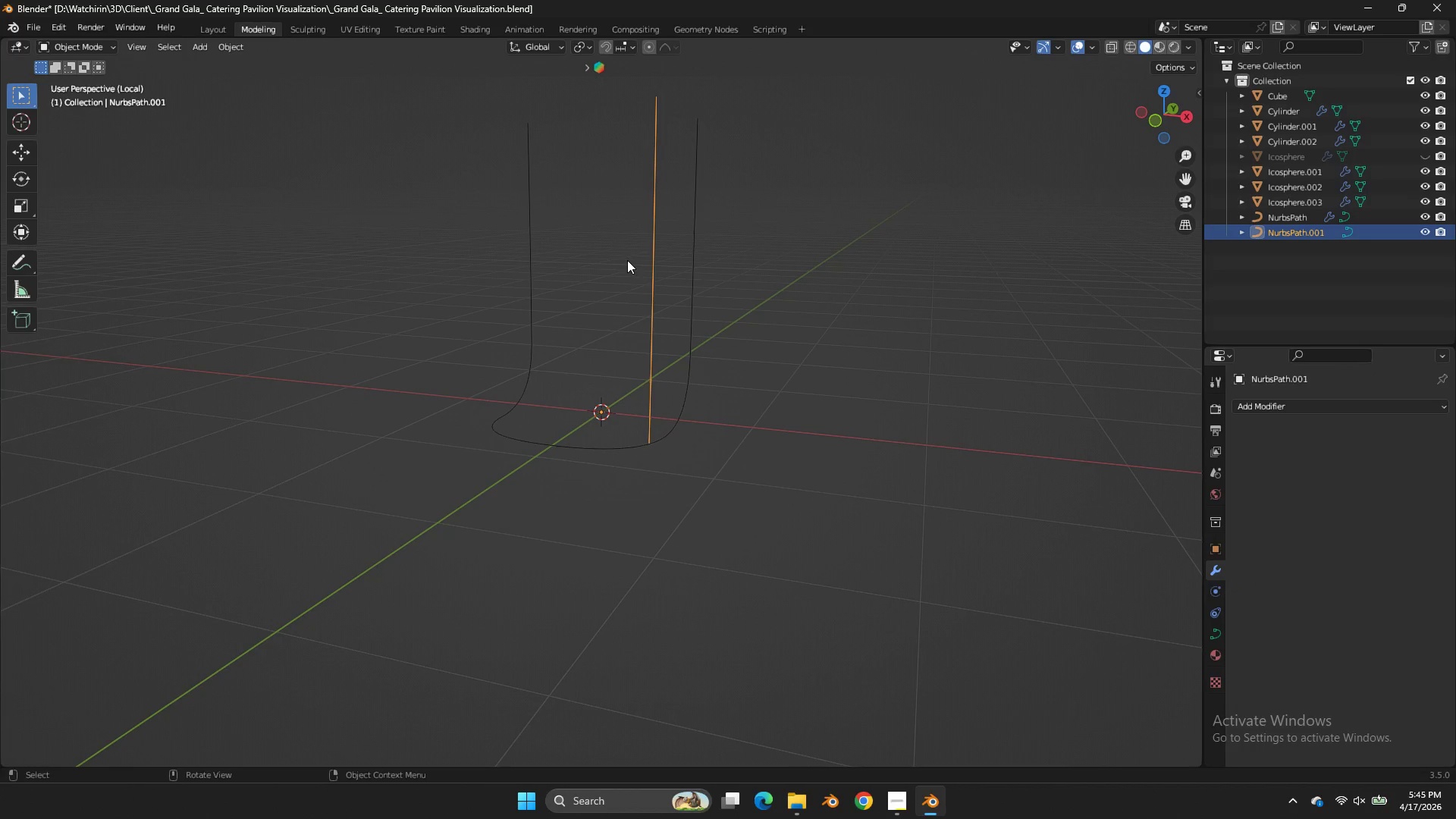 
key(Tab)
 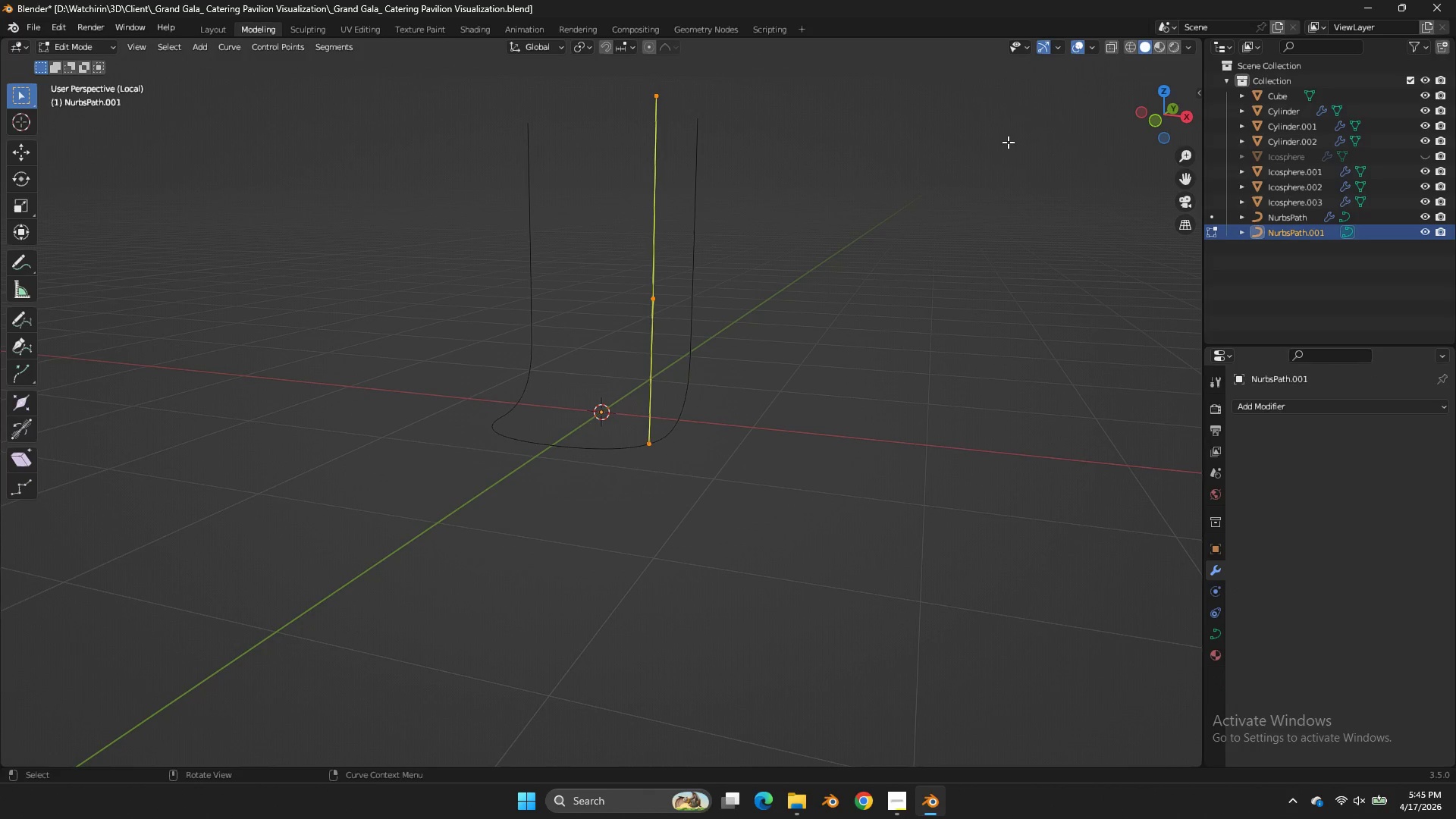 
key(A)
 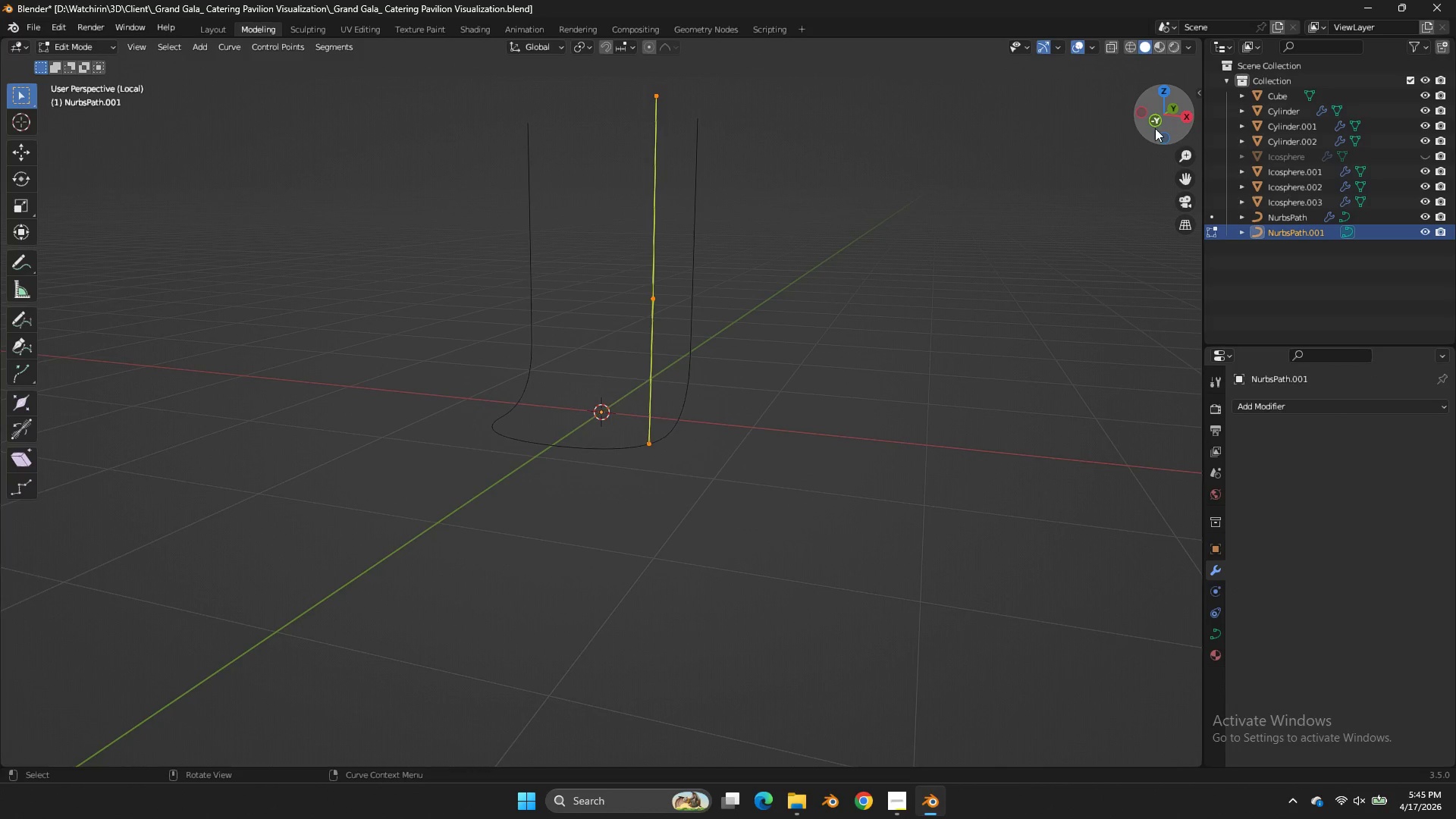 
left_click([1157, 127])
 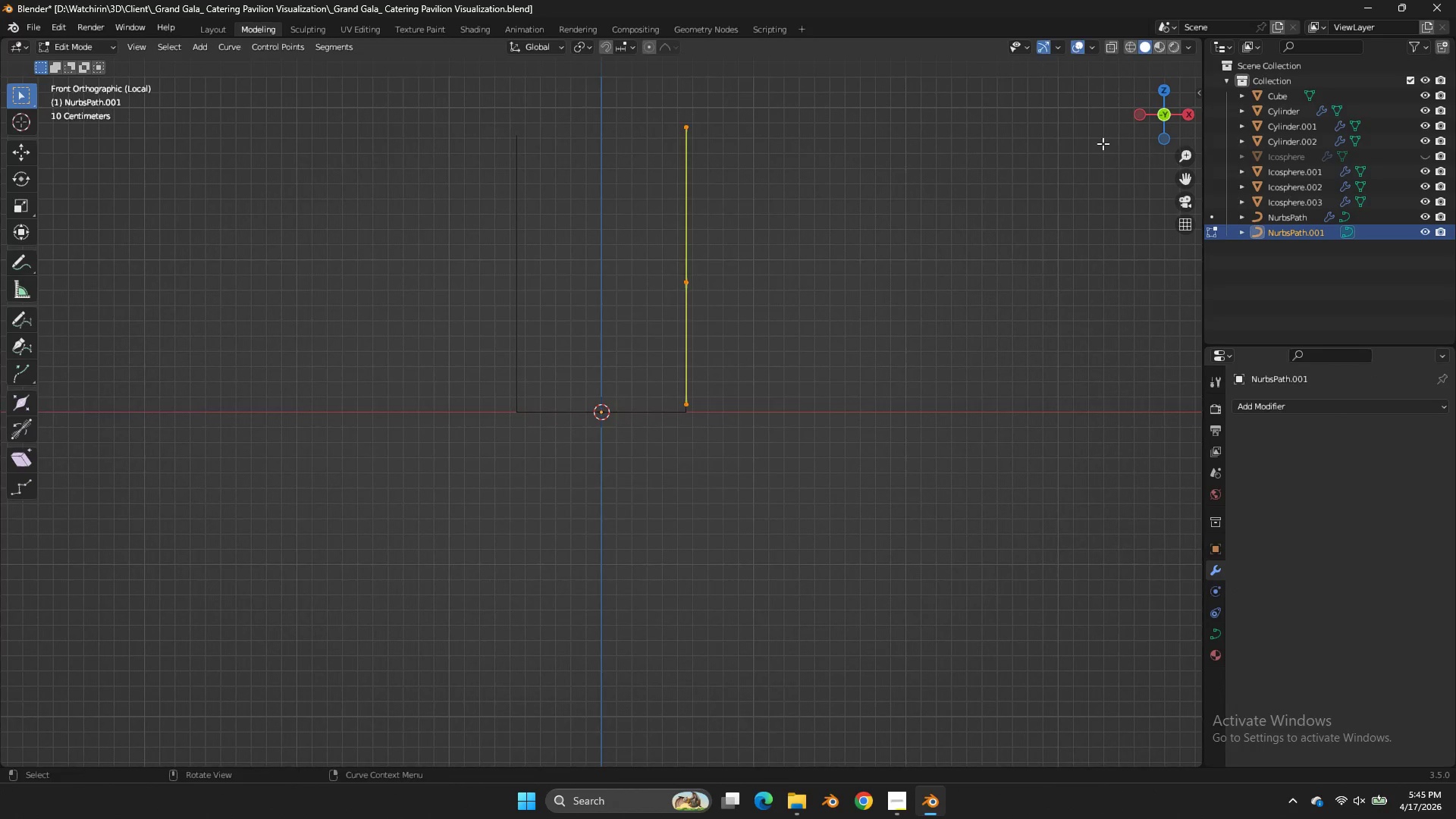 
key(G)
 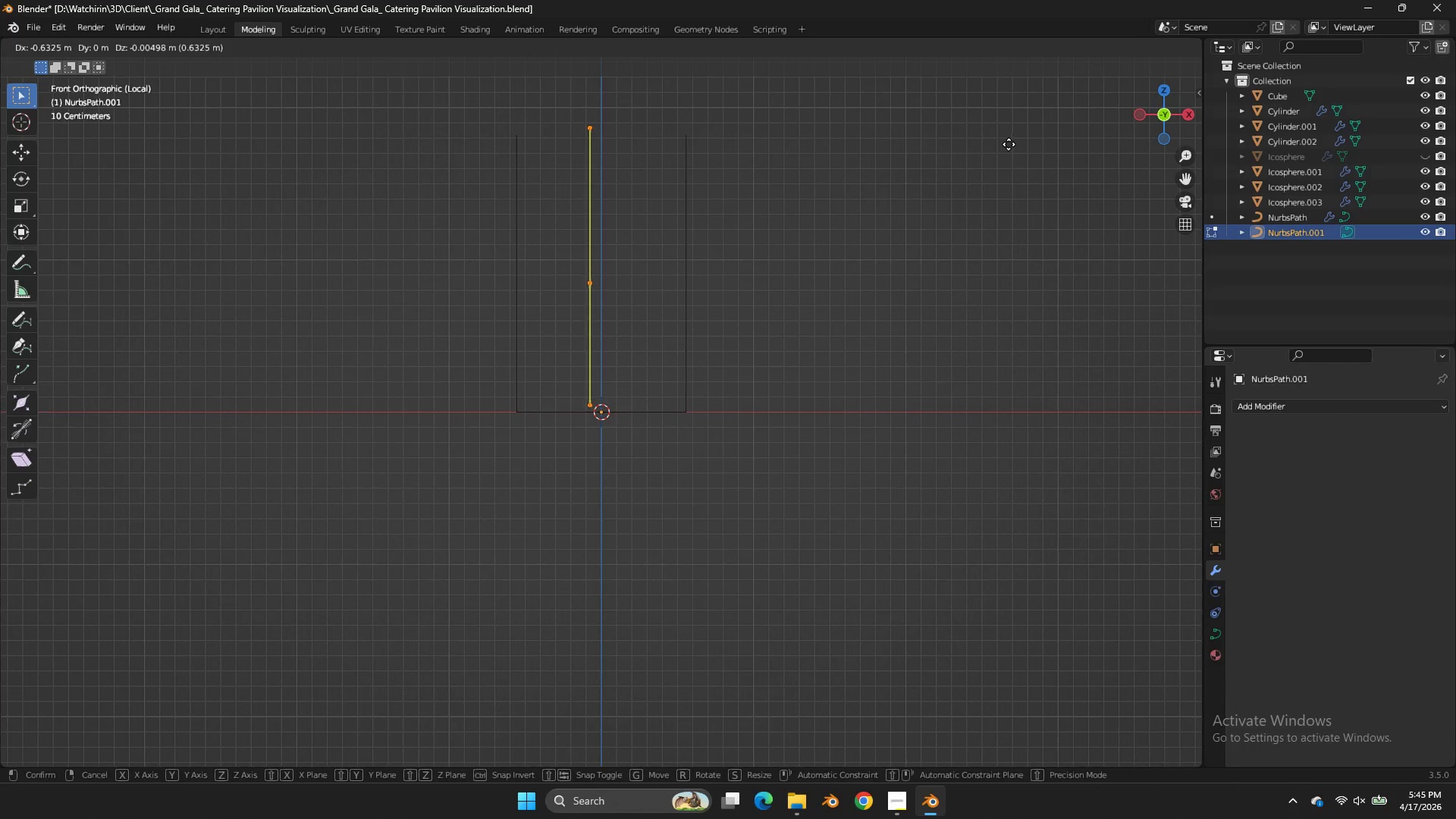 
right_click([1013, 148])
 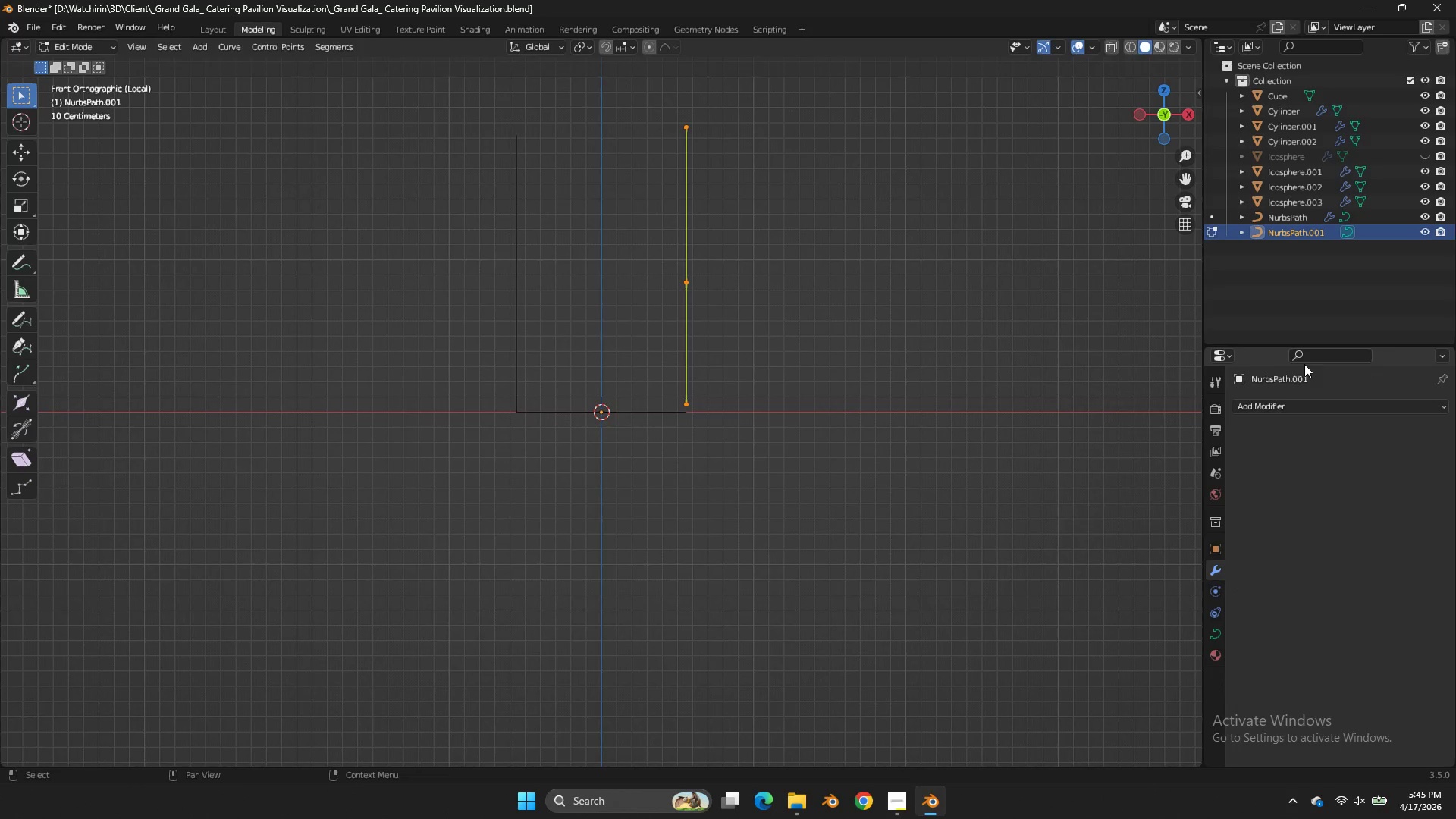 
key(Control+Z)
 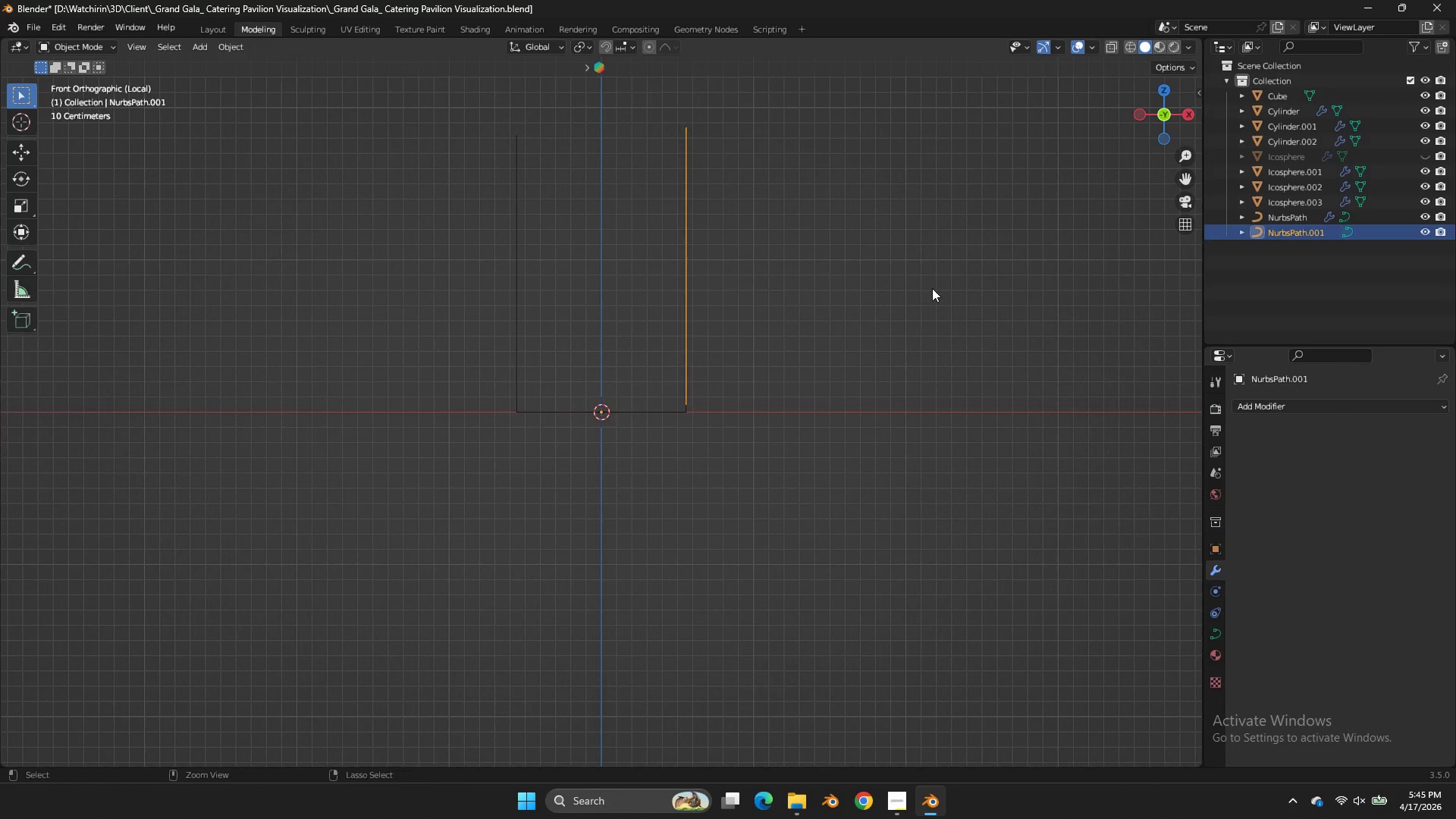 
key(Control+Z)
 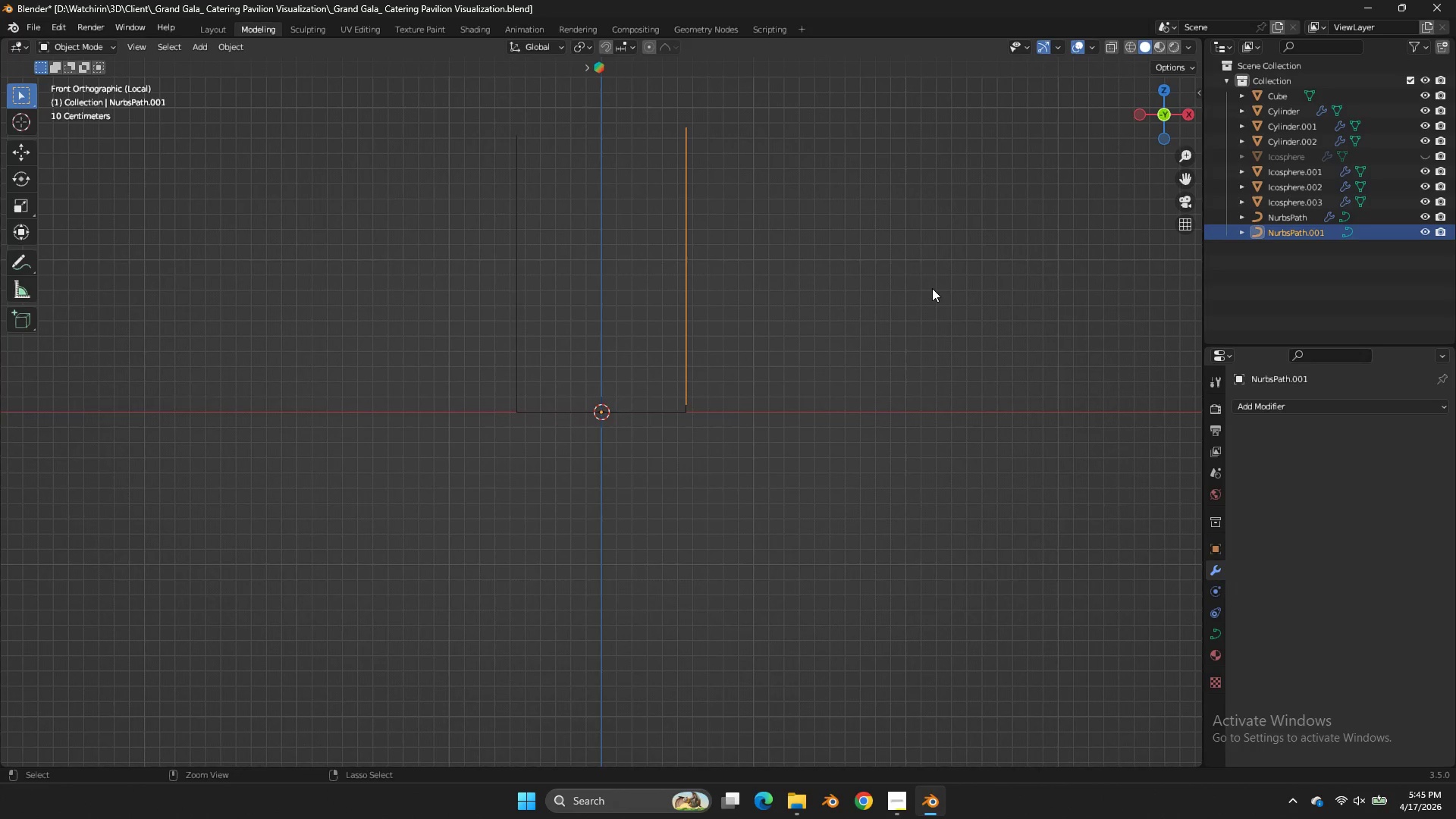 
key(Control+Z)
 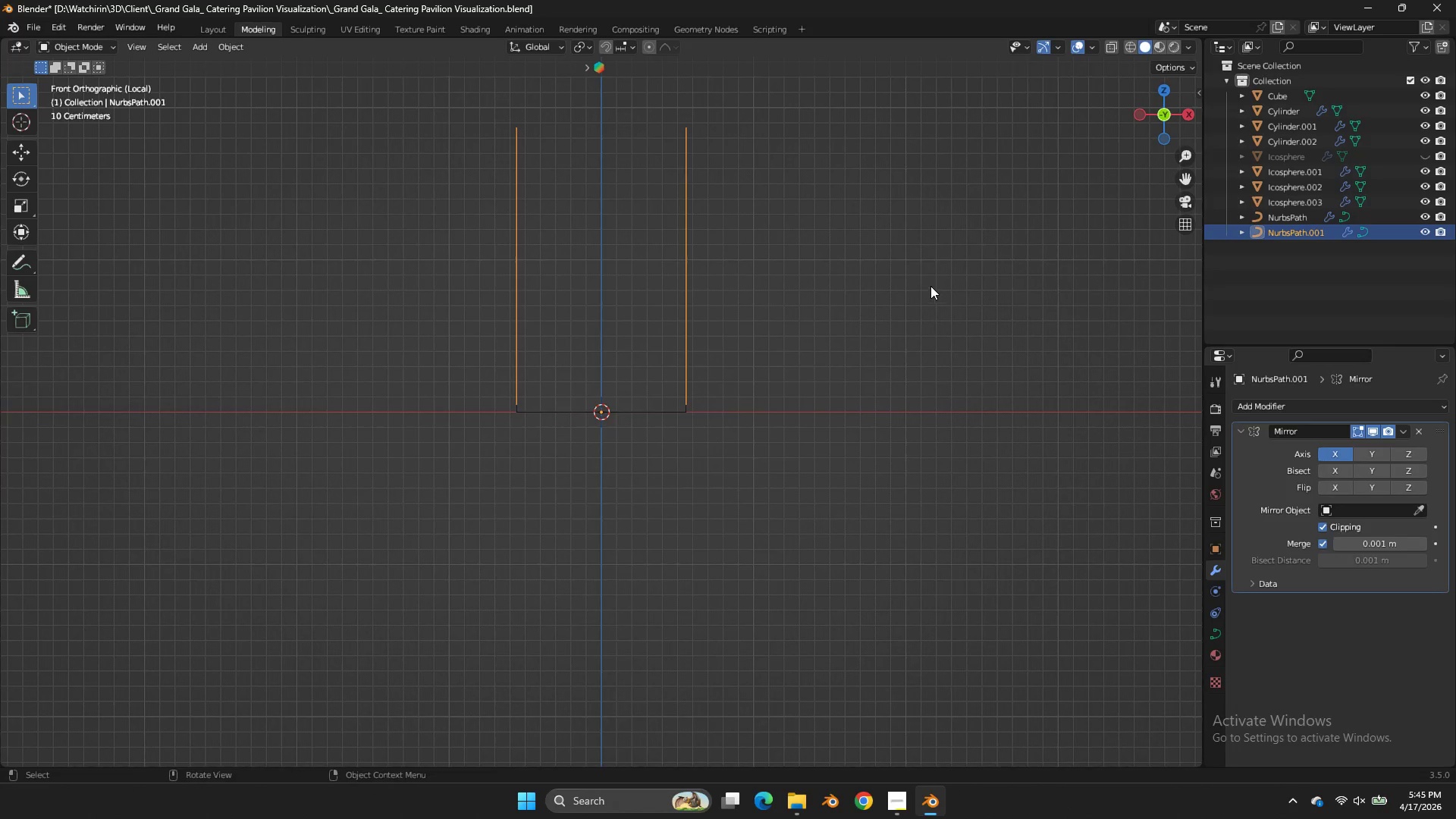 
key(Tab)
 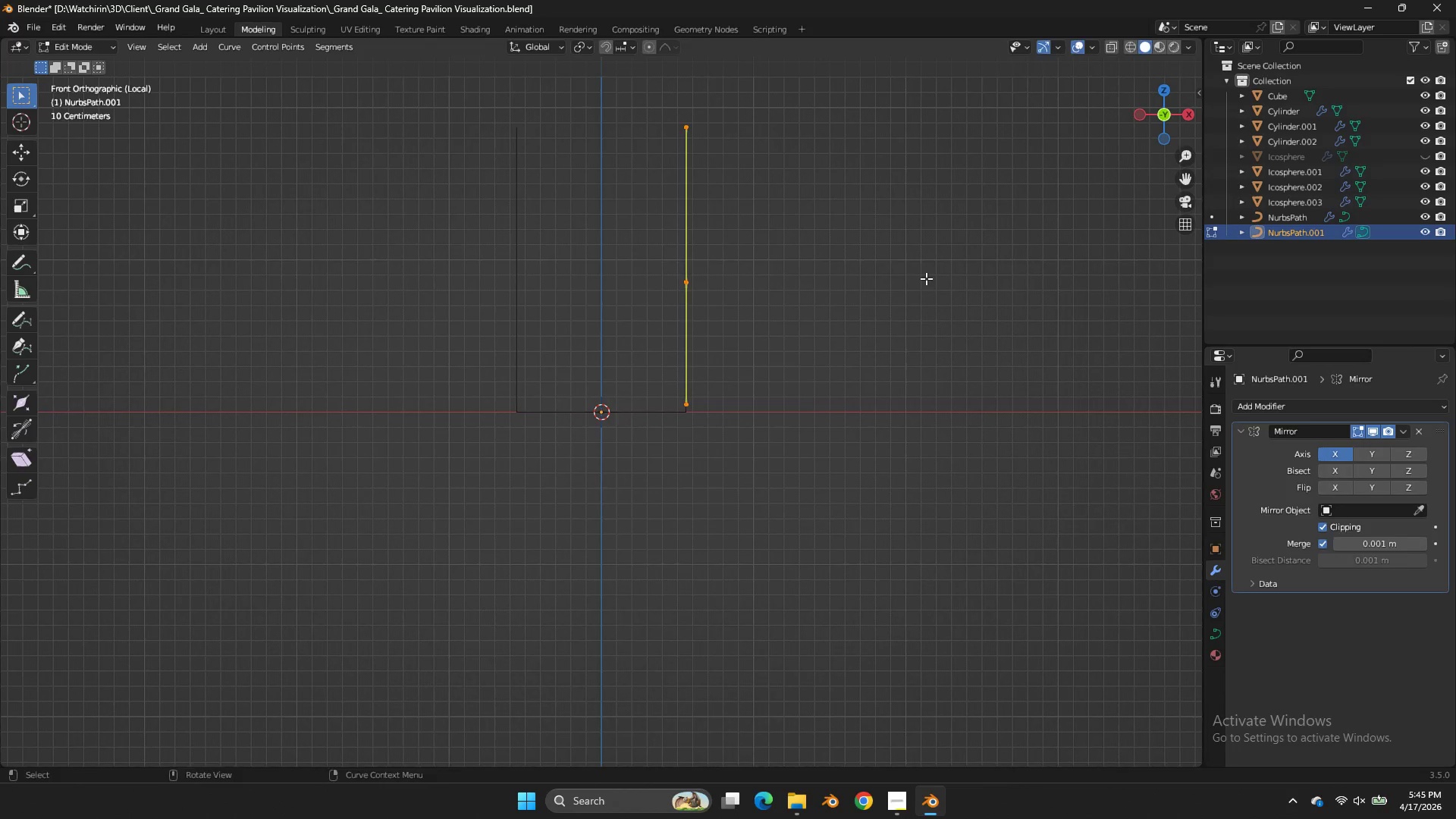 
key(G)
 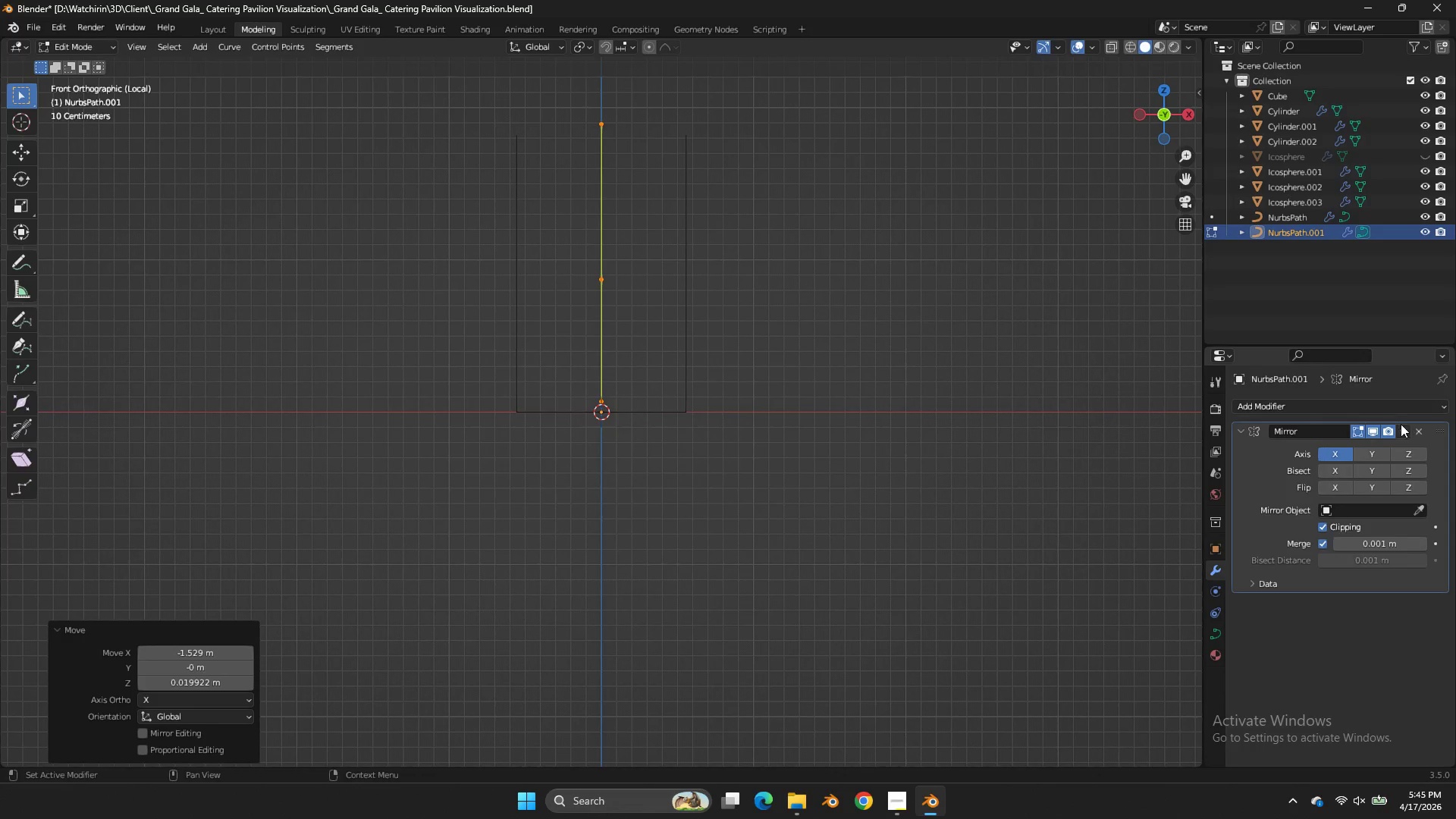 
left_click([1419, 432])
 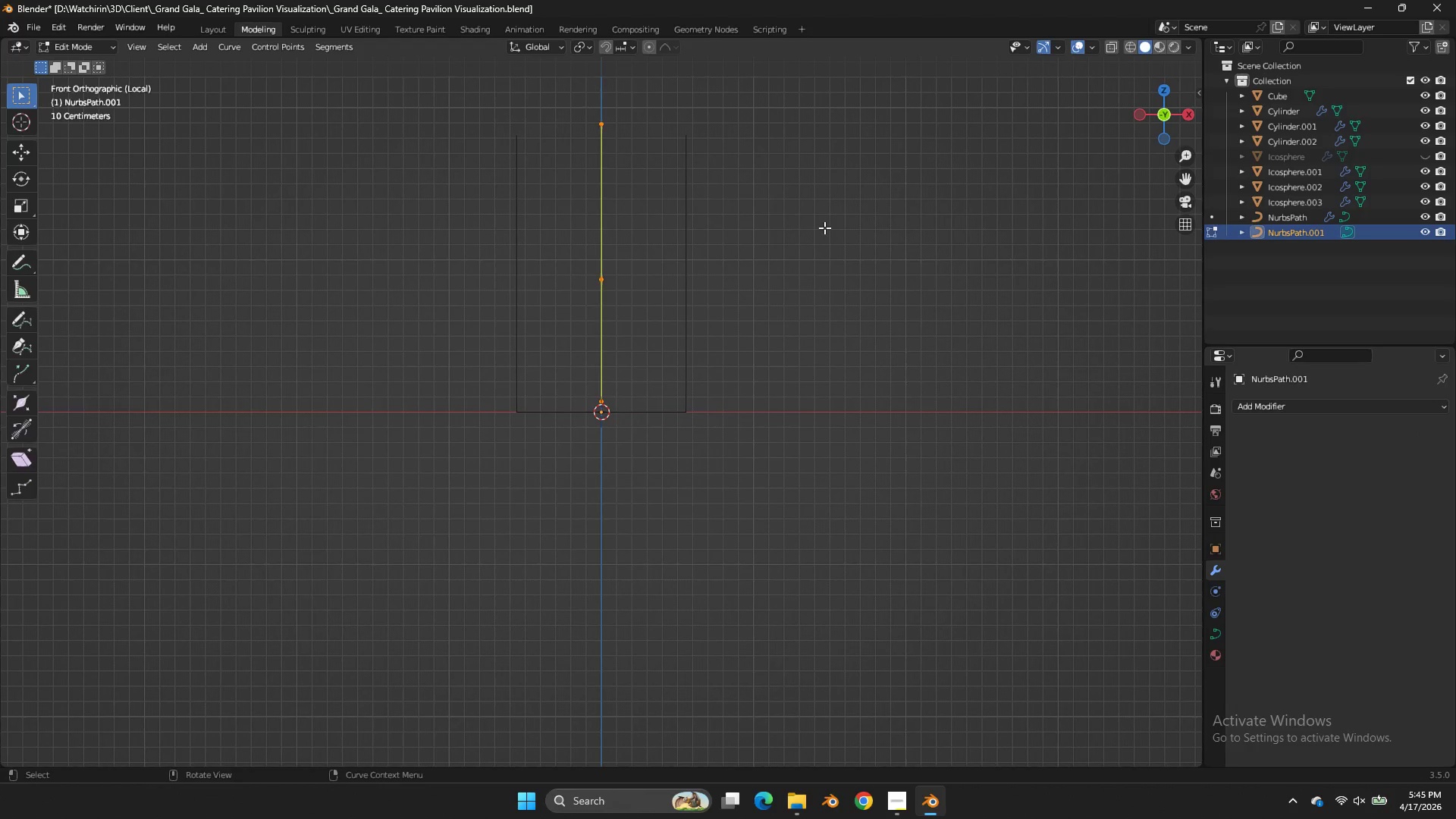 
key(Tab)
 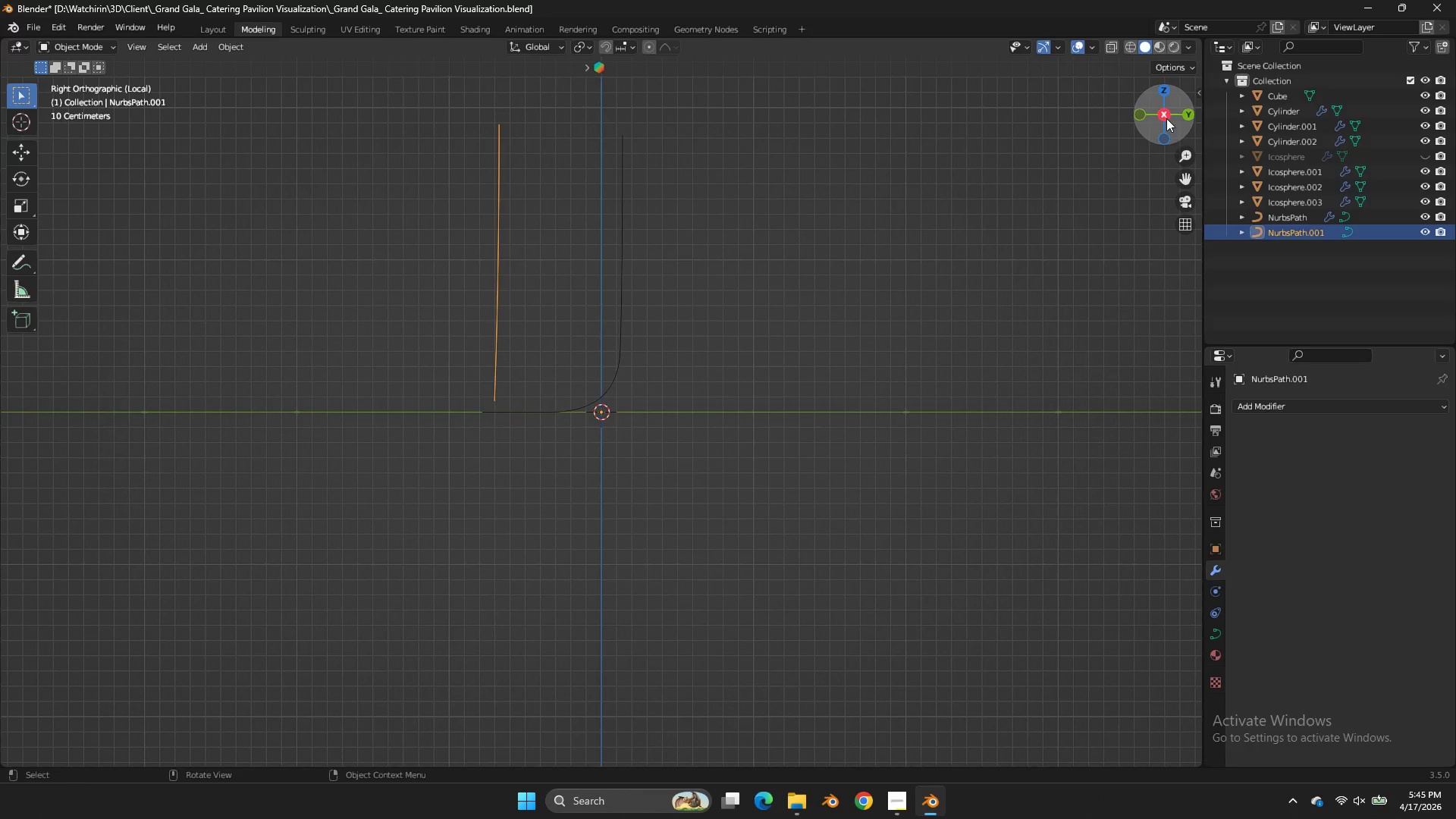 
key(Tab)
 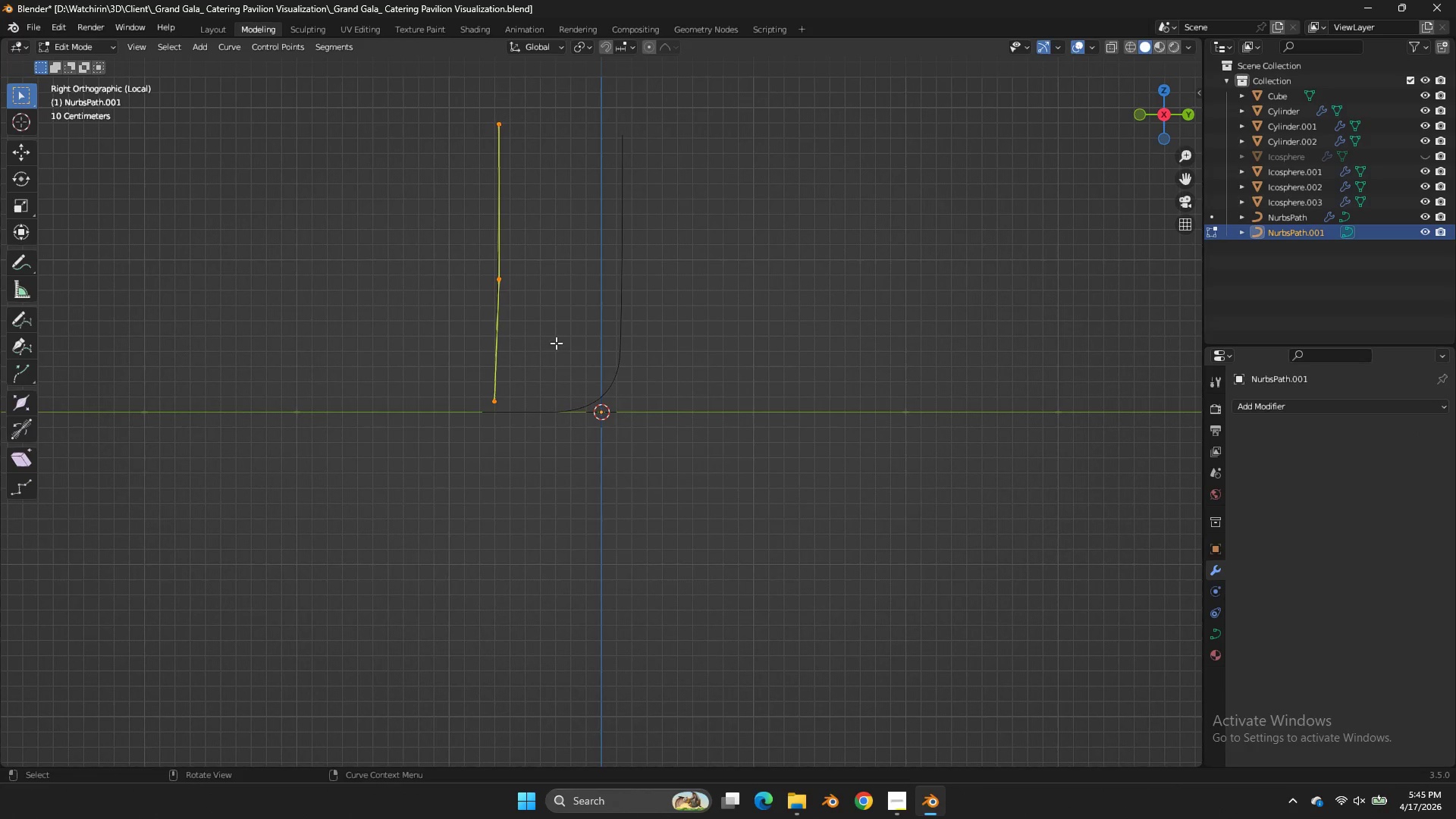 
left_click_drag(start_coordinate=[548, 347], to_coordinate=[460, 434])
 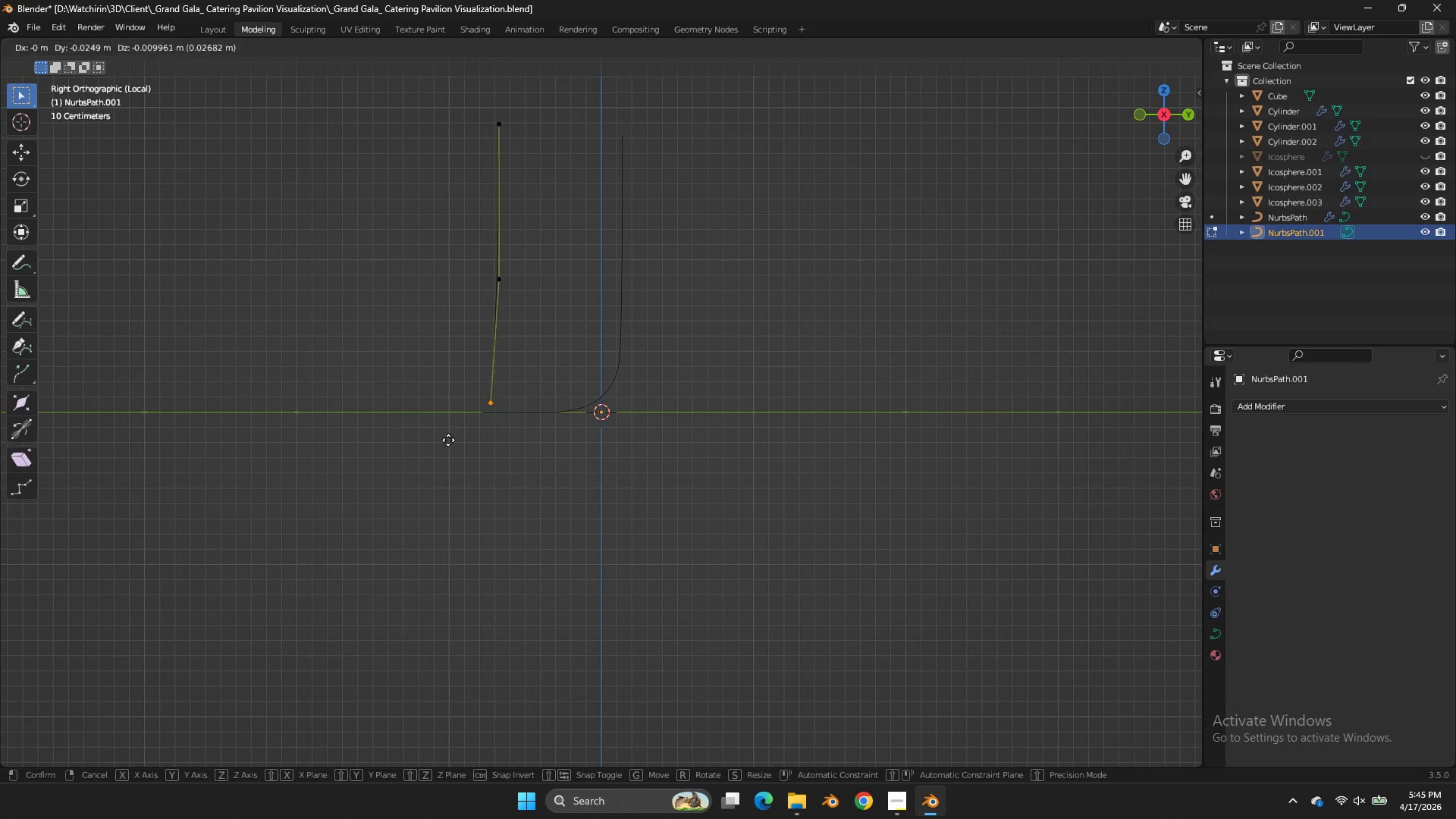 
type(gg)
 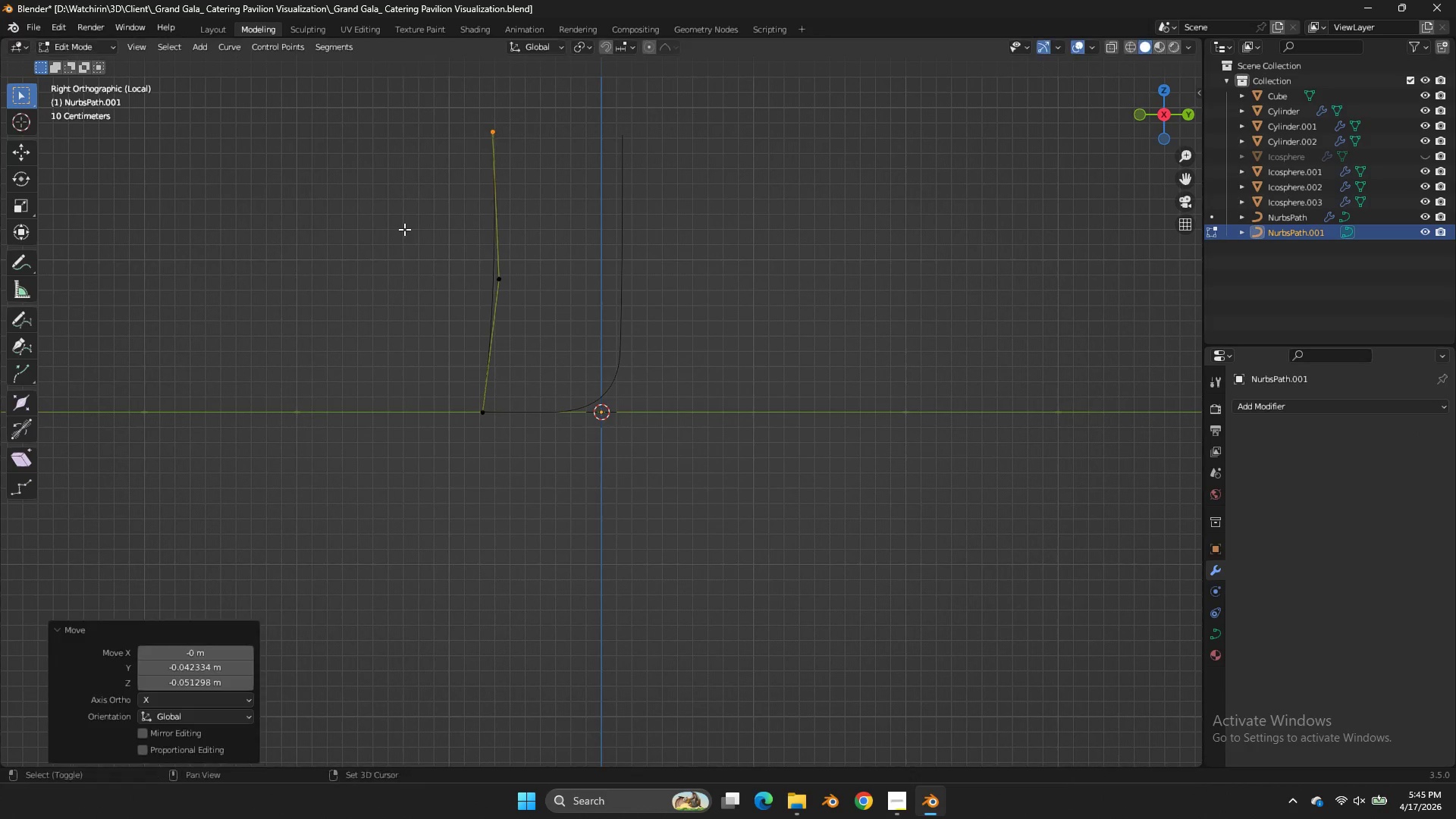 
left_click_drag(start_coordinate=[430, 497], to_coordinate=[436, 495])
 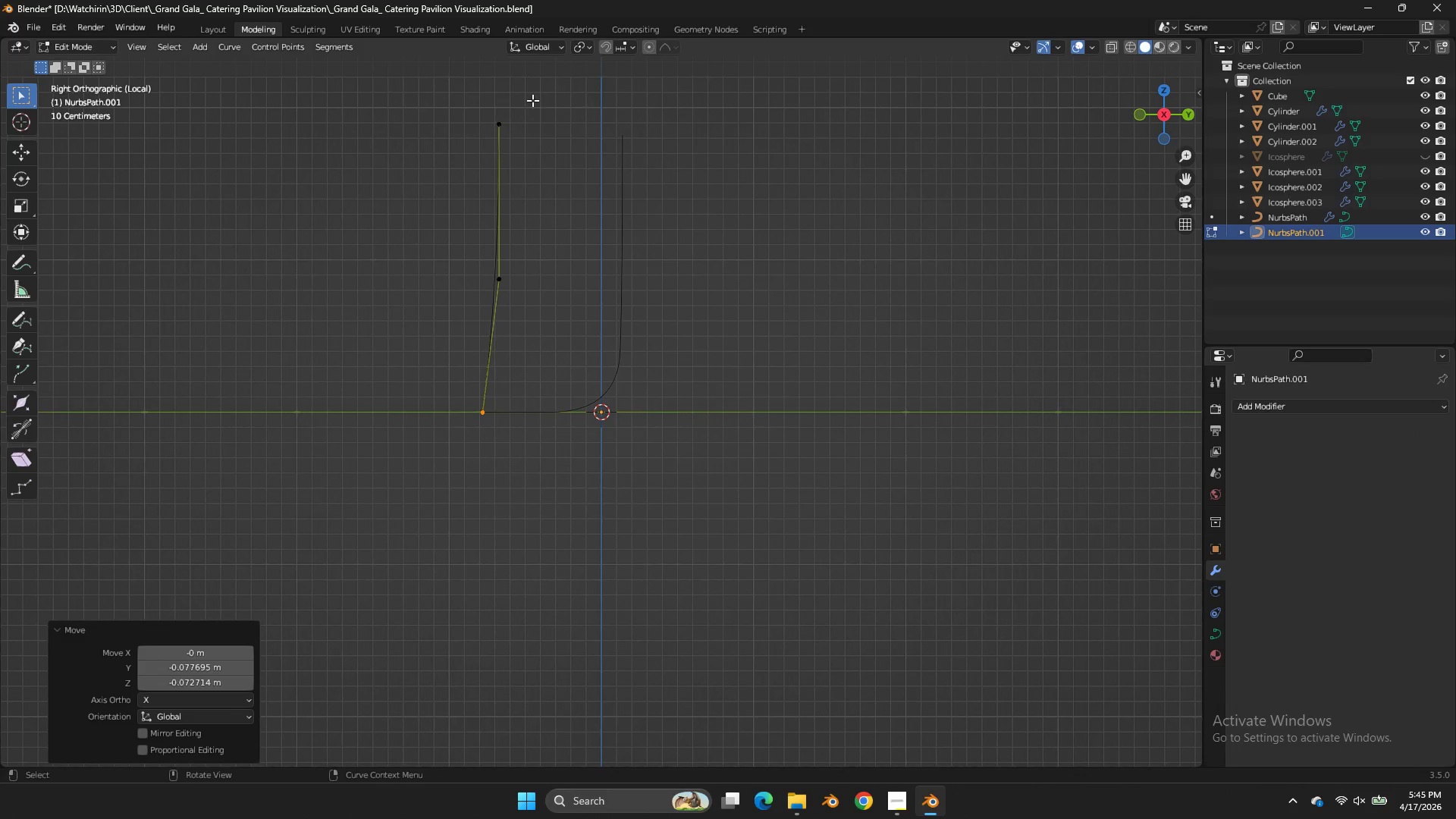 
left_click_drag(start_coordinate=[531, 100], to_coordinate=[448, 158])
 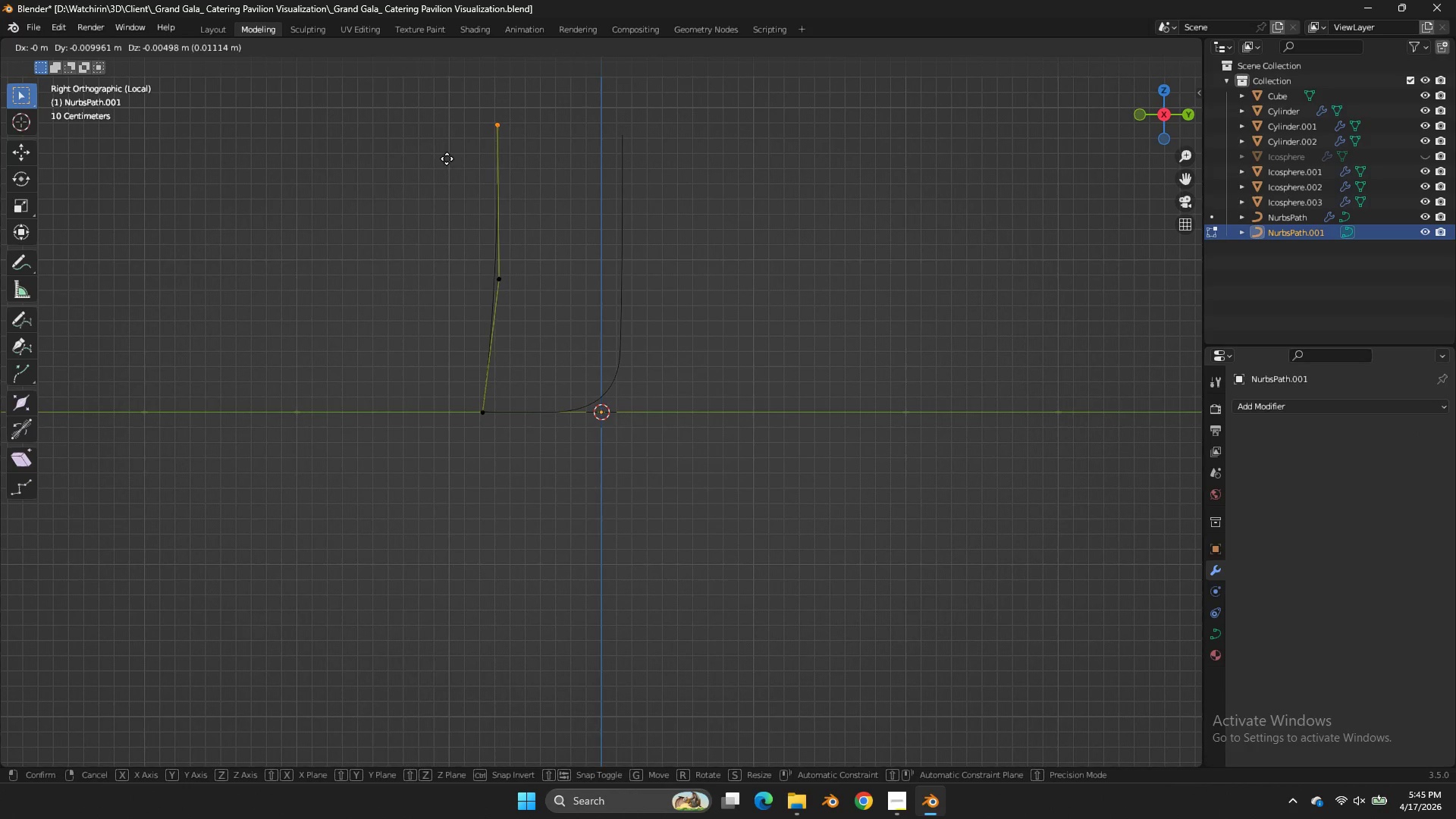 
hold_key(key=ShiftLeft, duration=0.52)
left_click([404, 229])
 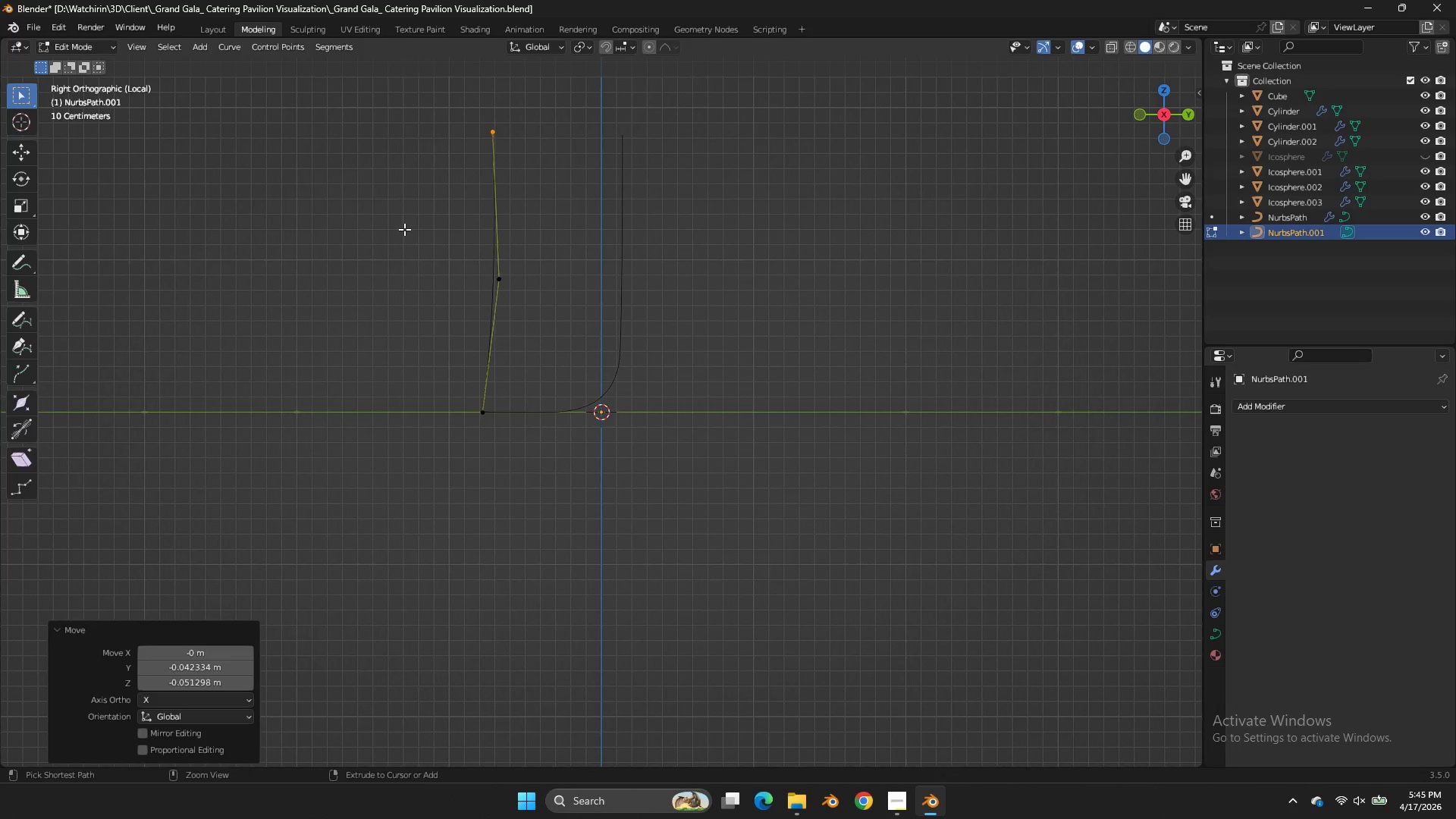 
key(Control+ControlLeft)
 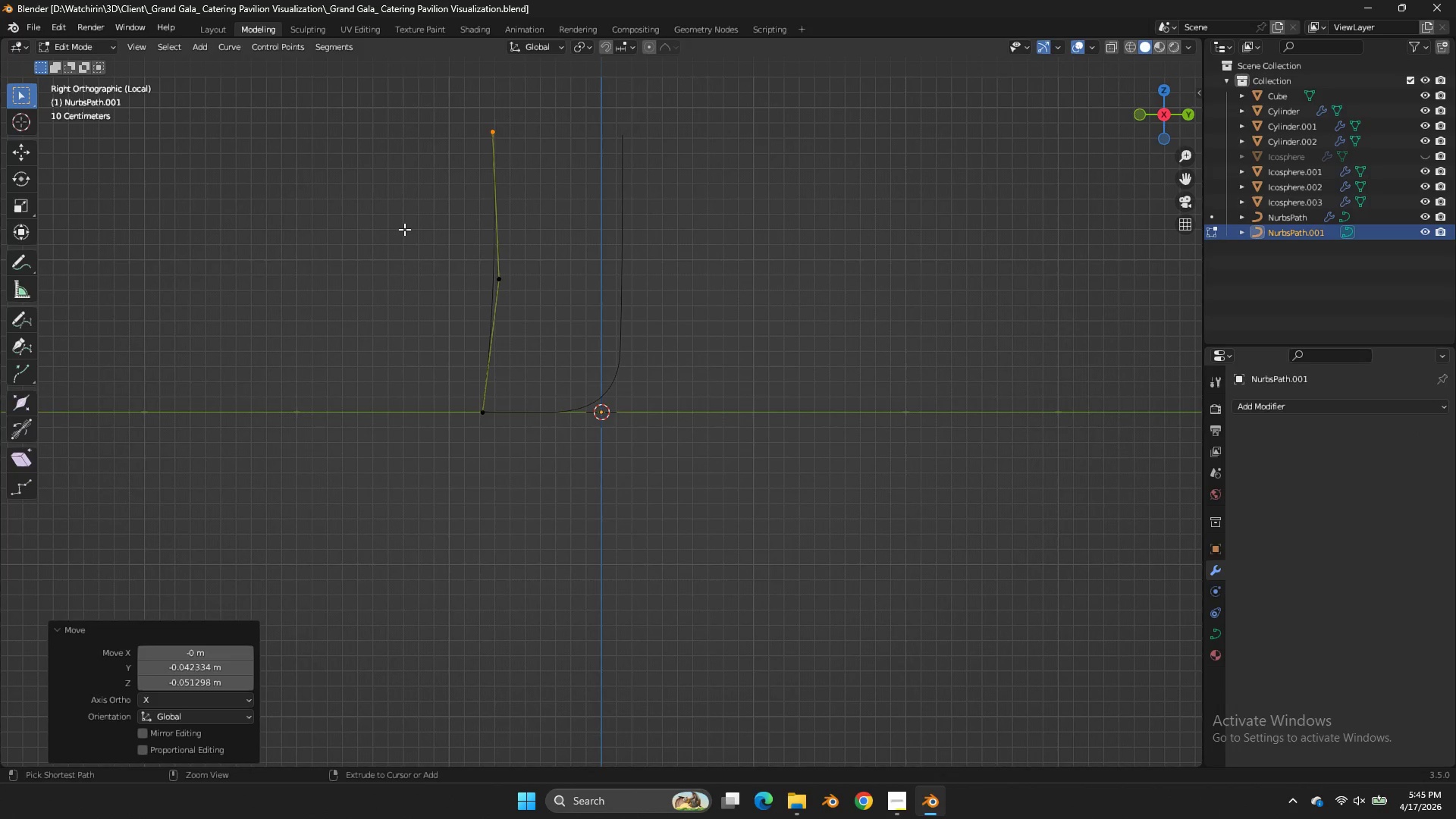 
key(Control+S)
 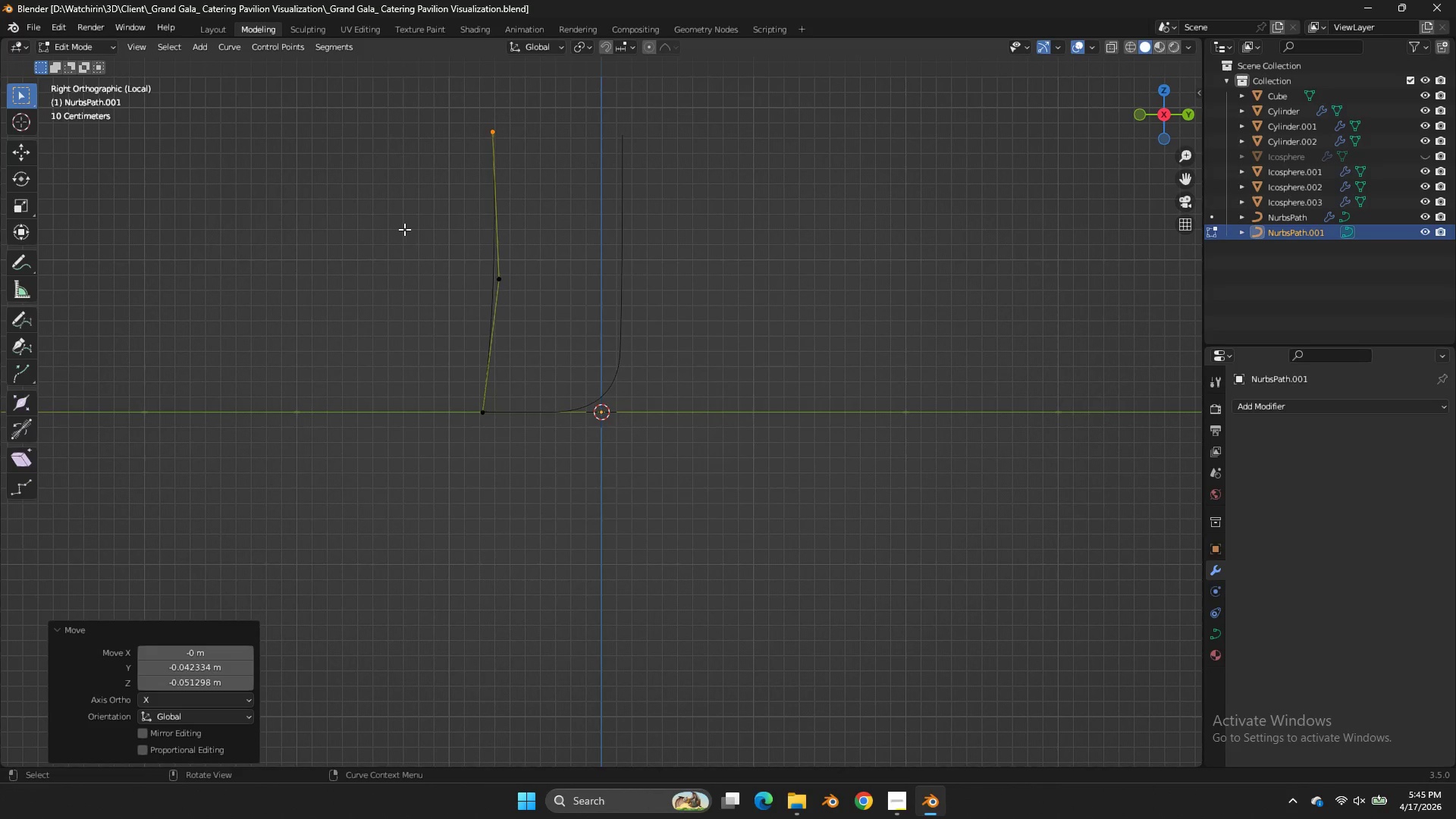 
wait(11.84)
 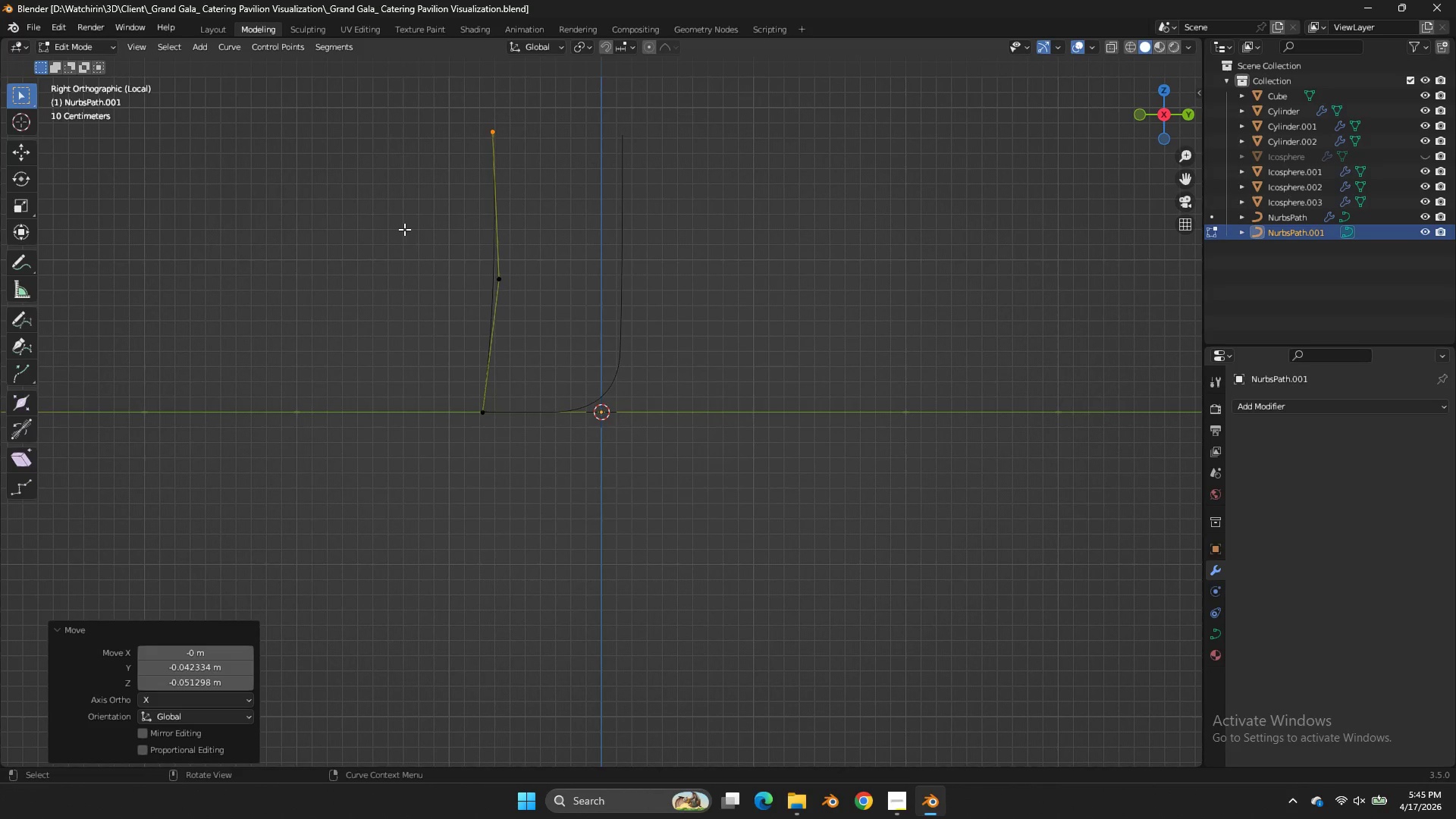 
key(Tab)
 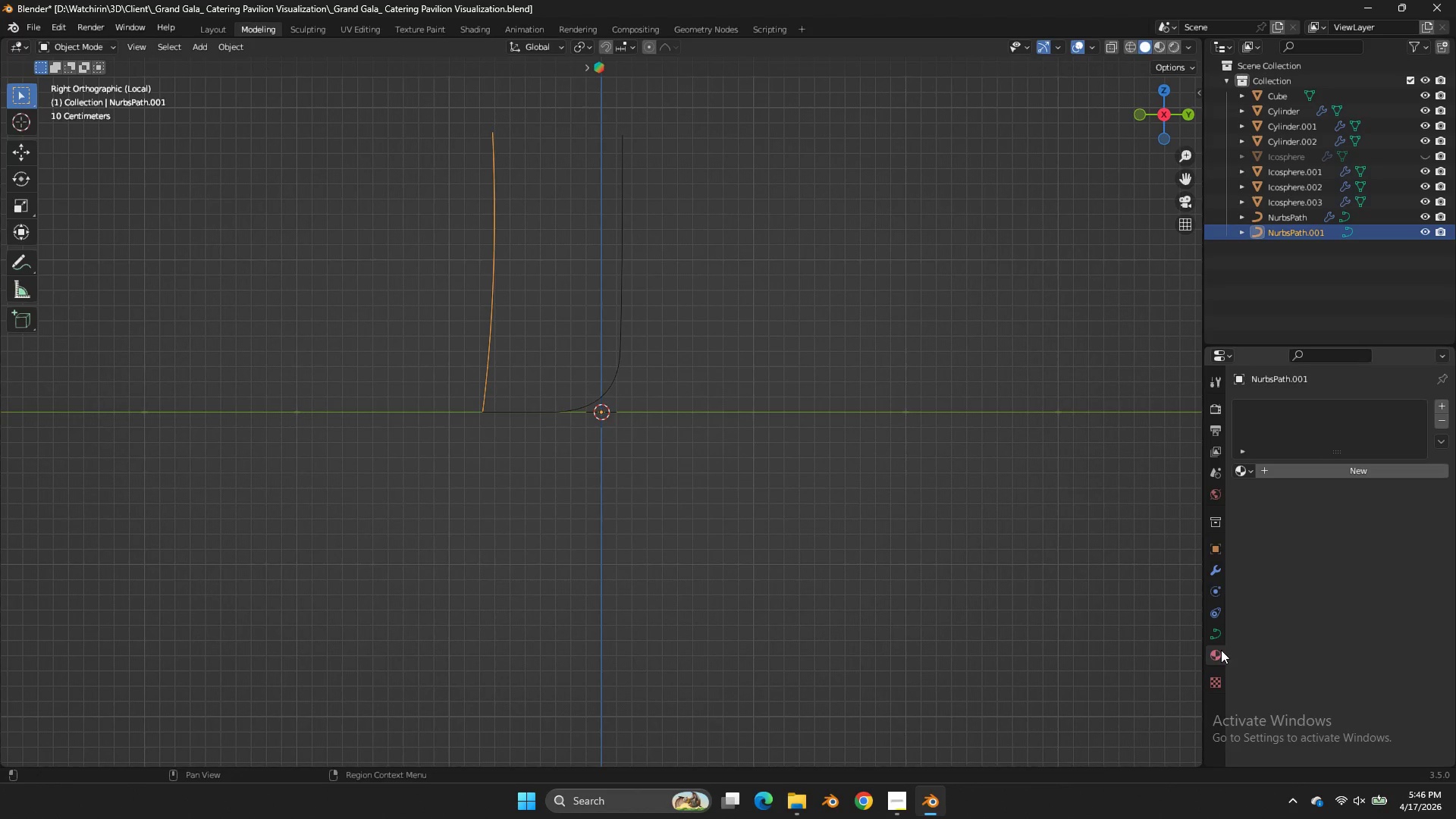 
double_click([1216, 635])
 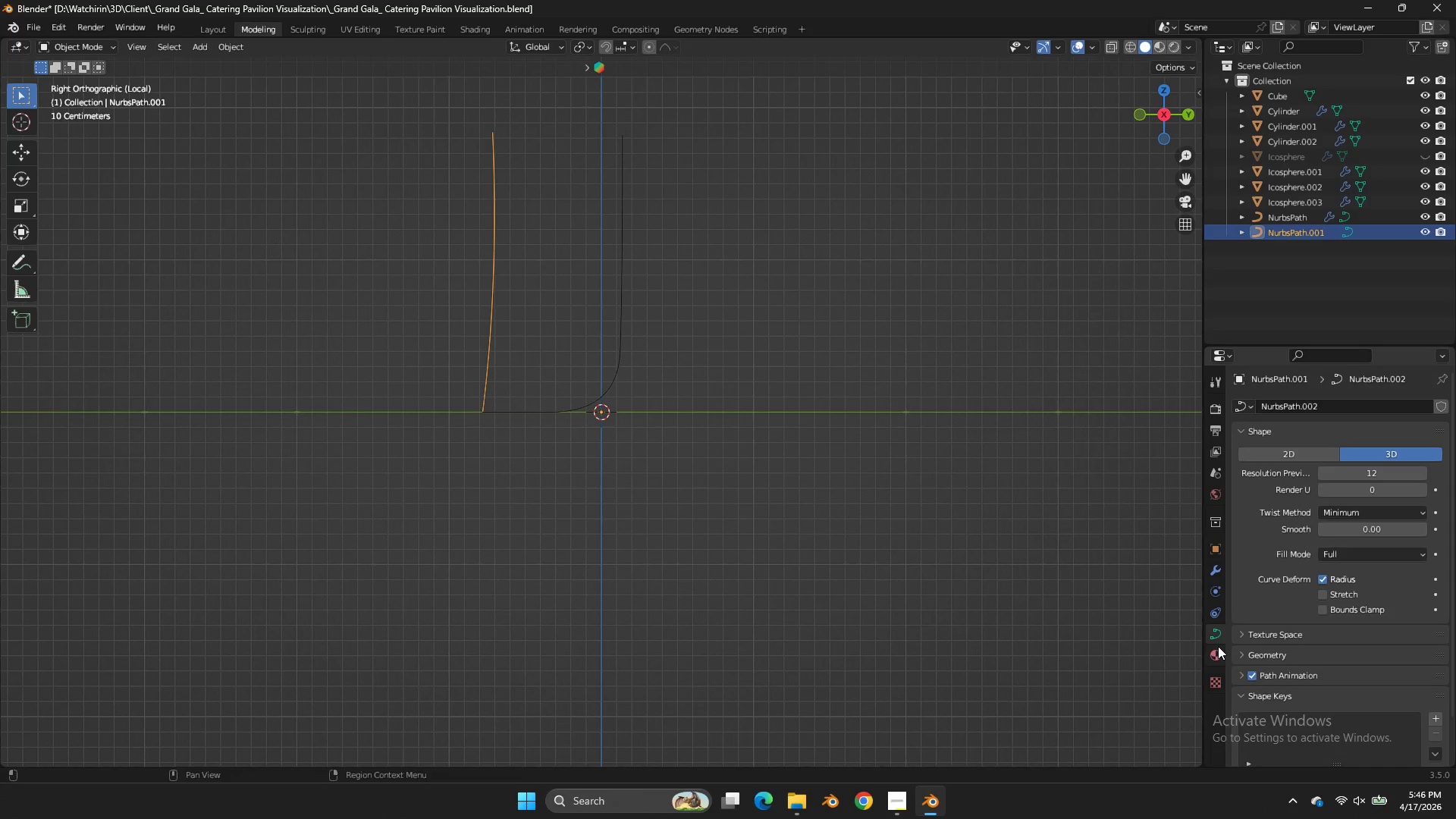 
left_click([1218, 646])
 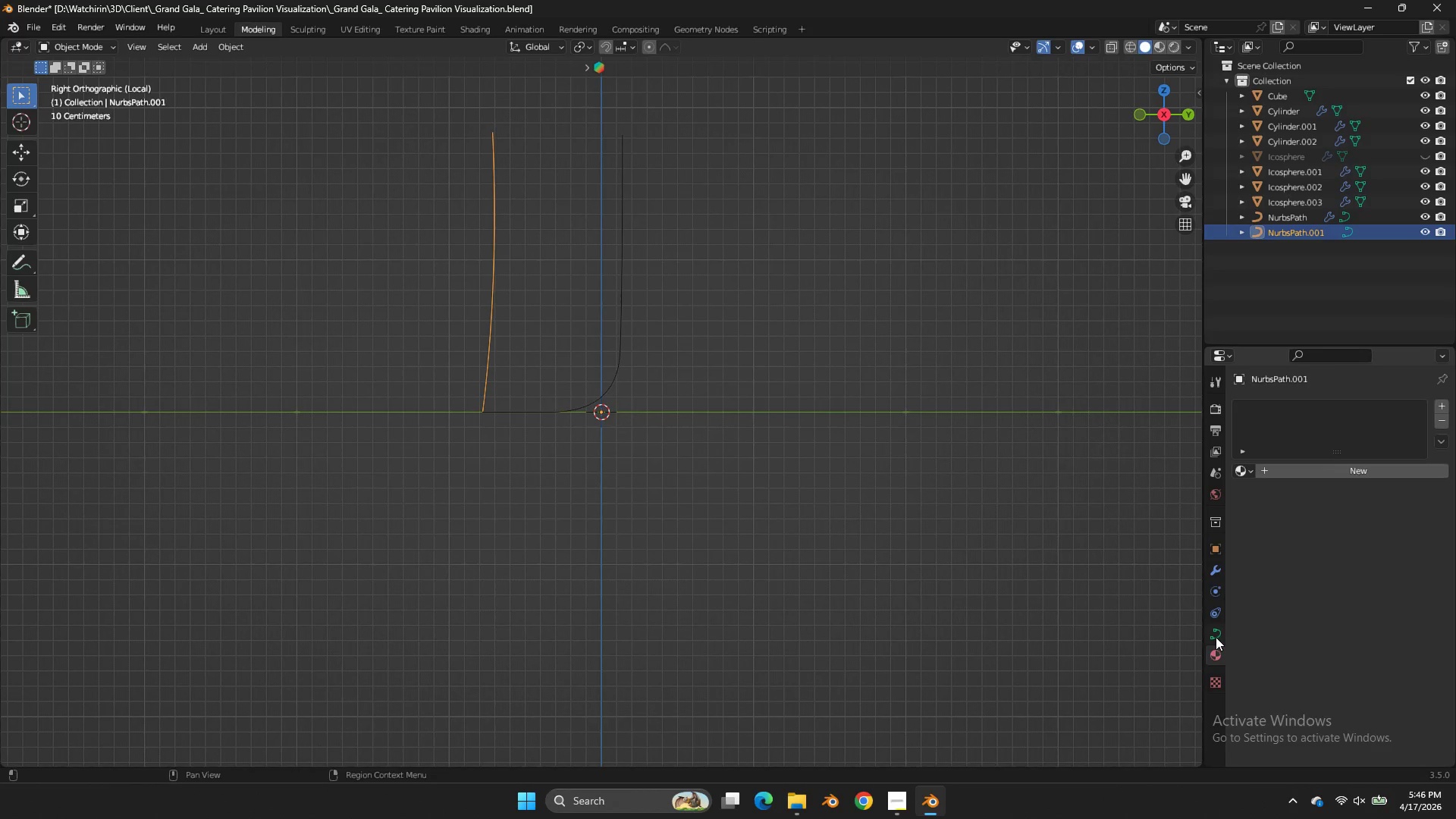 
left_click([1214, 633])
 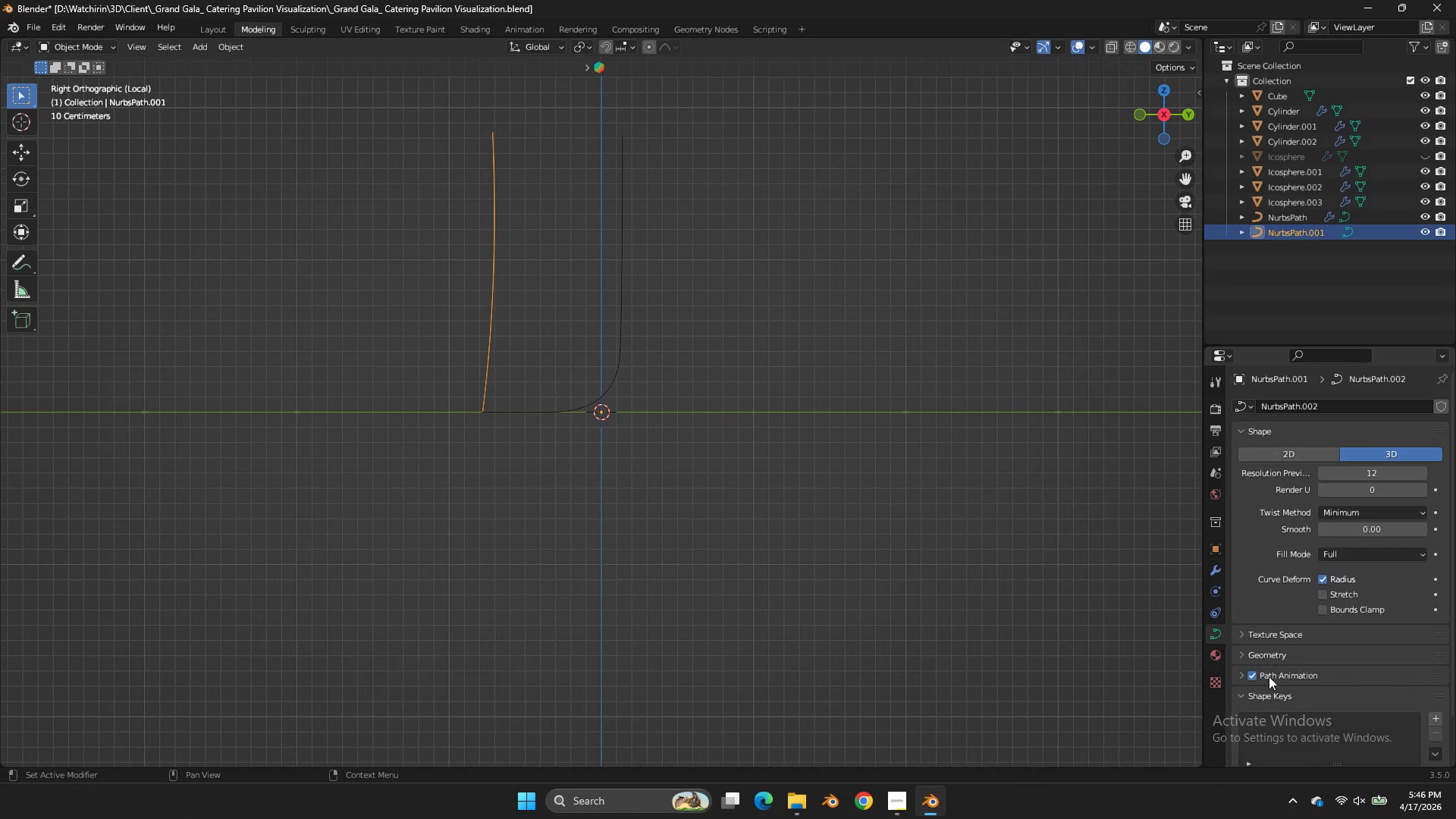 
left_click([1279, 651])
 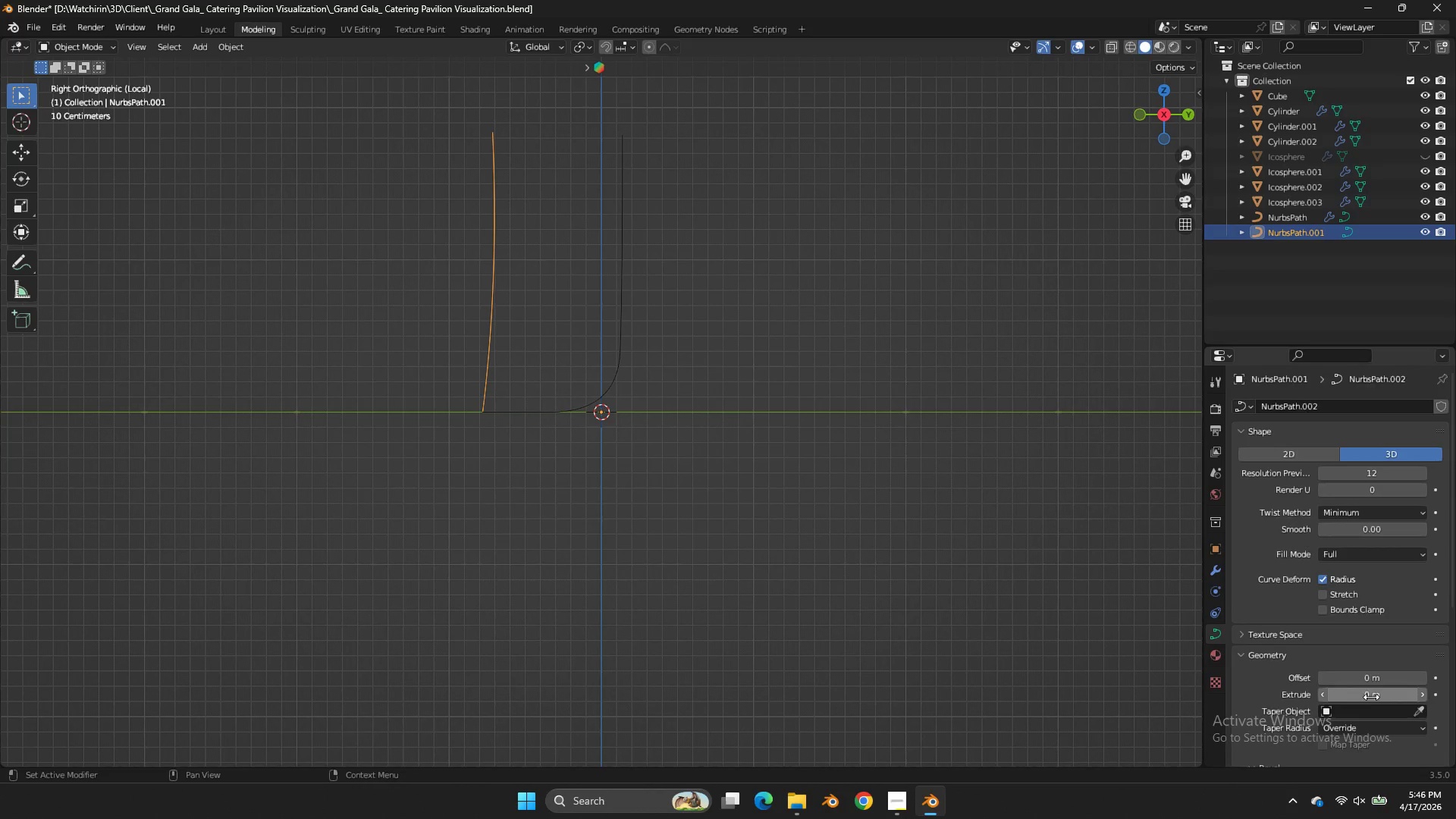 
scroll: coordinate [1310, 661], scroll_direction: down, amount: 4.0
 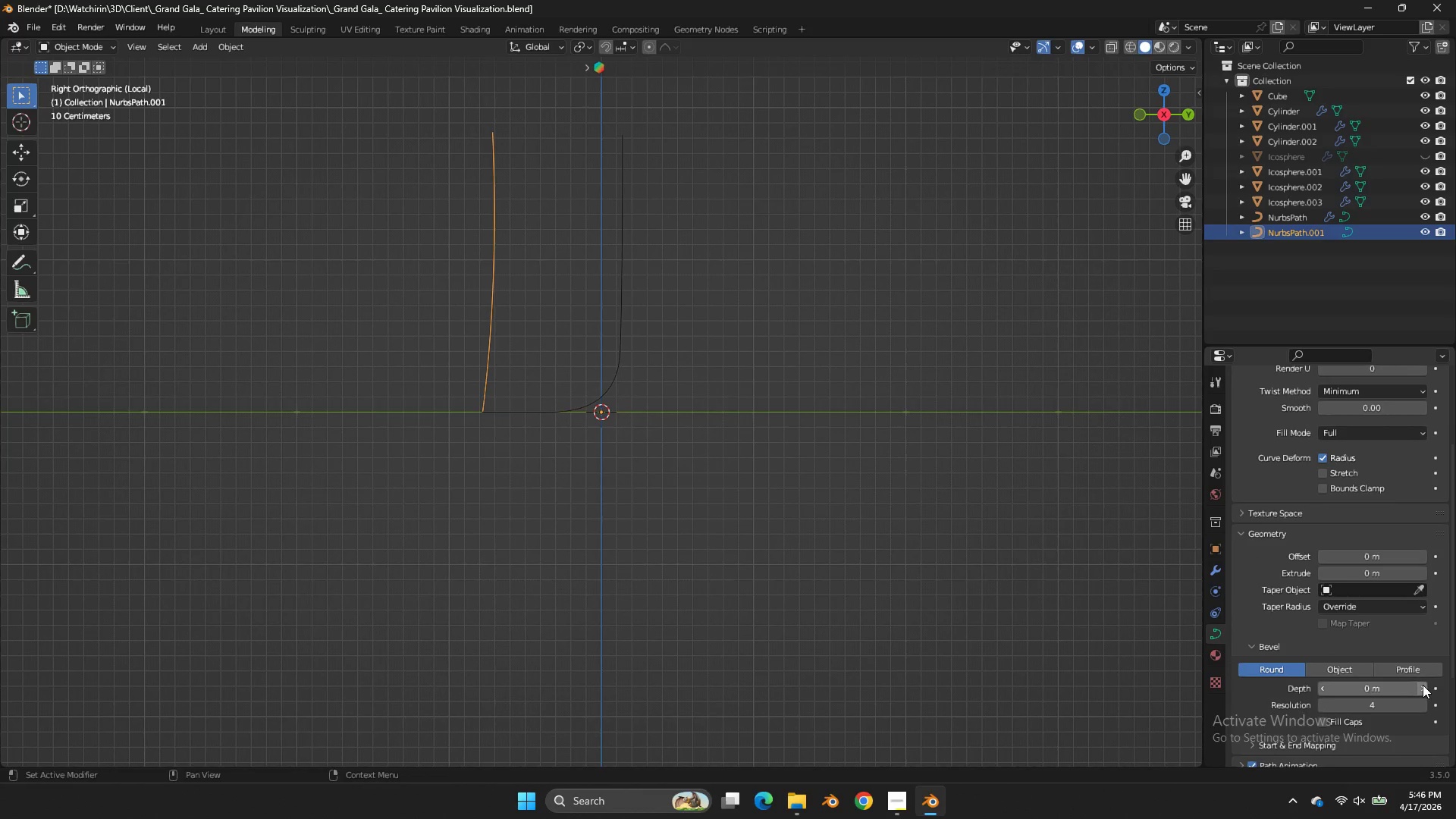 
double_click([1424, 685])
 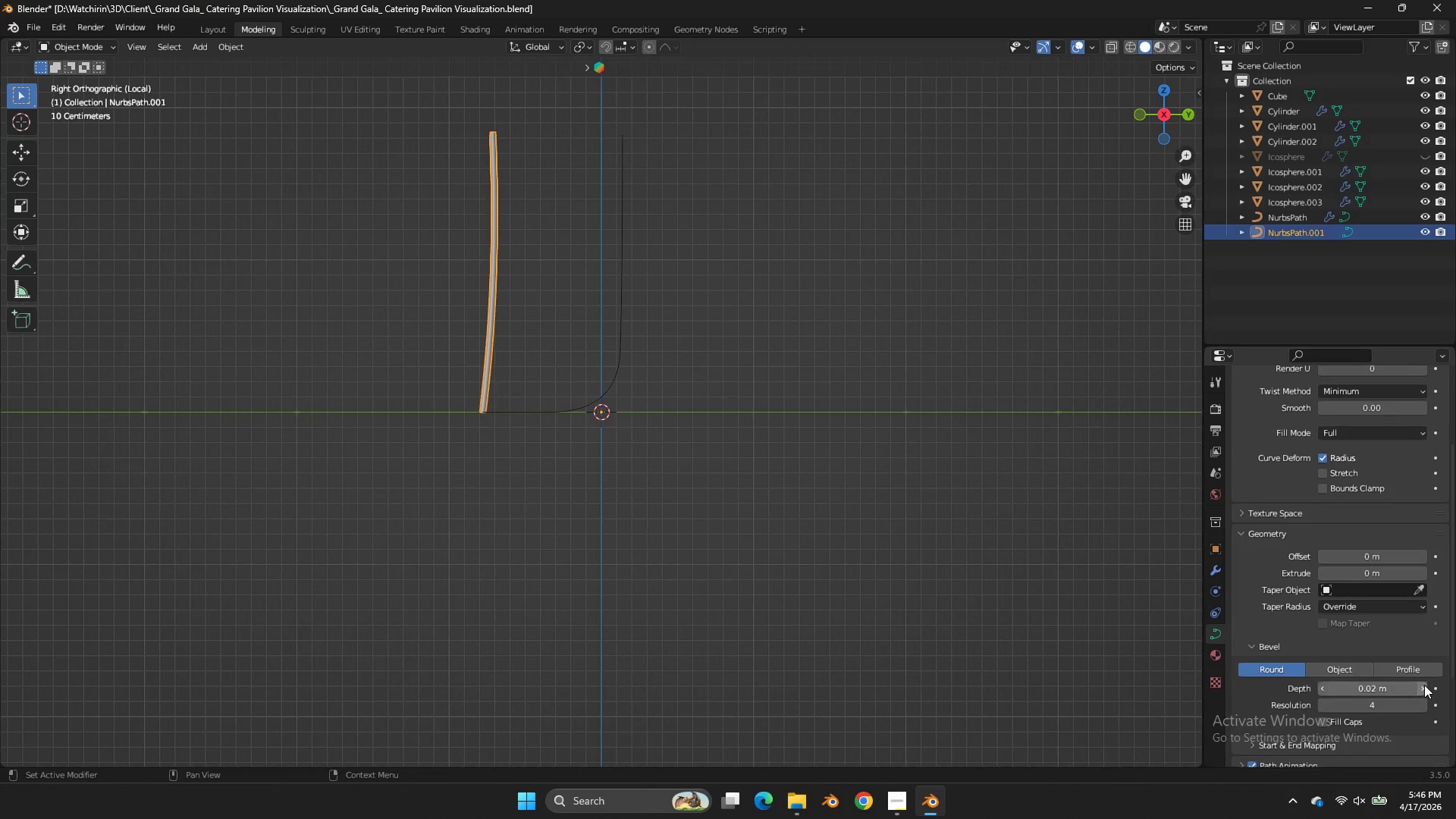 
triple_click([1424, 685])
 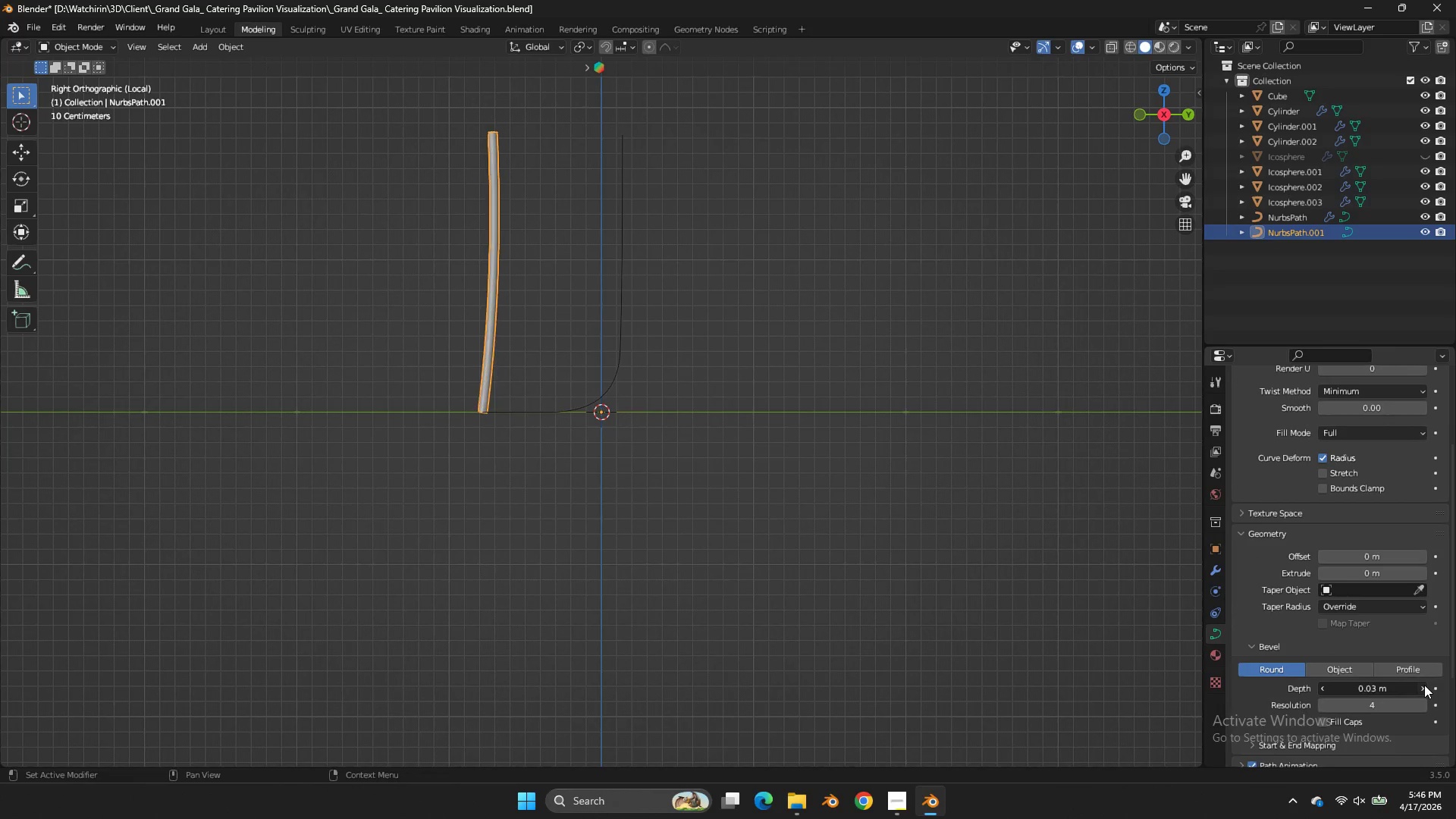 
triple_click([1424, 685])
 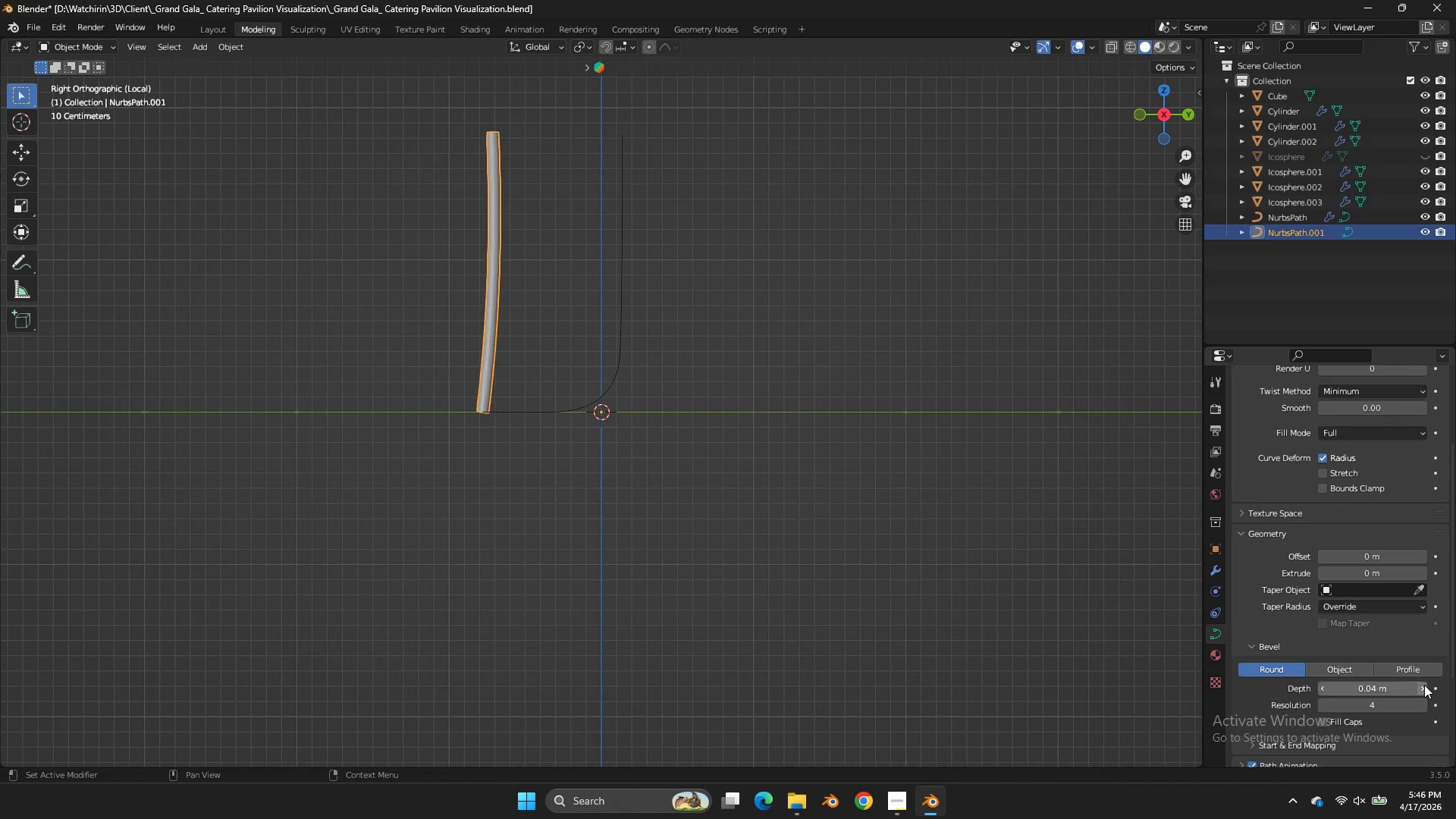 
triple_click([1424, 685])
 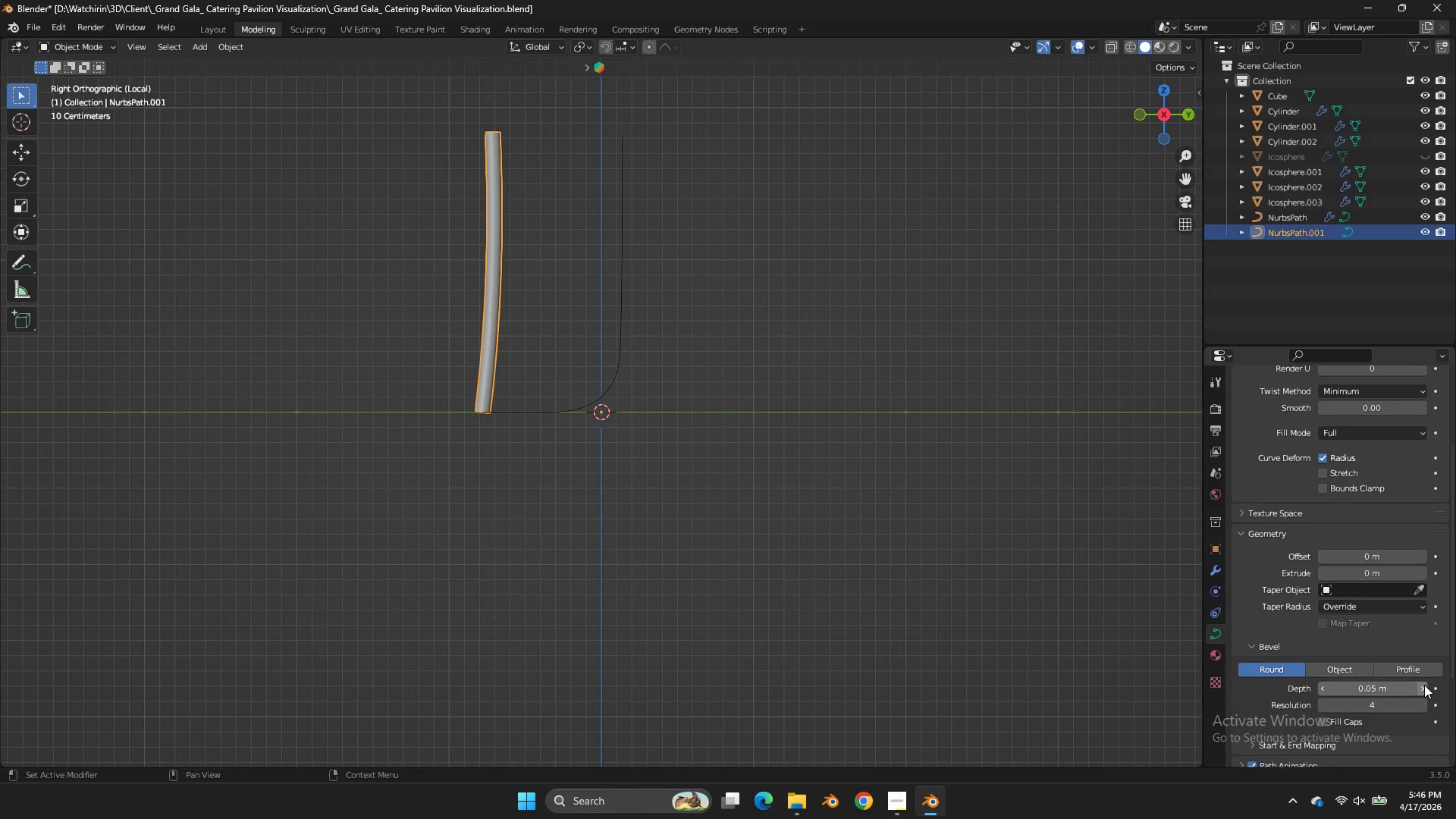 
triple_click([1424, 685])
 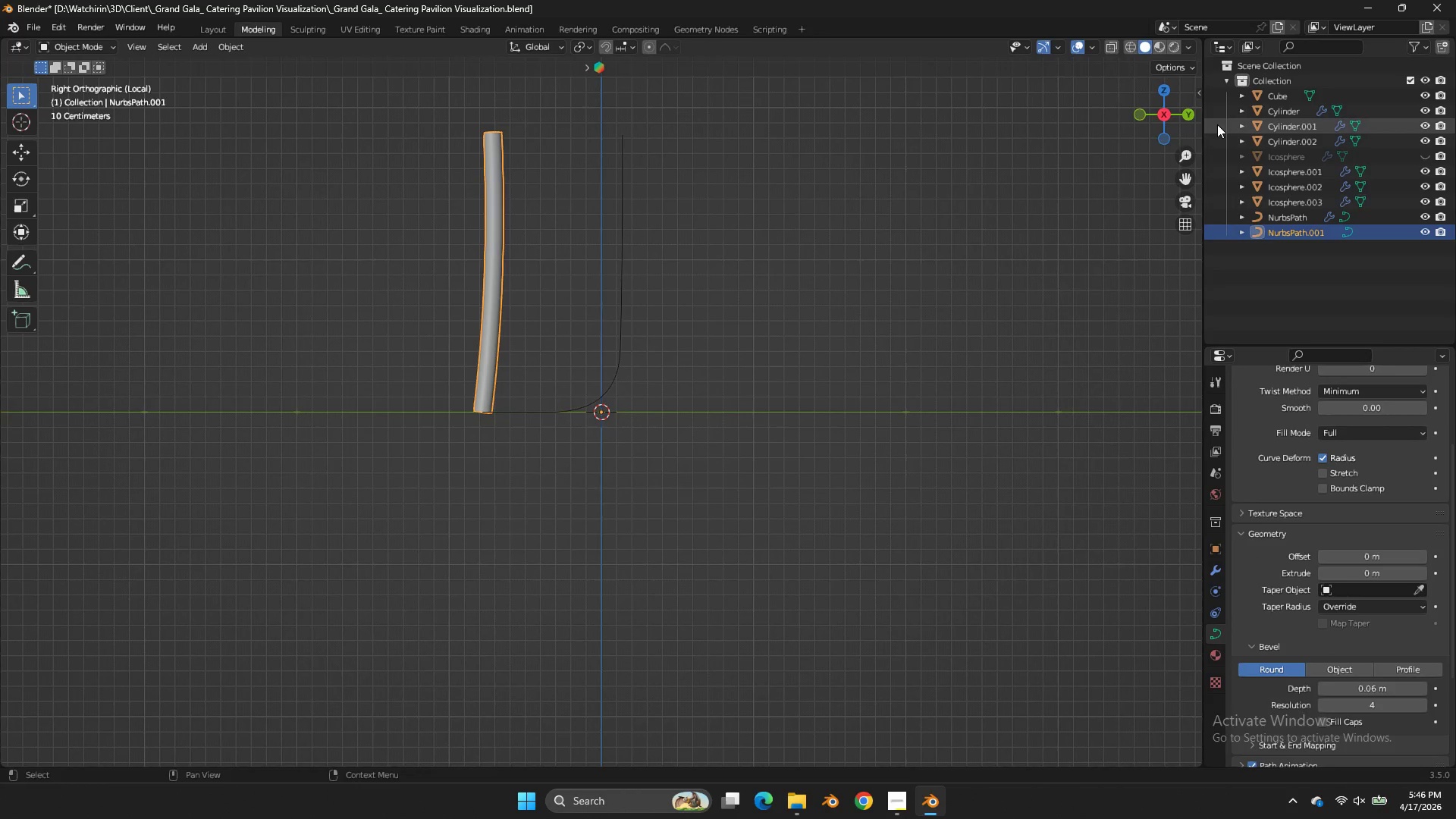 
left_click_drag(start_coordinate=[1167, 111], to_coordinate=[1176, 116])
 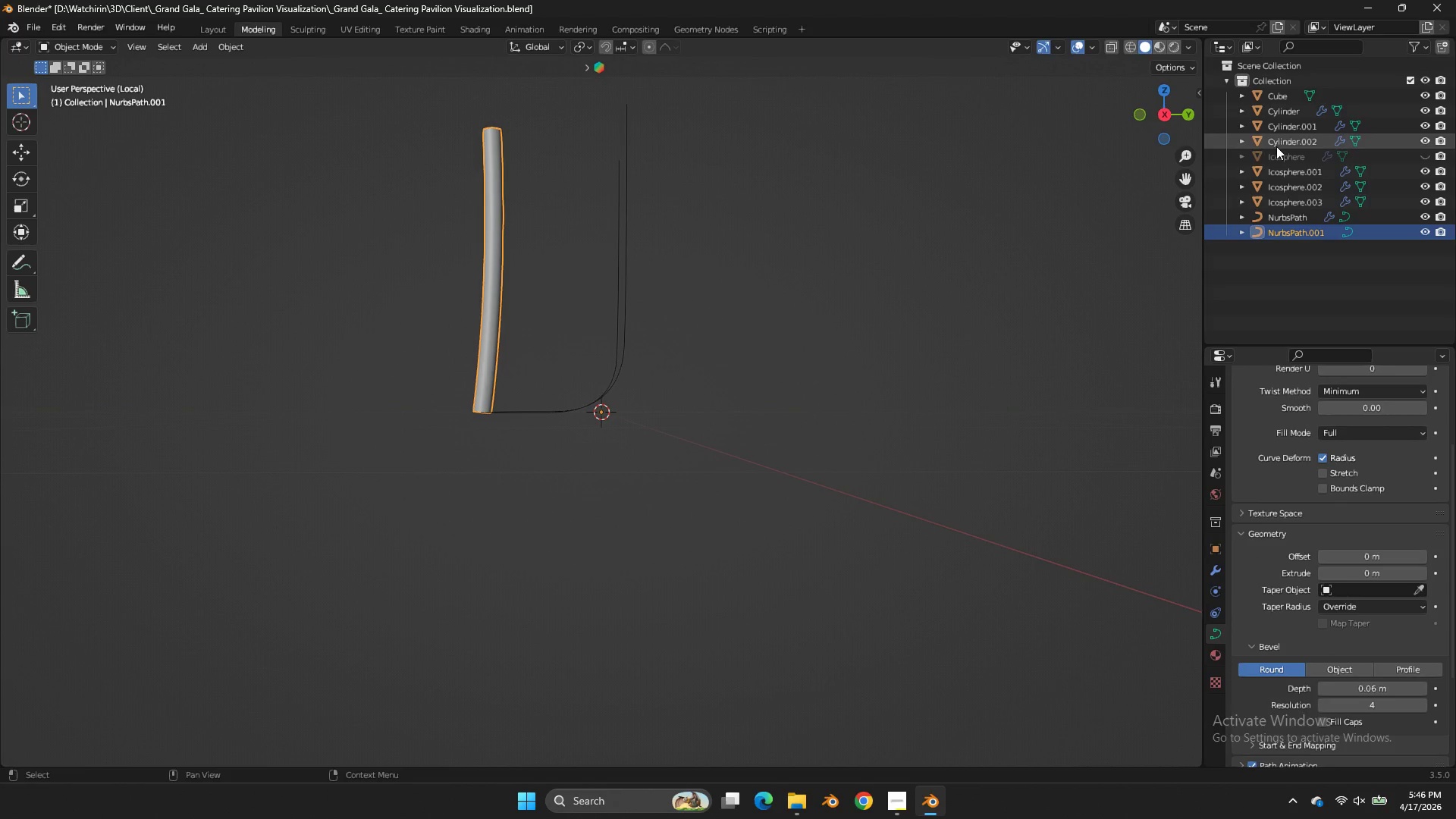 
middle_click([1173, 114])
 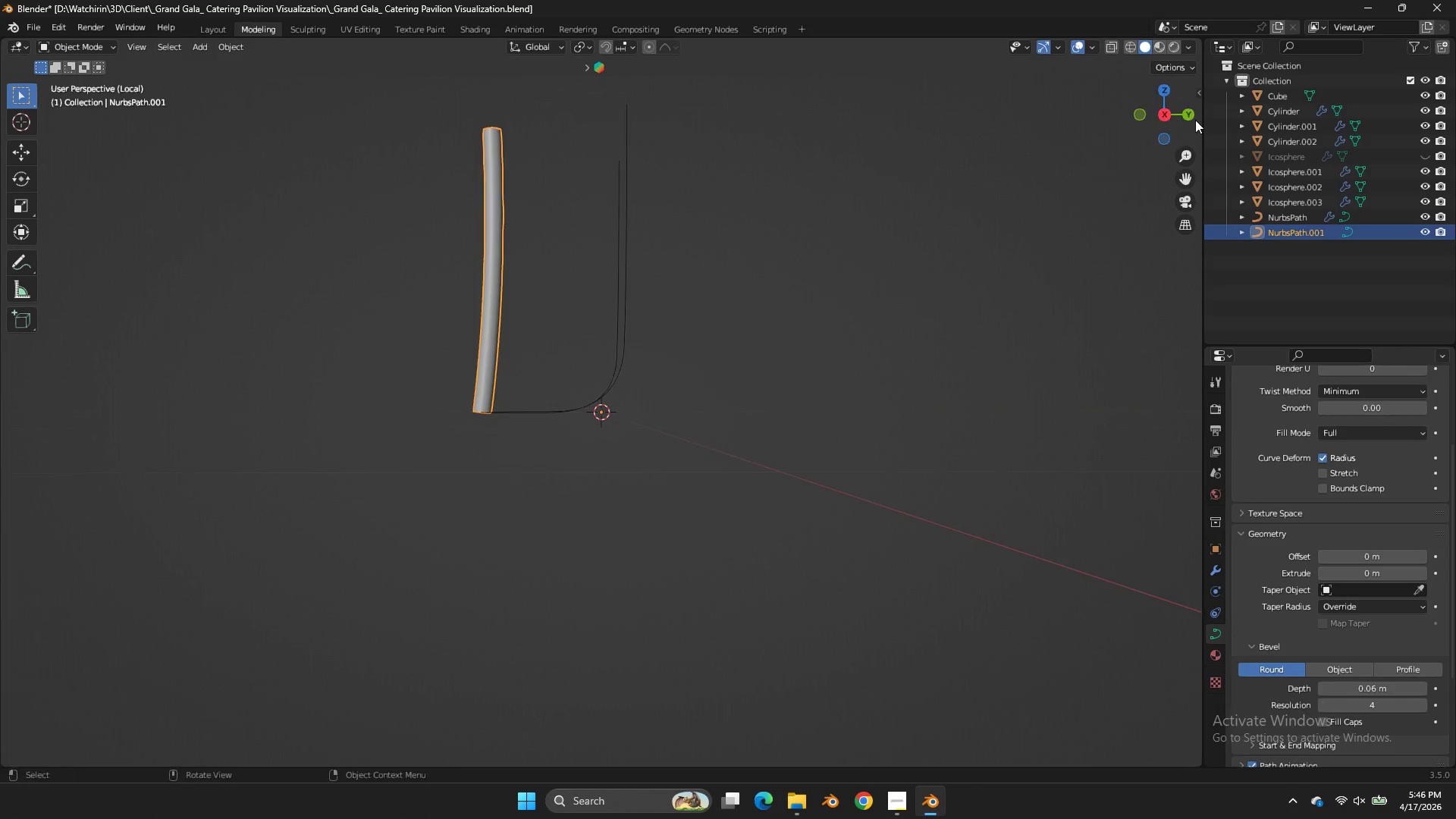 
left_click_drag(start_coordinate=[1173, 114], to_coordinate=[1275, 149])
 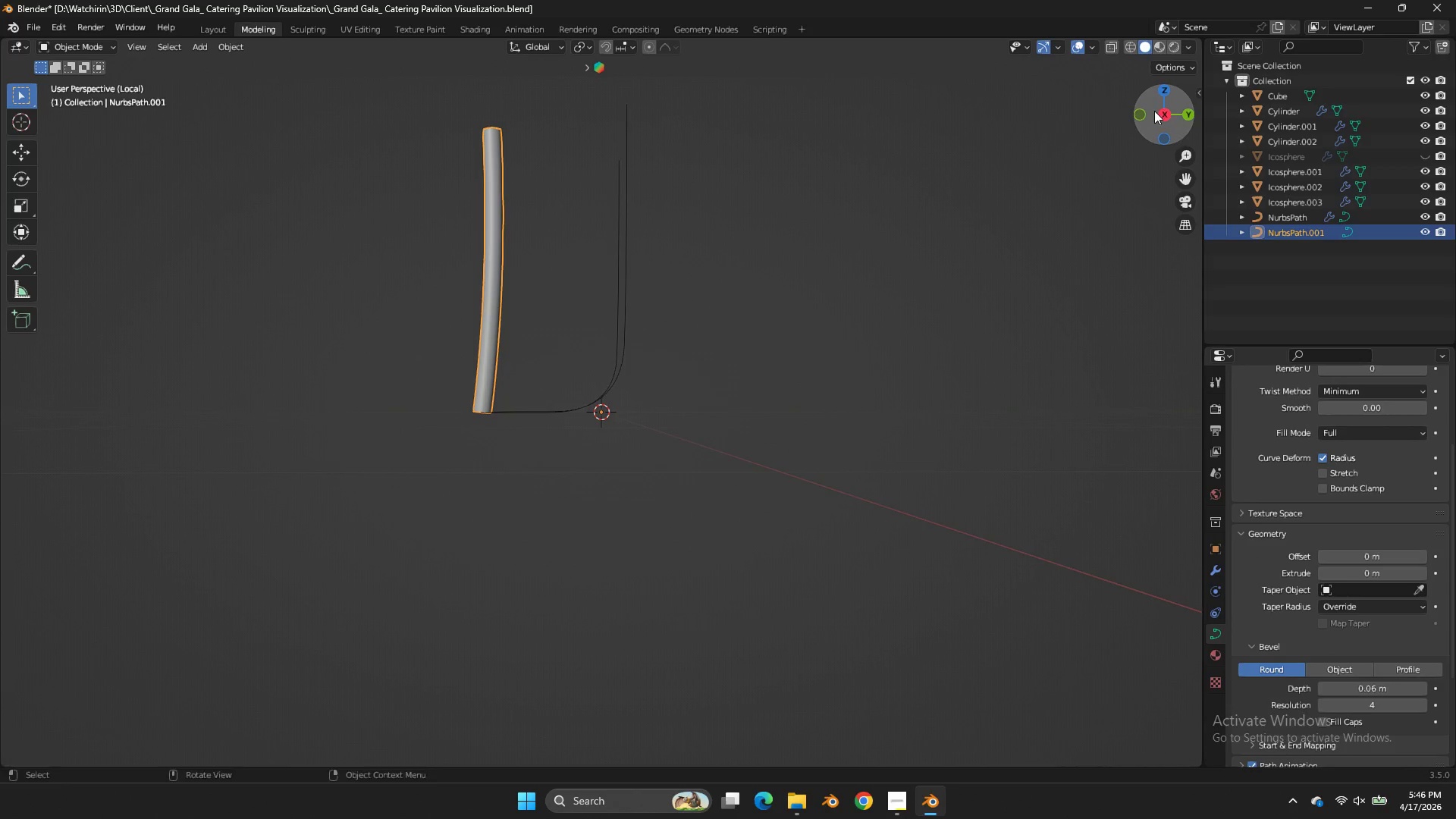 
left_click_drag(start_coordinate=[1154, 111], to_coordinate=[58, 187])
 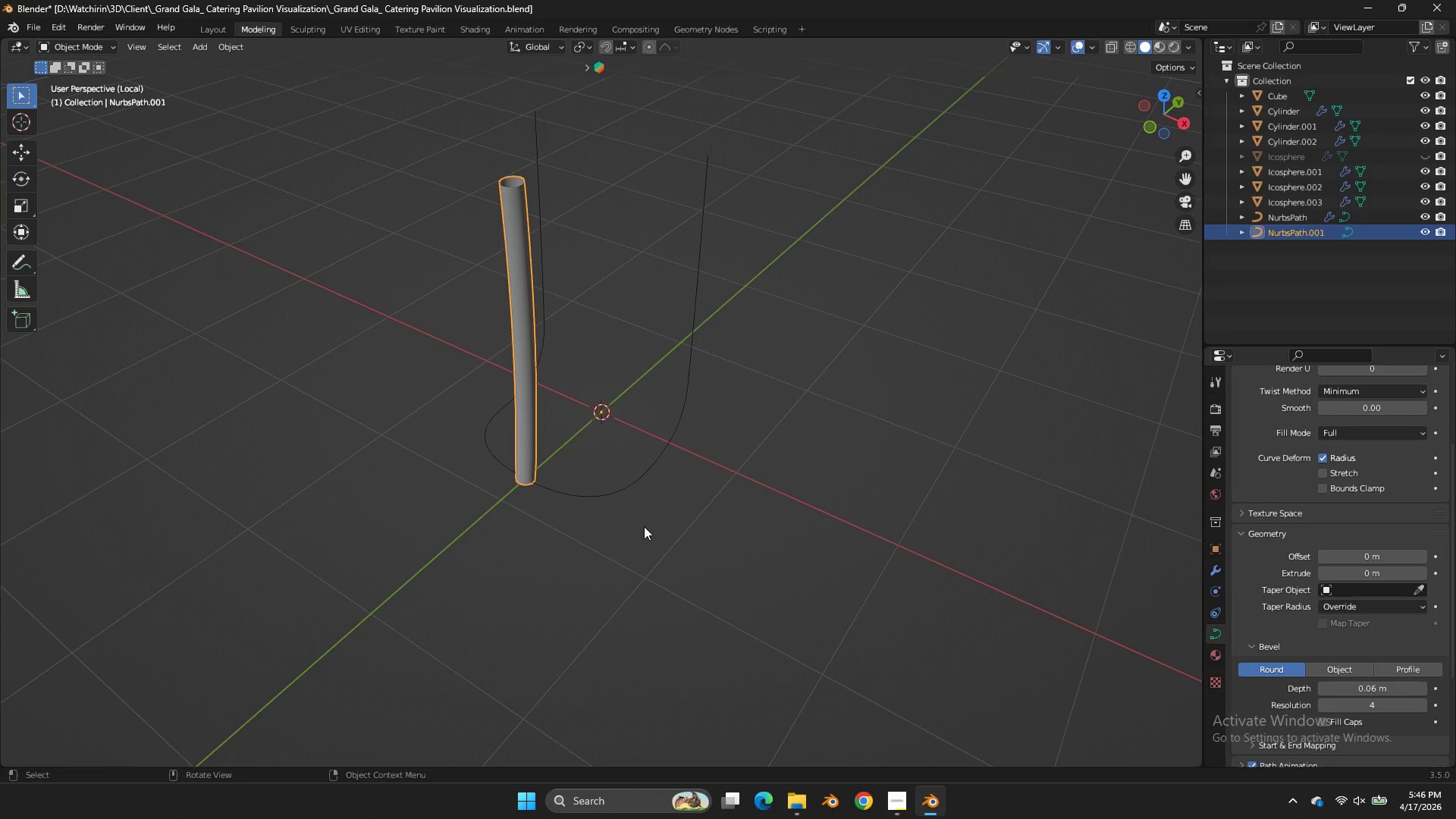 
left_click([644, 489])
 